 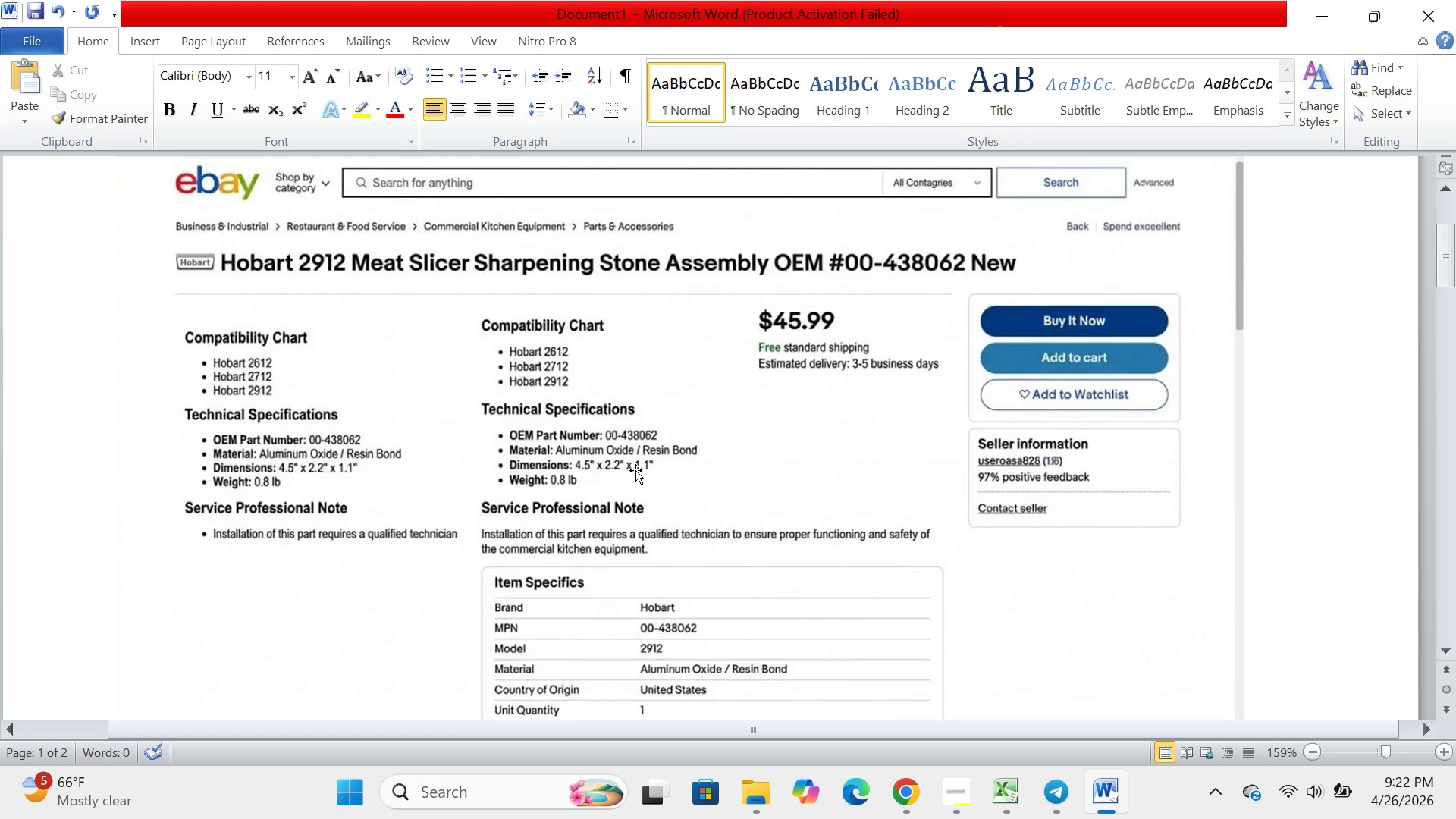 
scroll: coordinate [697, 309], scroll_direction: down, amount: 8.0
 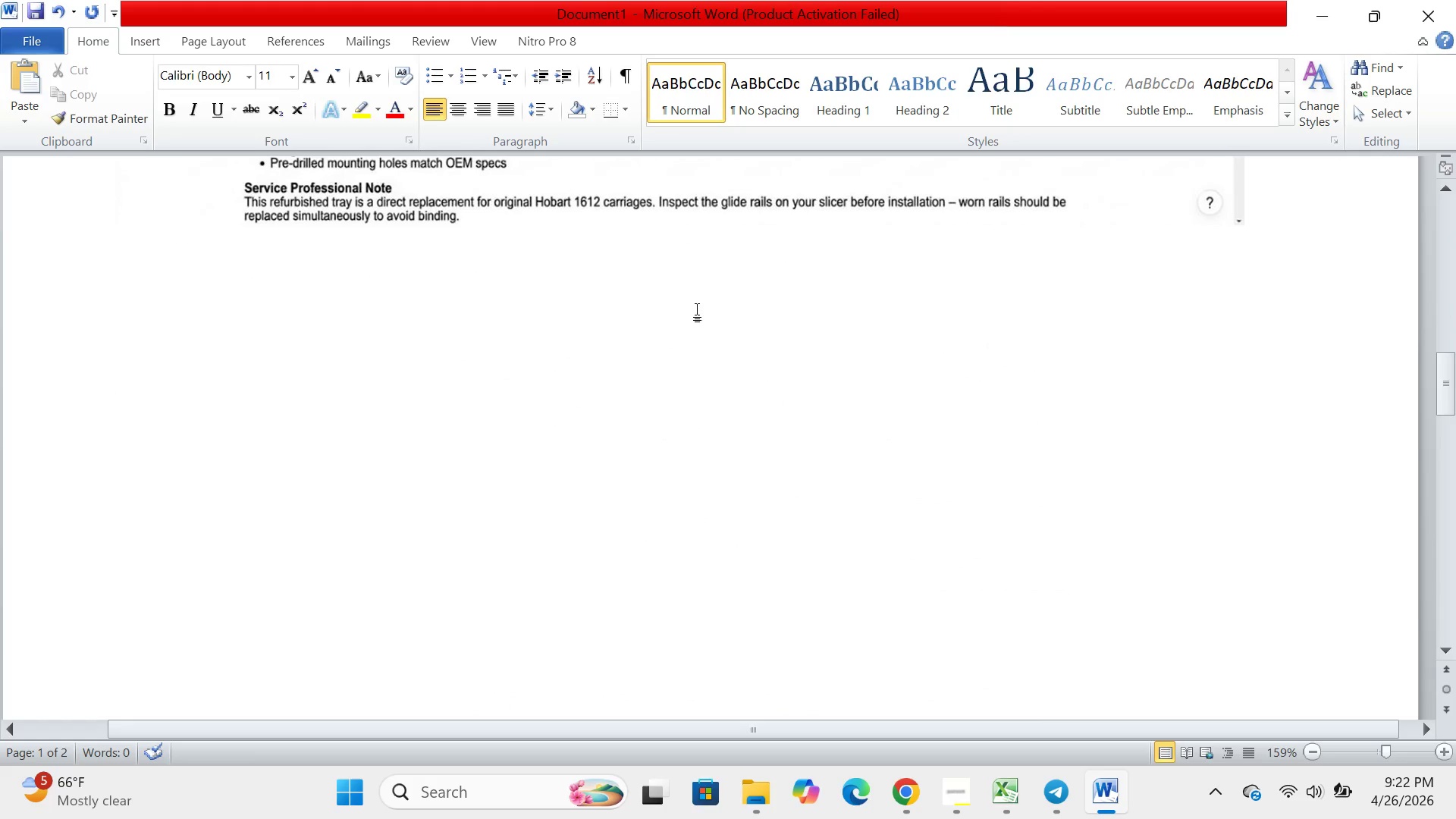 
wait(7.58)
 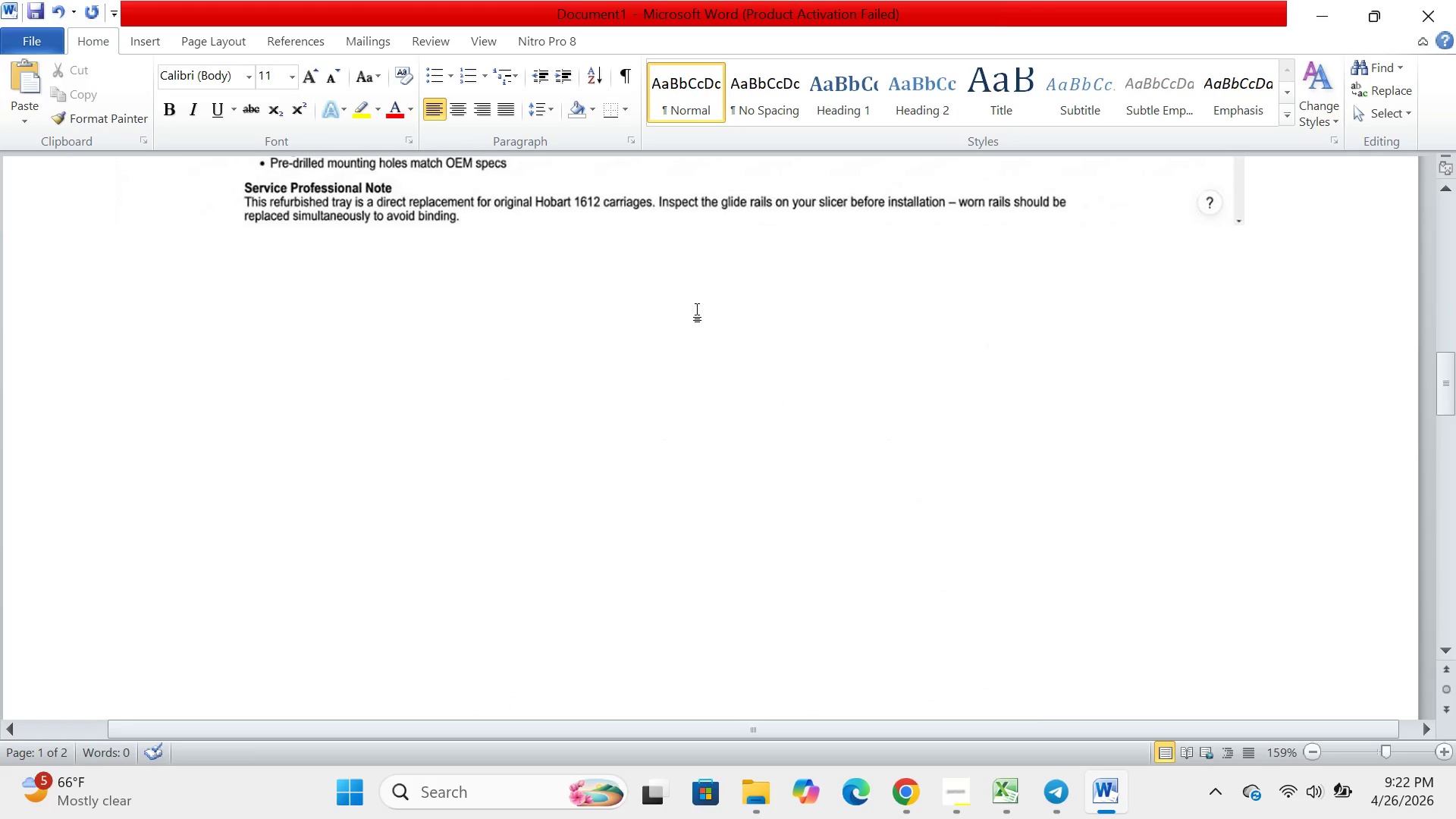 
left_click([906, 800])
 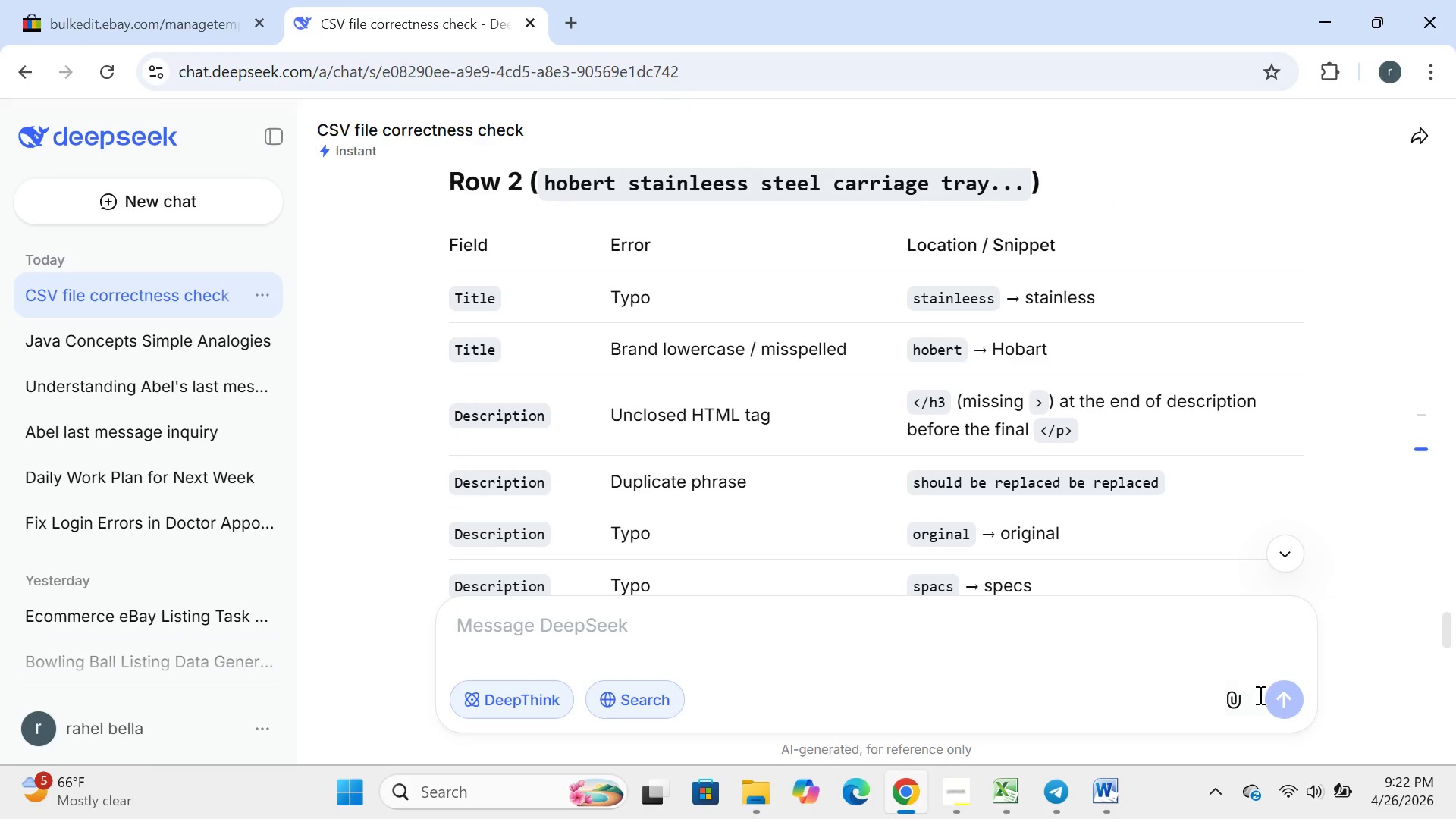 
left_click([1230, 695])
 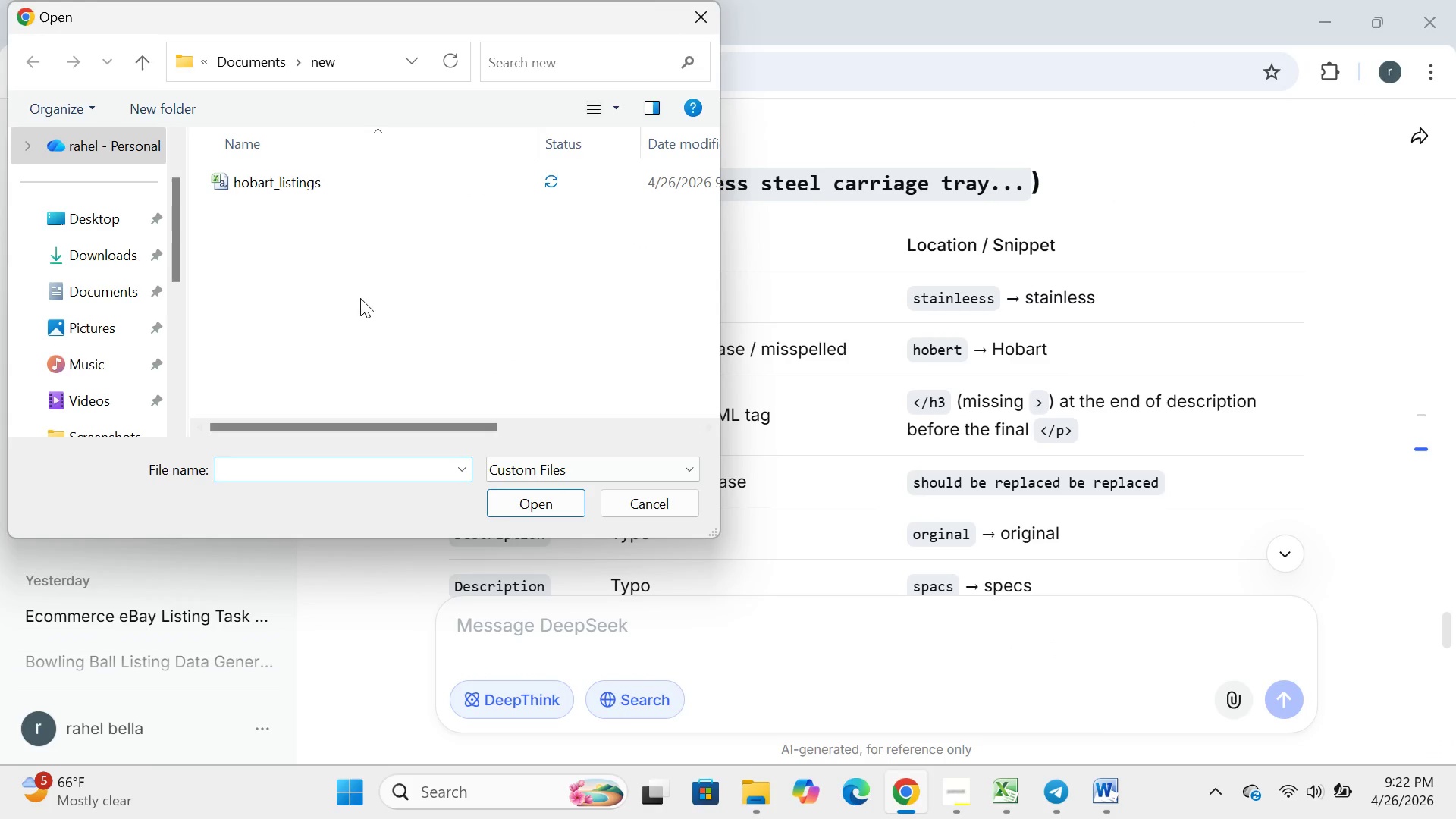 
scroll: coordinate [90, 322], scroll_direction: up, amount: 1.0
 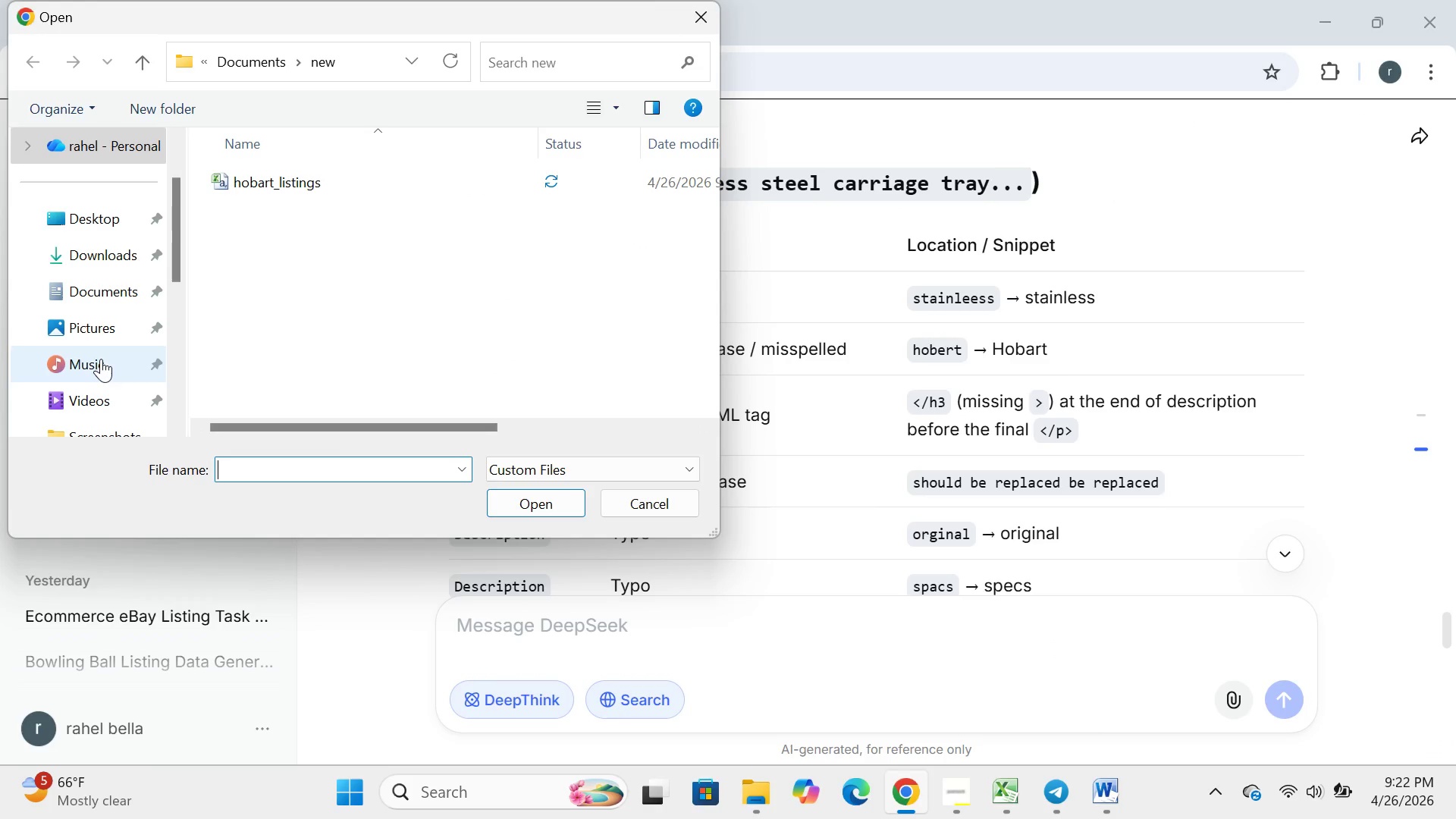 
scroll: coordinate [101, 359], scroll_direction: down, amount: 1.0
 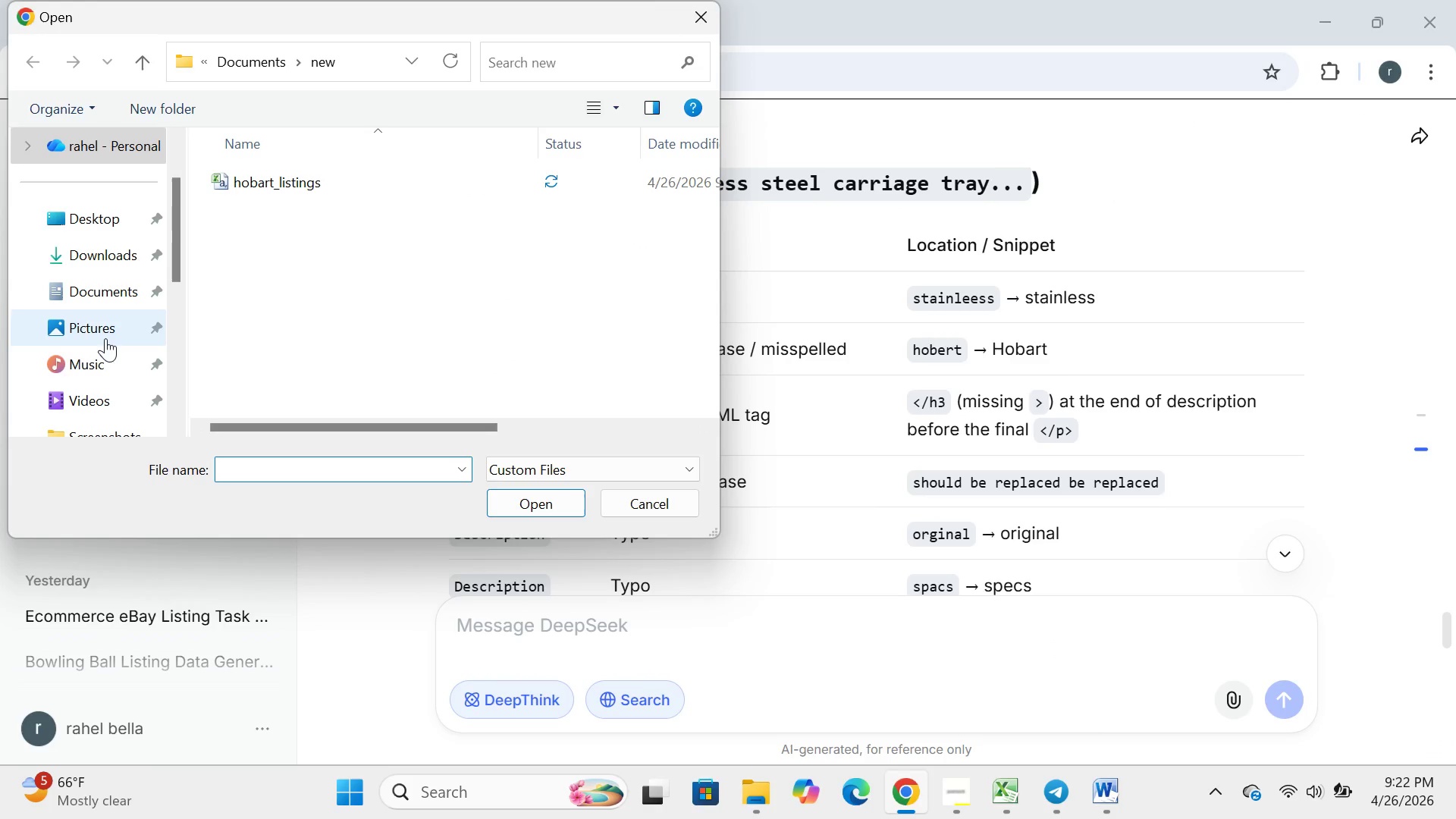 
double_click([105, 338])
 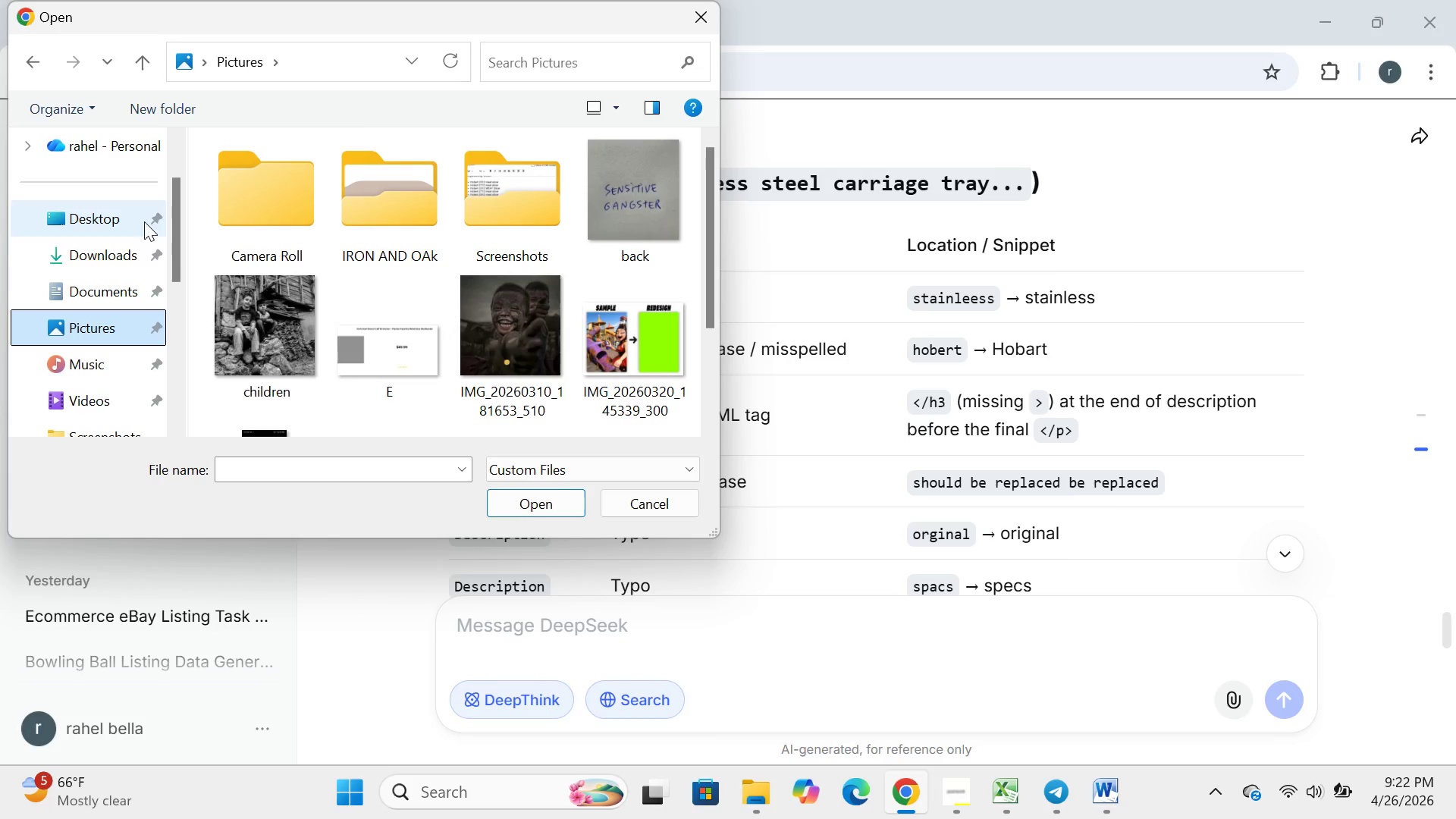 
double_click([133, 253])
 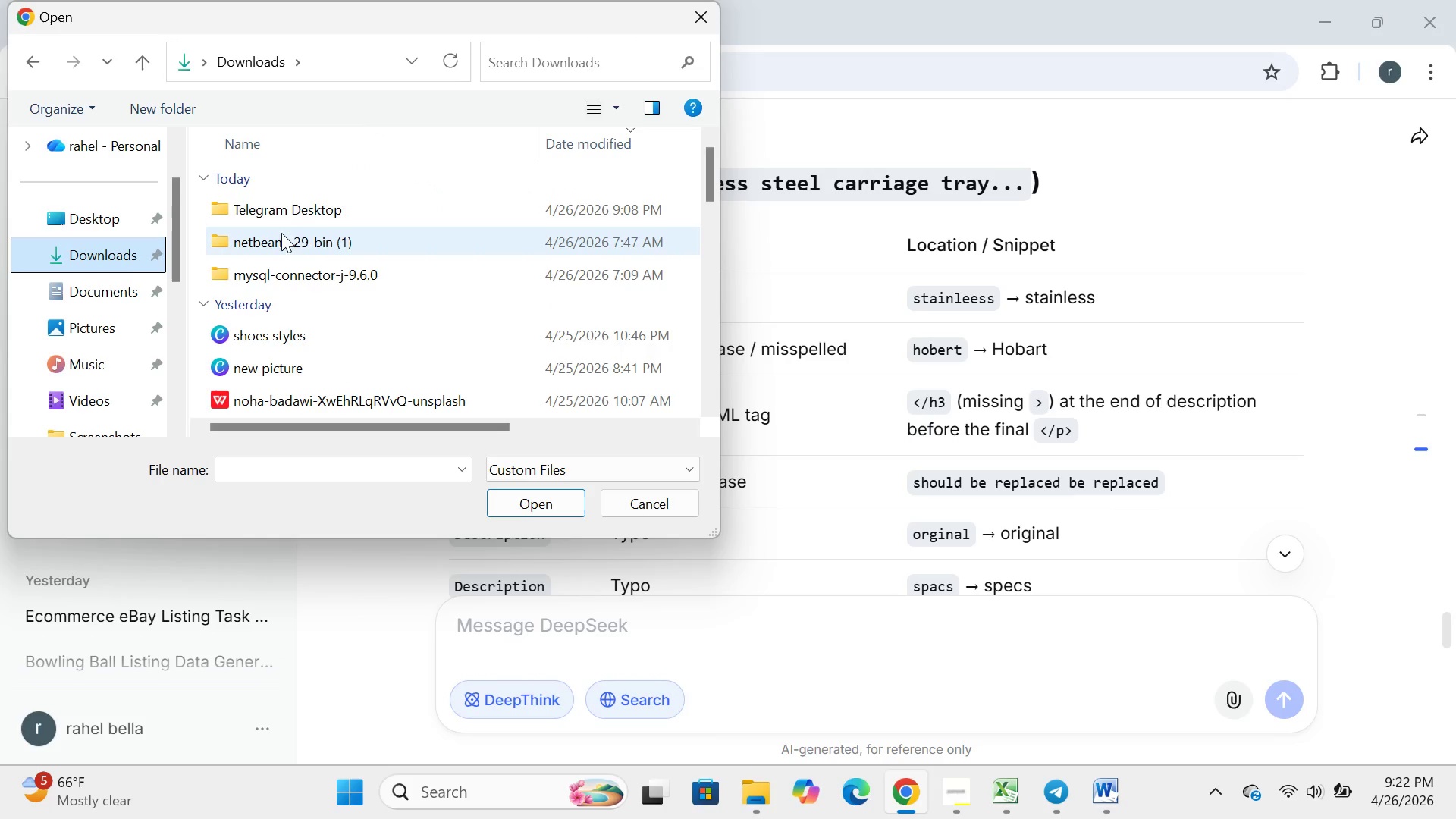 
double_click([300, 216])
 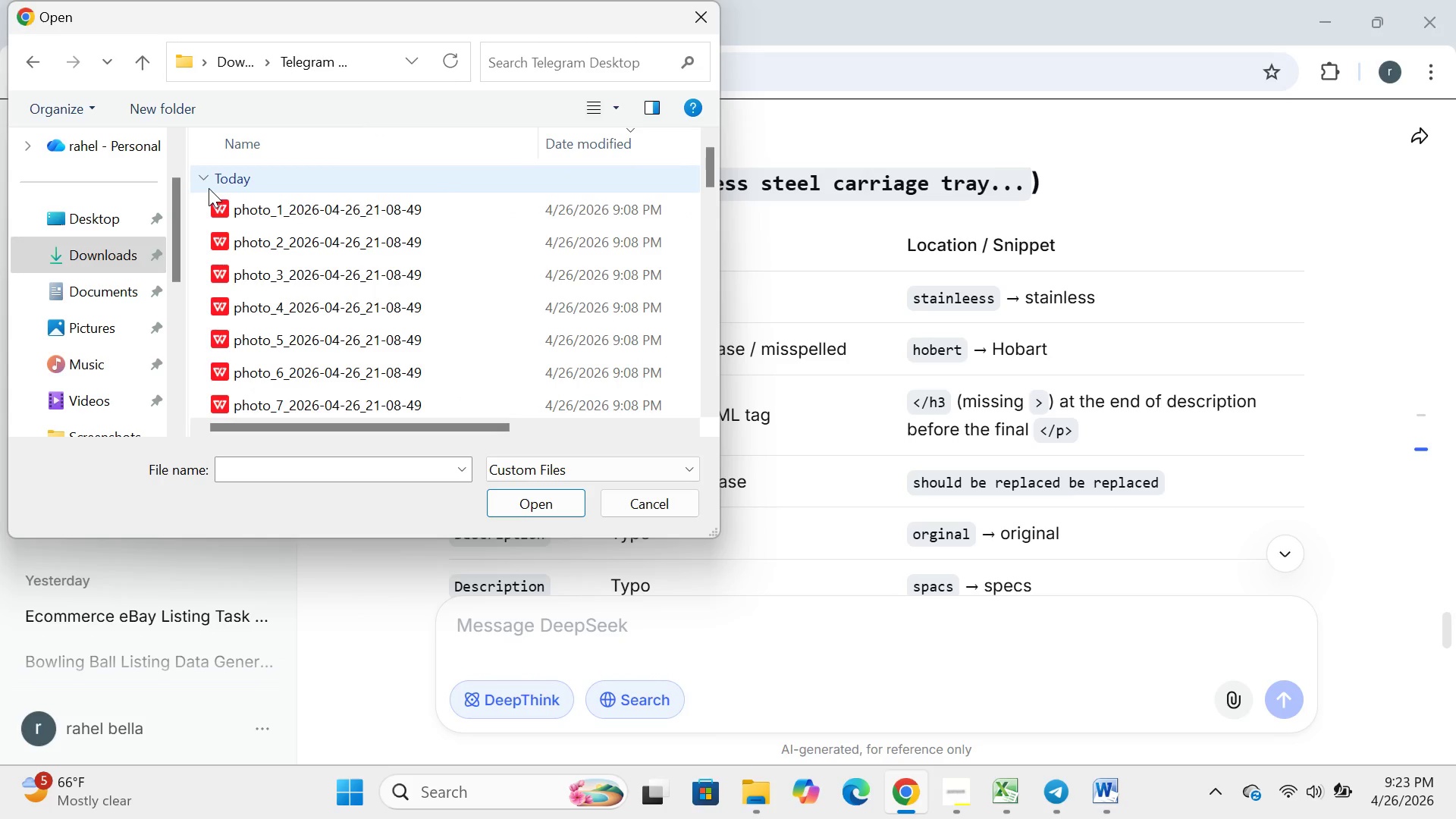 
left_click_drag(start_coordinate=[209, 188], to_coordinate=[388, 293])
 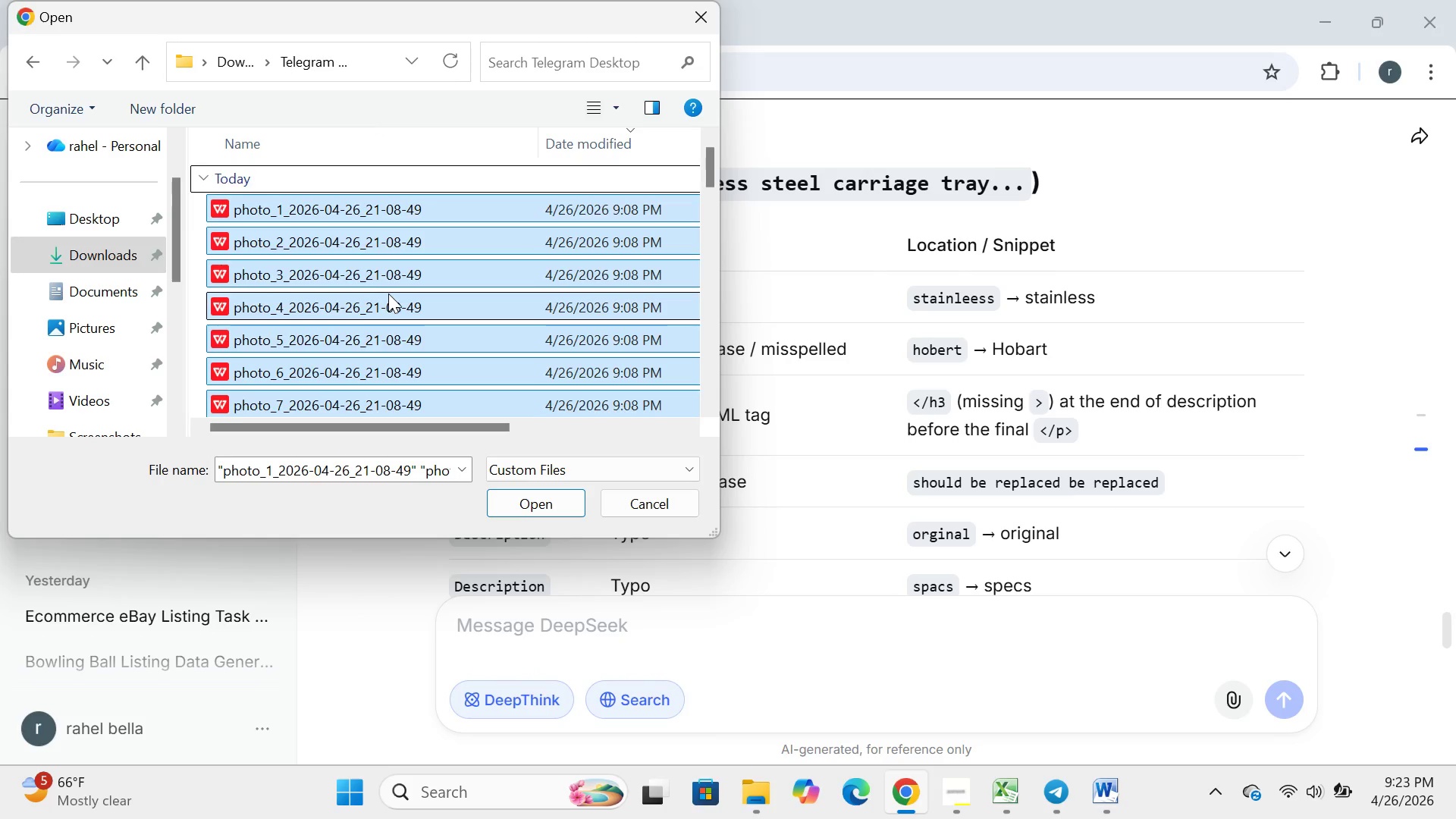 
scroll: coordinate [388, 293], scroll_direction: down, amount: 3.0
 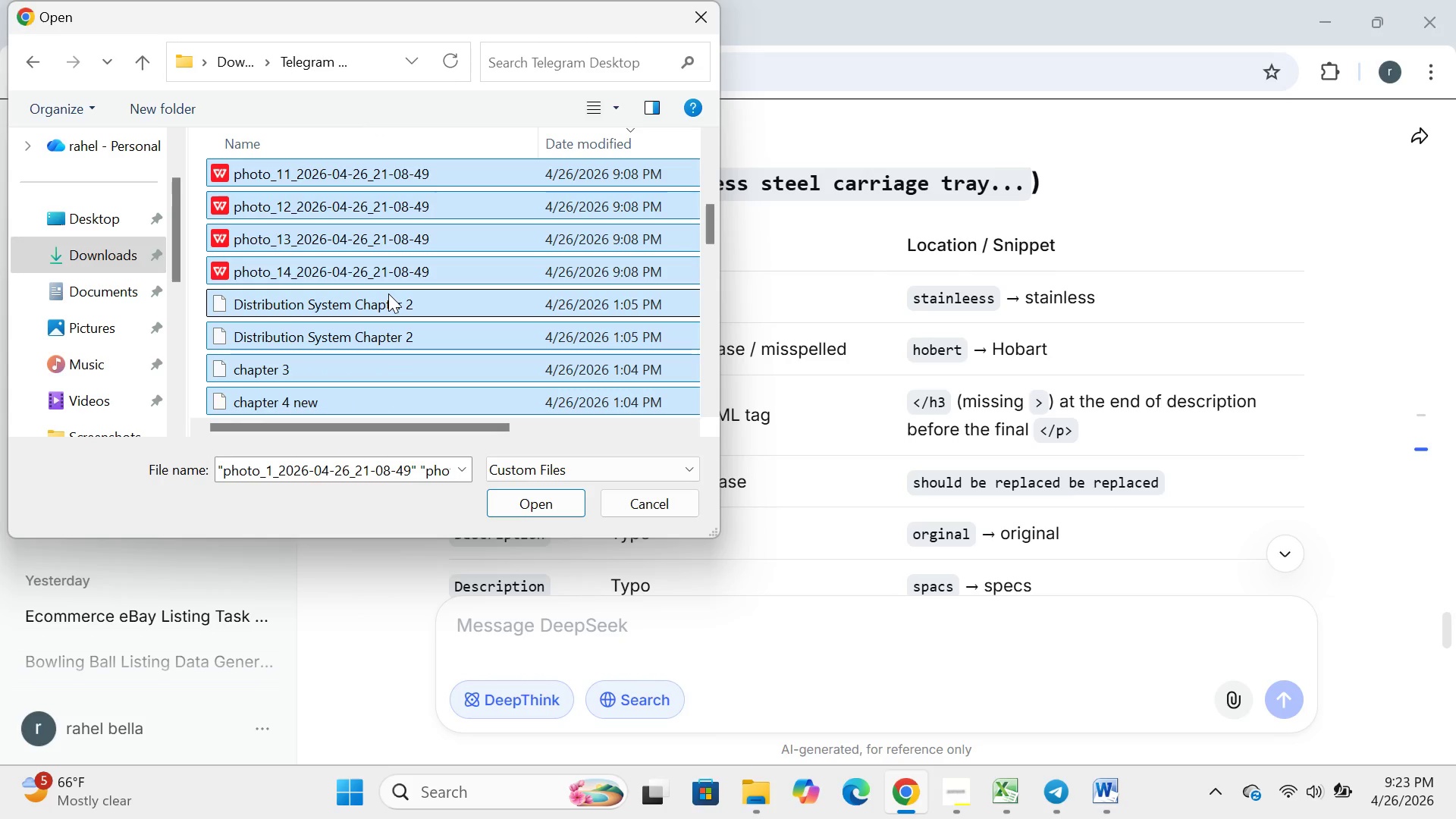 
left_click([388, 293])
 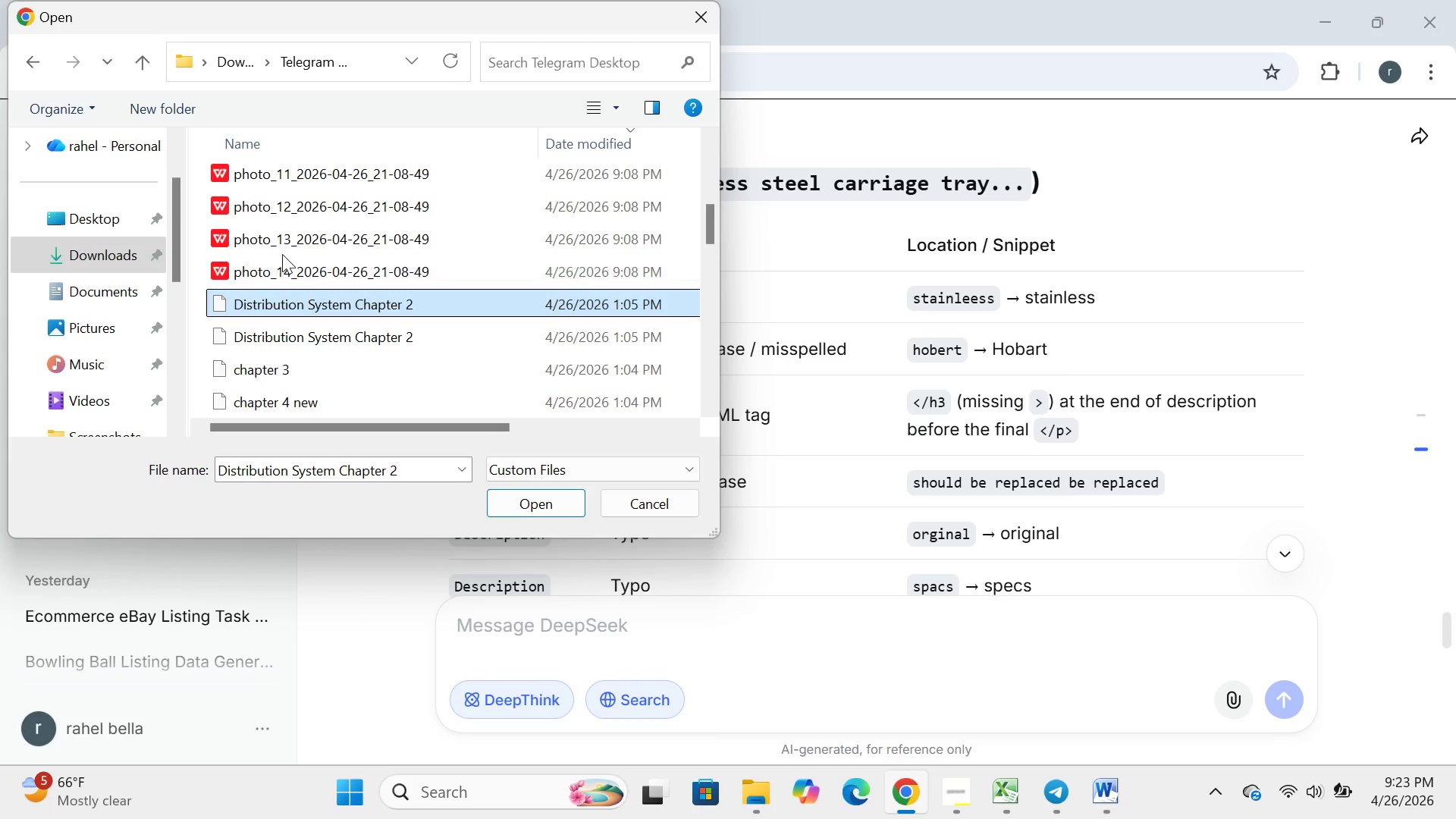 
scroll: coordinate [284, 254], scroll_direction: up, amount: 5.0
 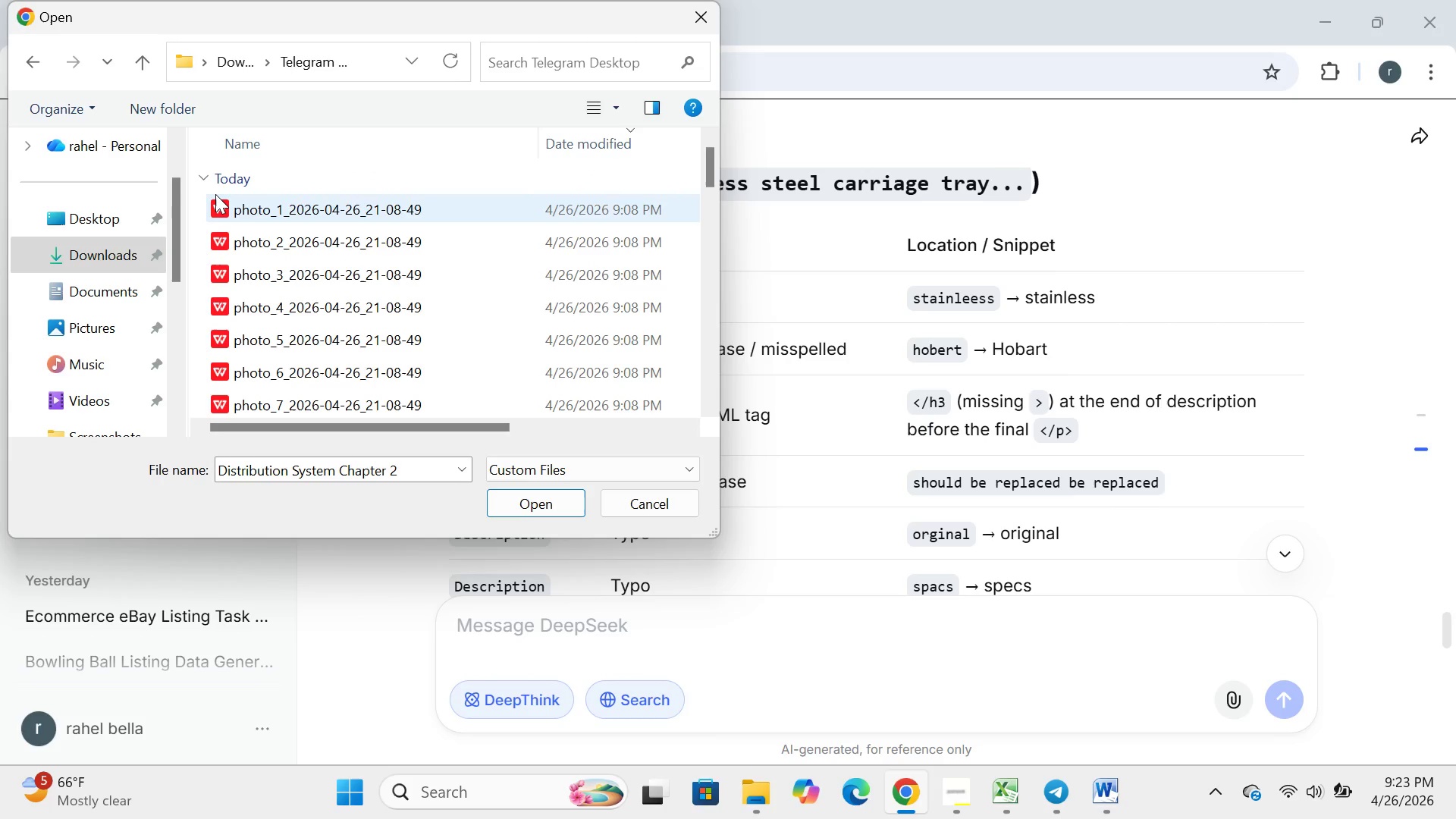 
left_click_drag(start_coordinate=[215, 194], to_coordinate=[584, 395])
 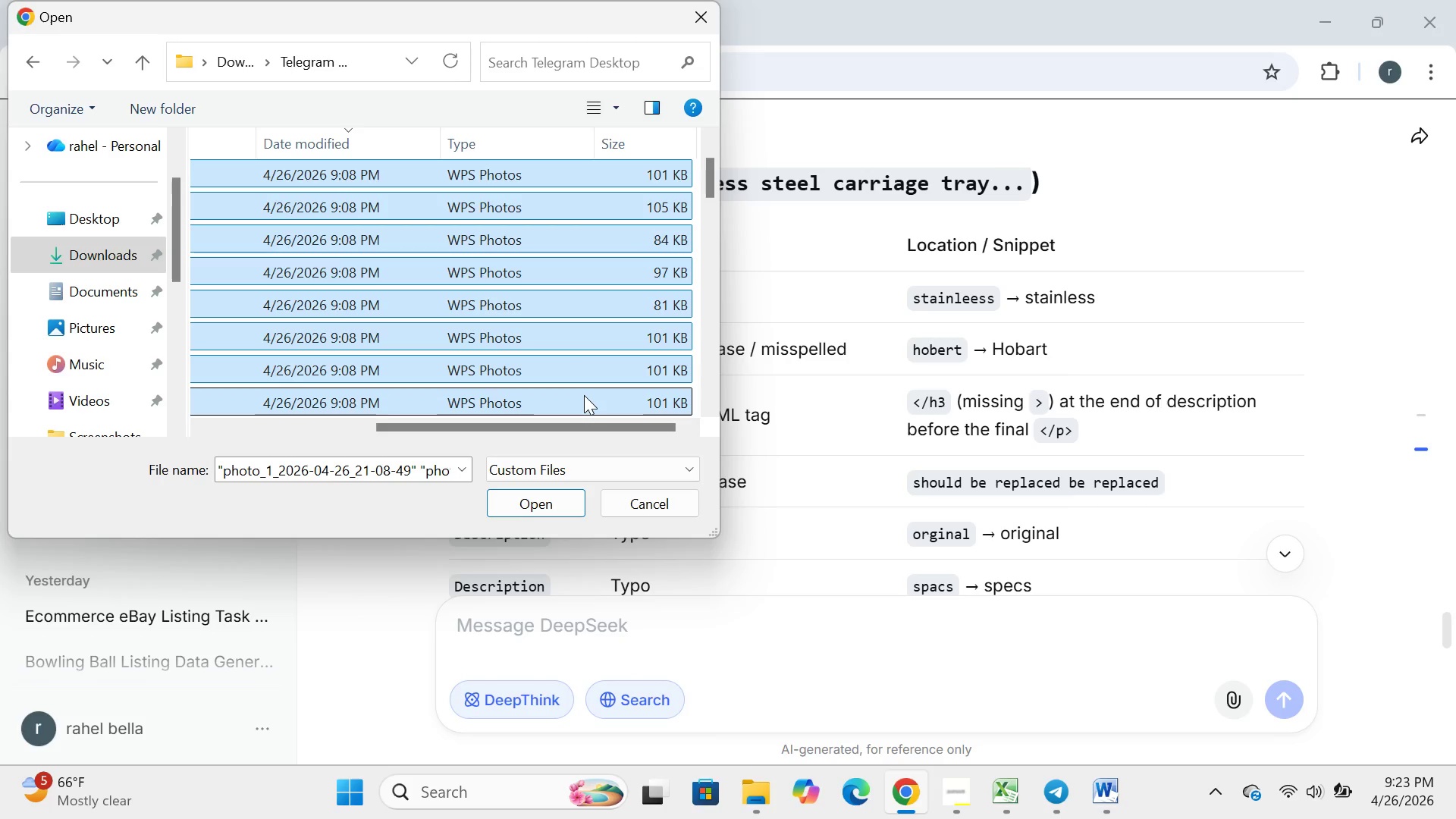 
scroll: coordinate [584, 395], scroll_direction: up, amount: 8.0
 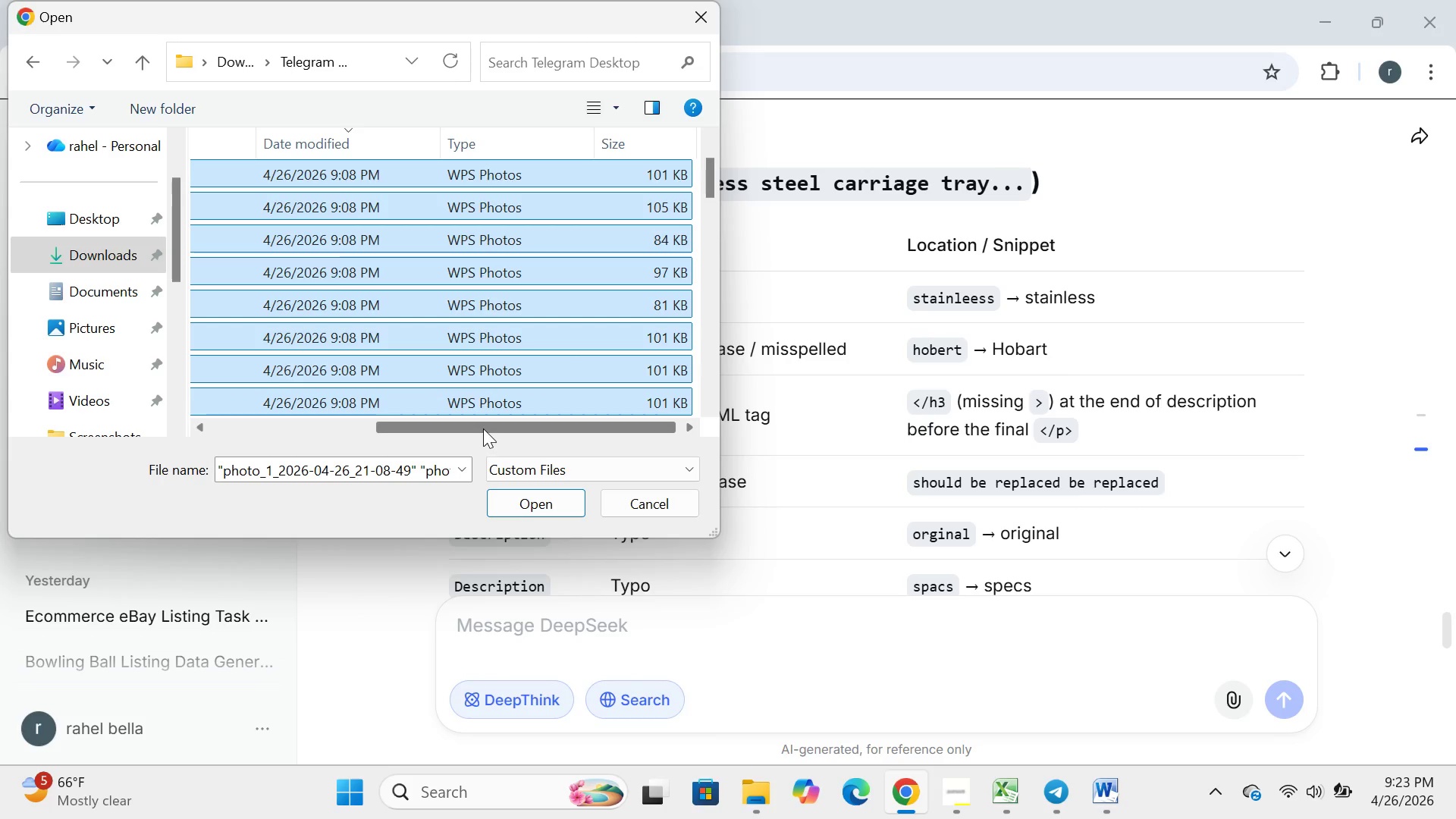 
left_click_drag(start_coordinate=[483, 425], to_coordinate=[218, 414])
 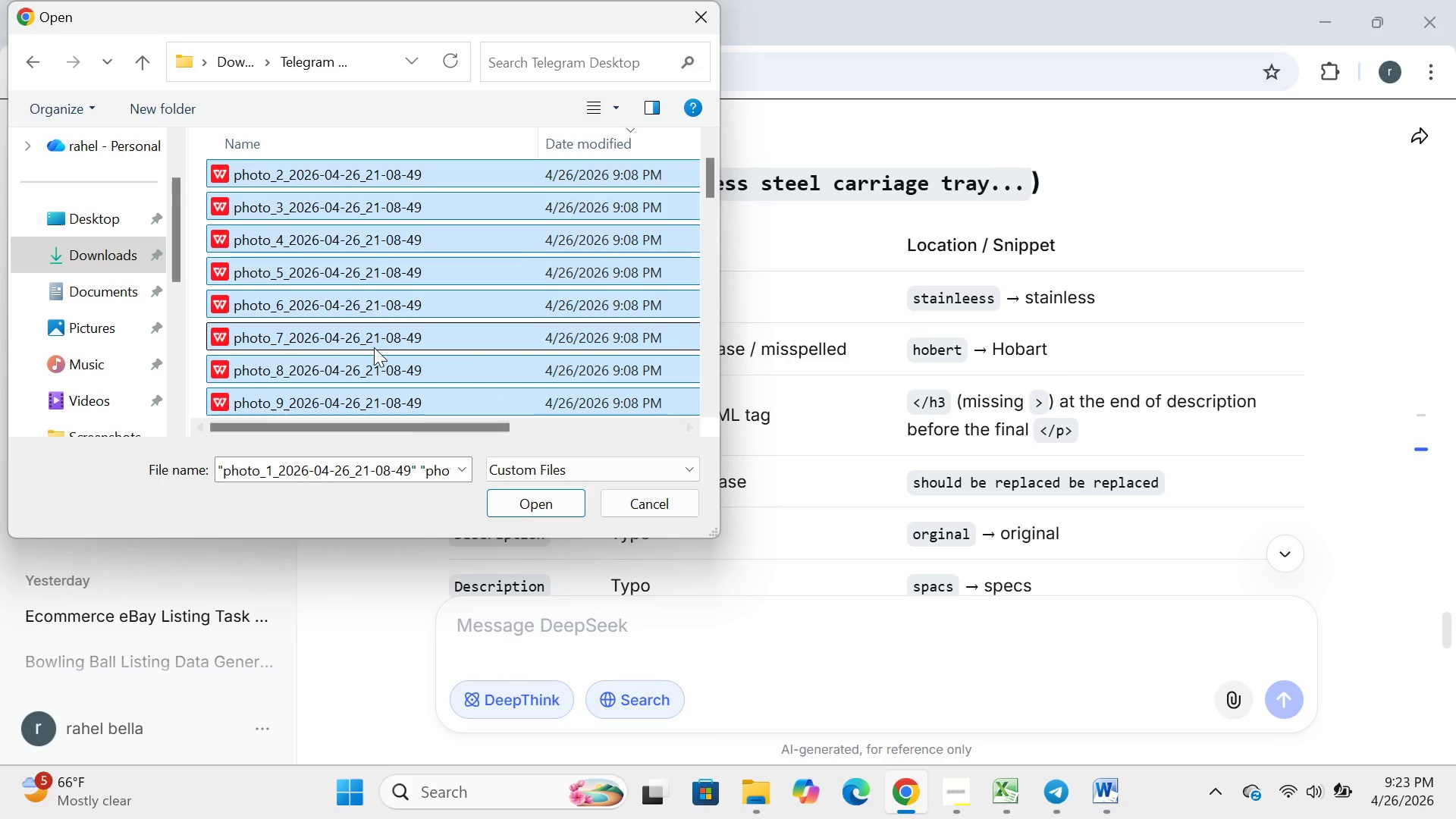 
scroll: coordinate [374, 347], scroll_direction: down, amount: 2.0
 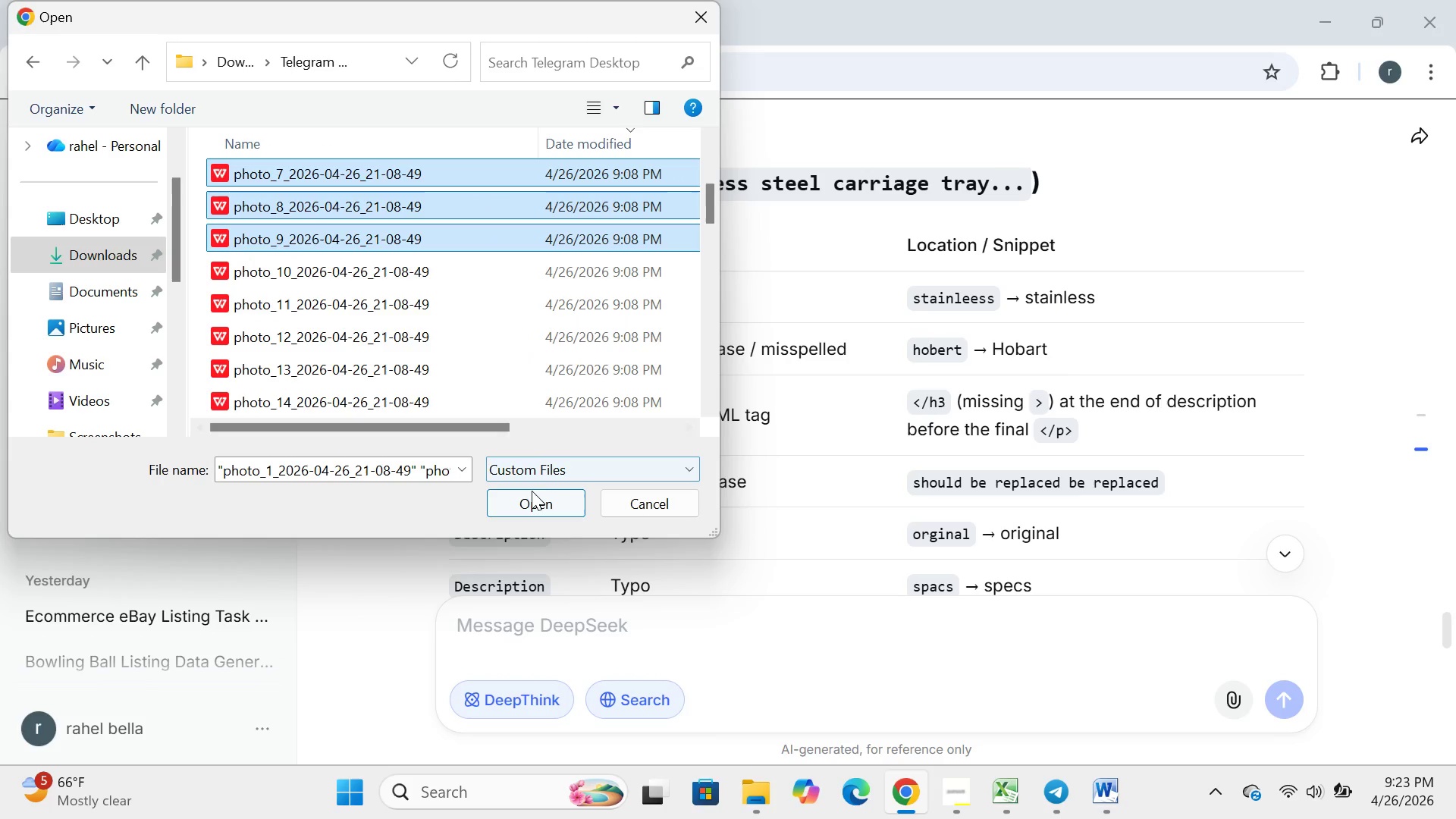 
left_click([522, 516])
 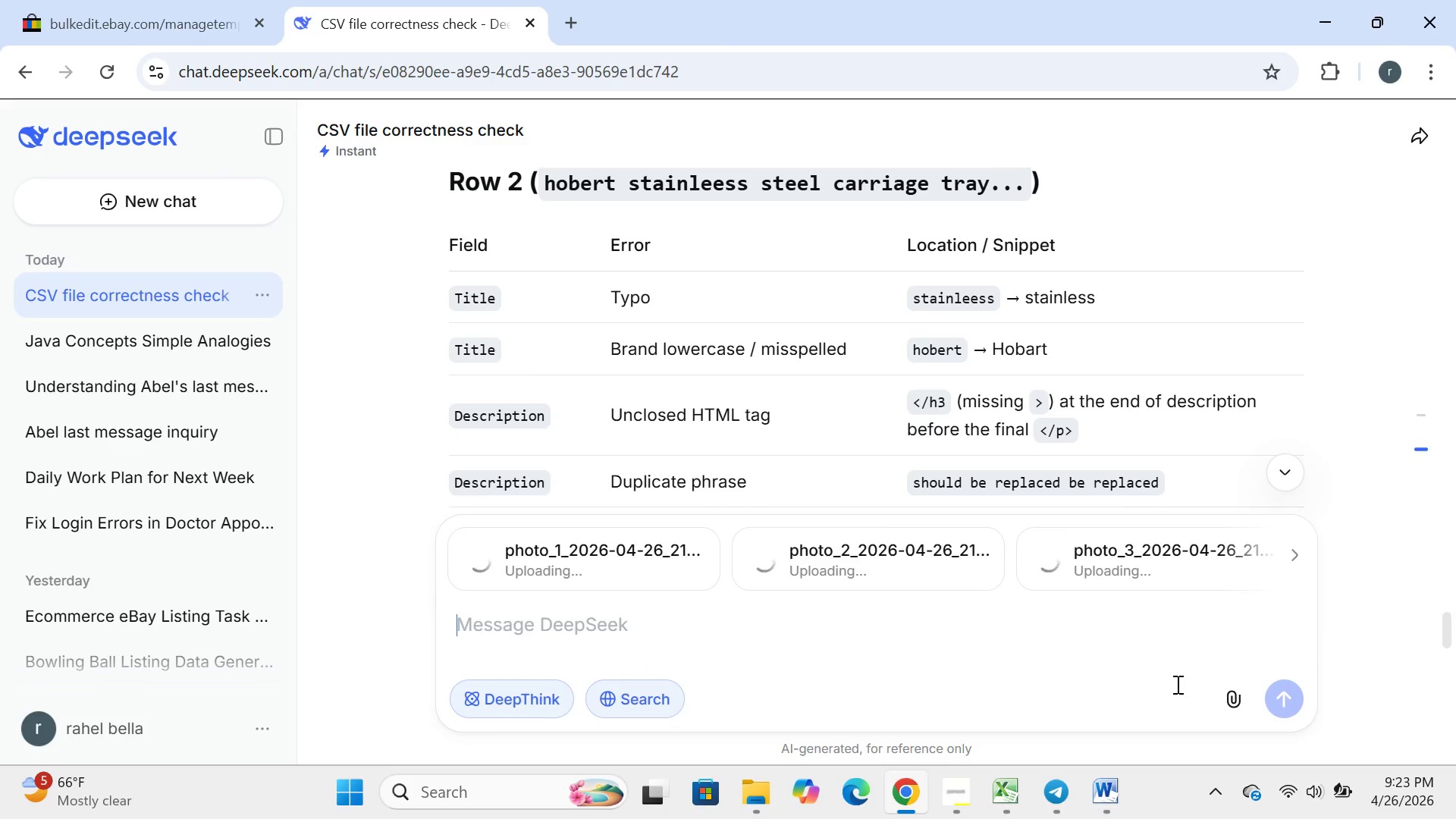 
left_click([1247, 692])
 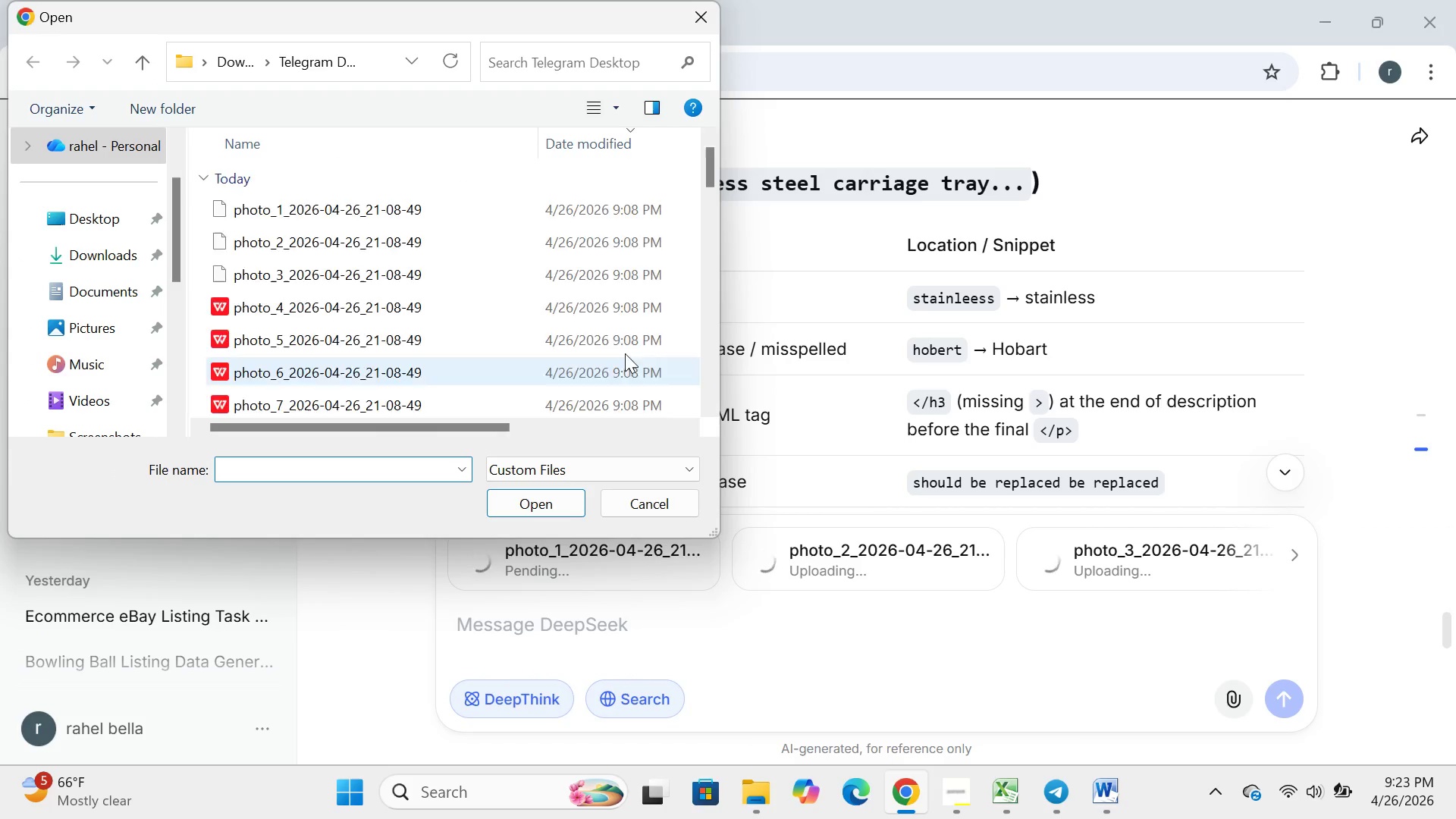 
scroll: coordinate [423, 319], scroll_direction: down, amount: 2.0
 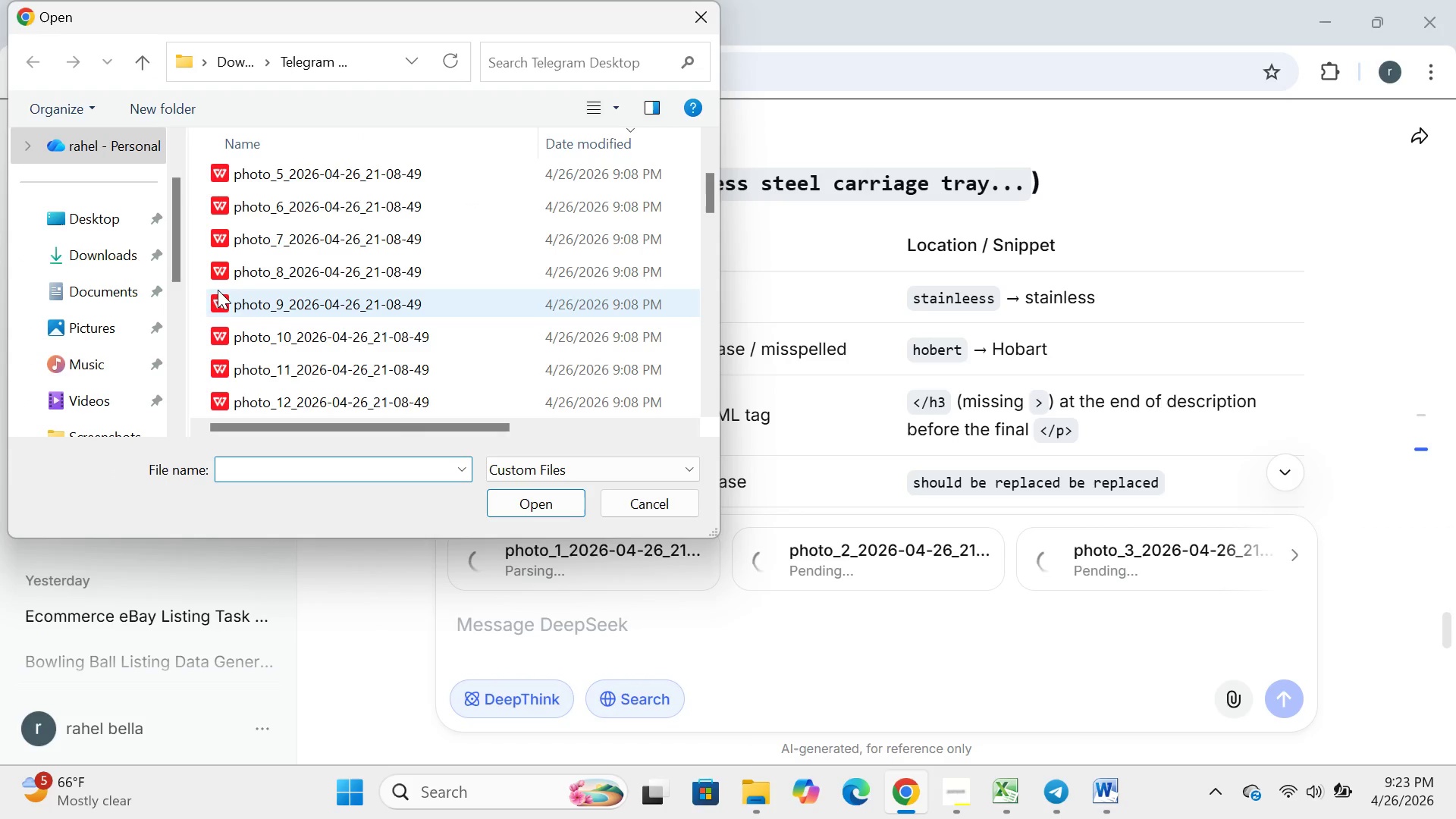 
left_click_drag(start_coordinate=[212, 290], to_coordinate=[634, 412])
 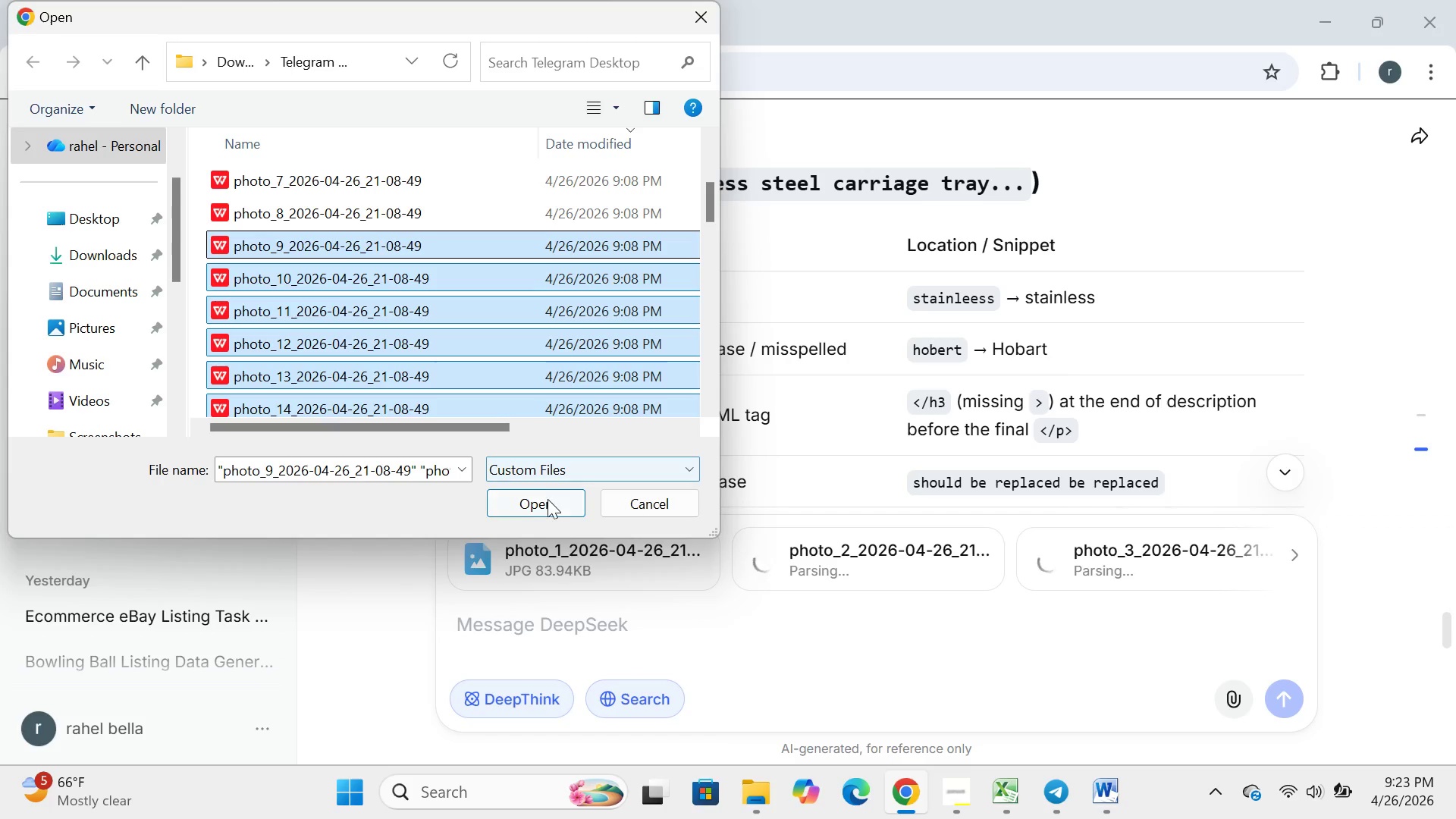 
left_click([544, 506])
 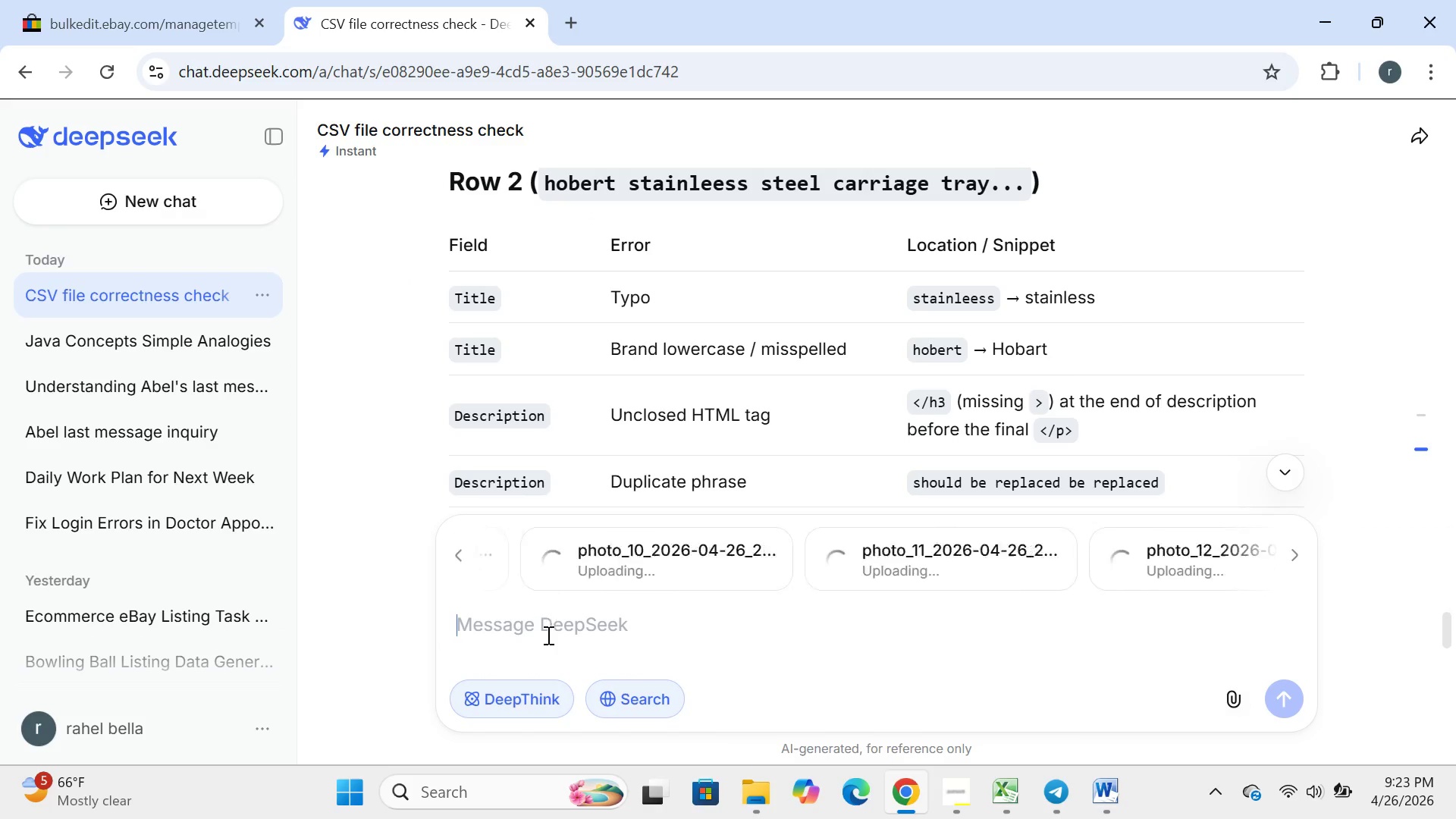 
left_click([547, 637])
 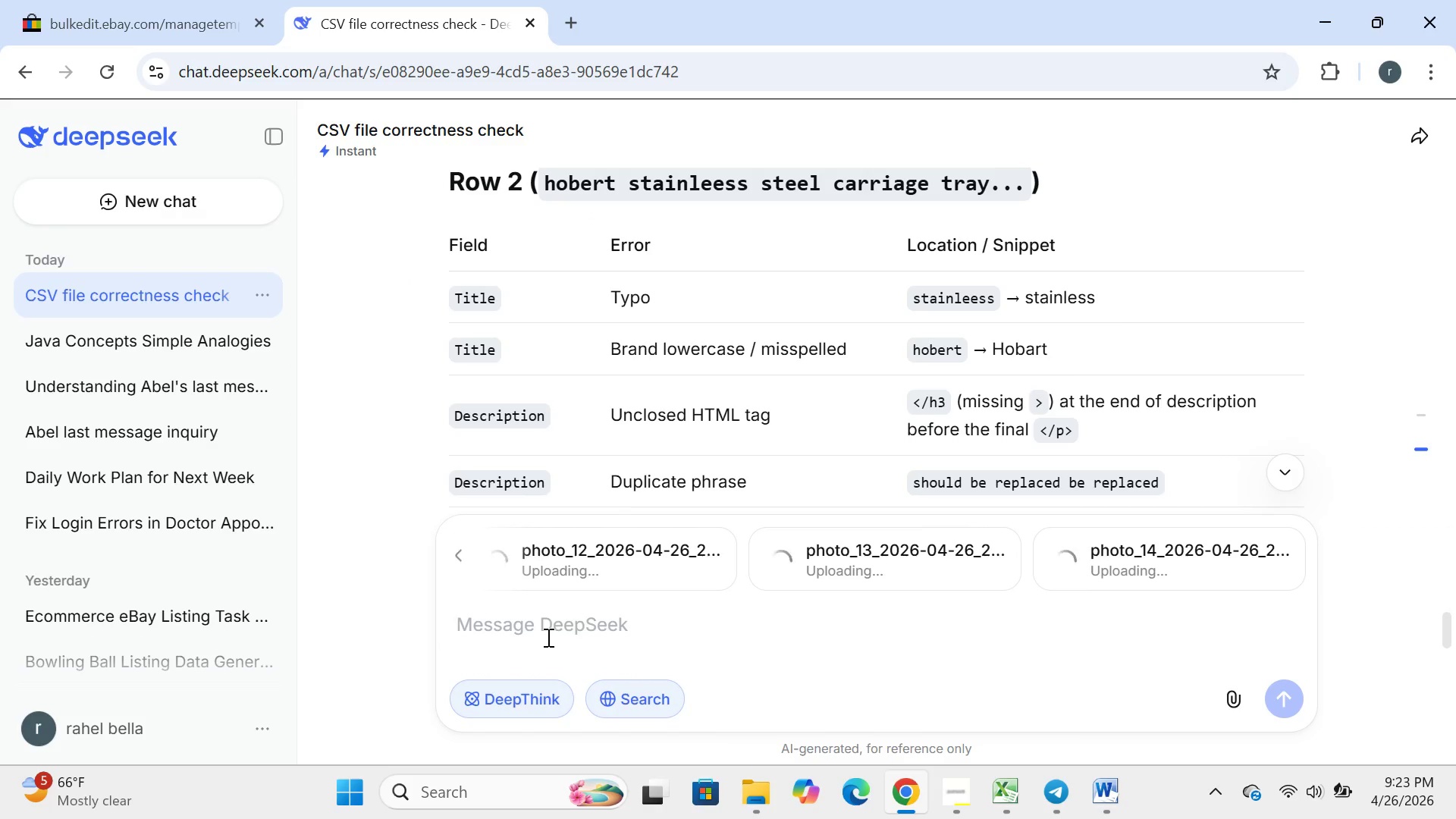 
type(which pictures is best sutable fir 2912 project that well defined the poject sce)
key(Backspace)
type(reenshot)
 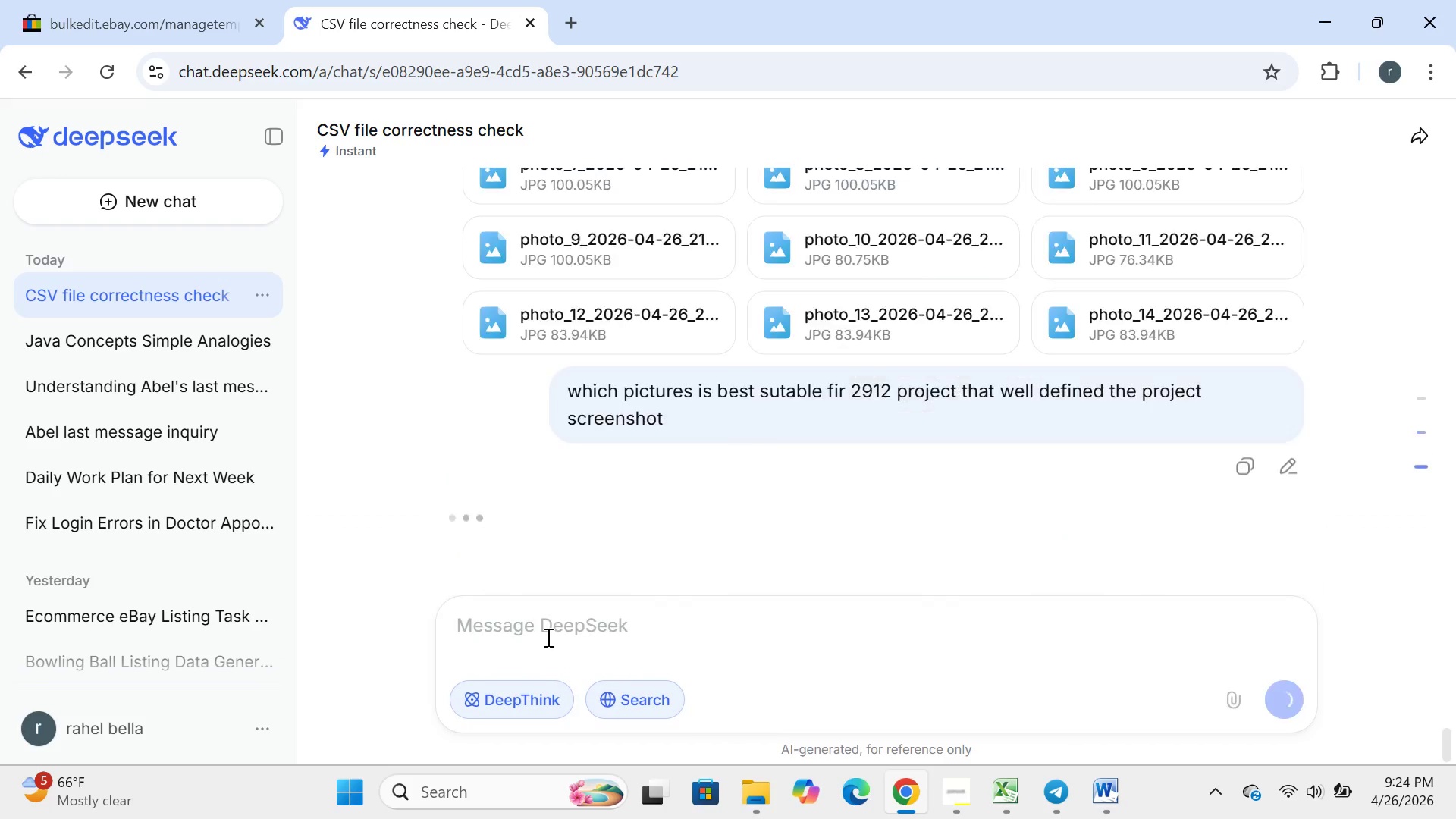 
key(Enter)
 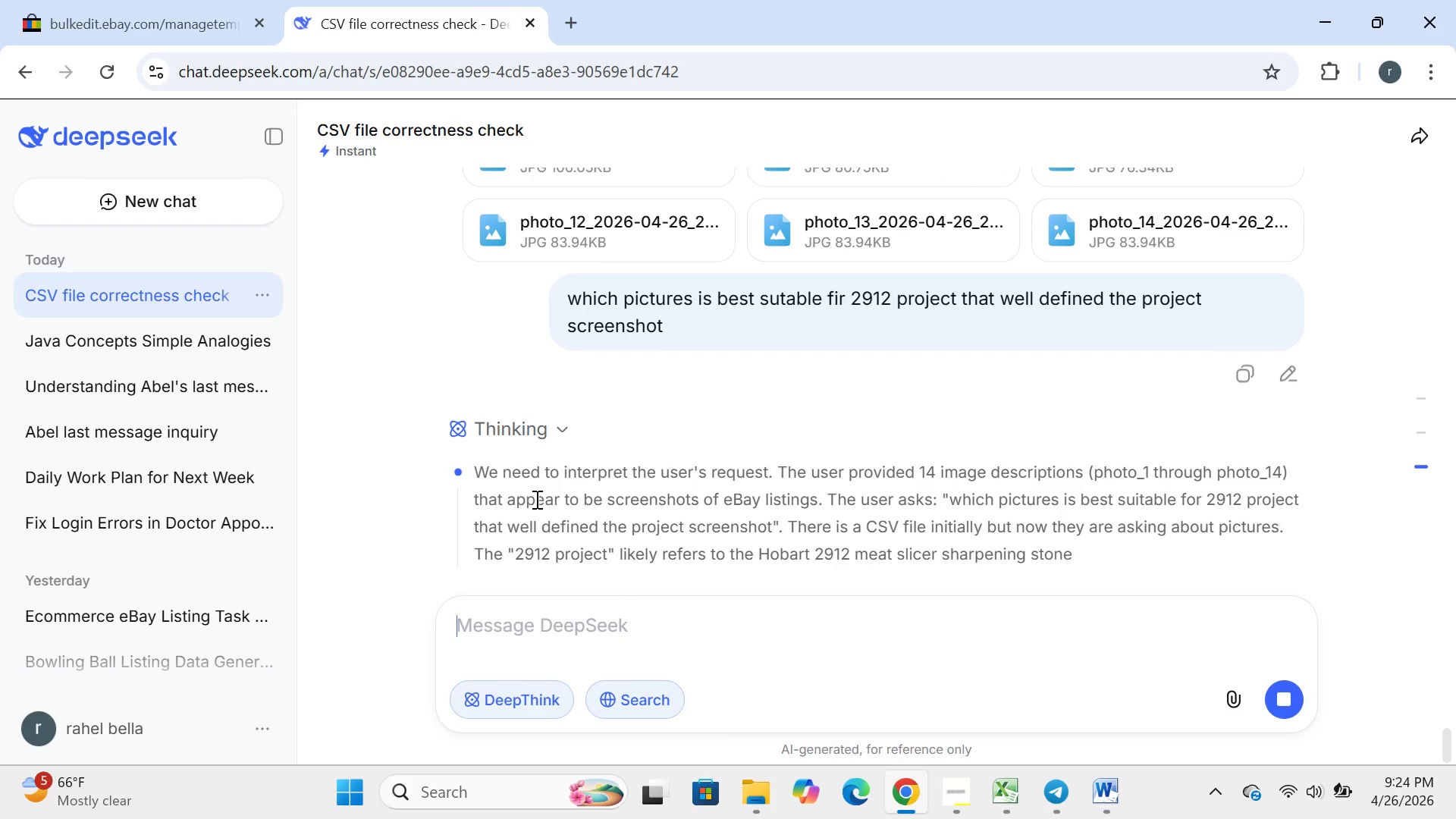 
wait(5.36)
 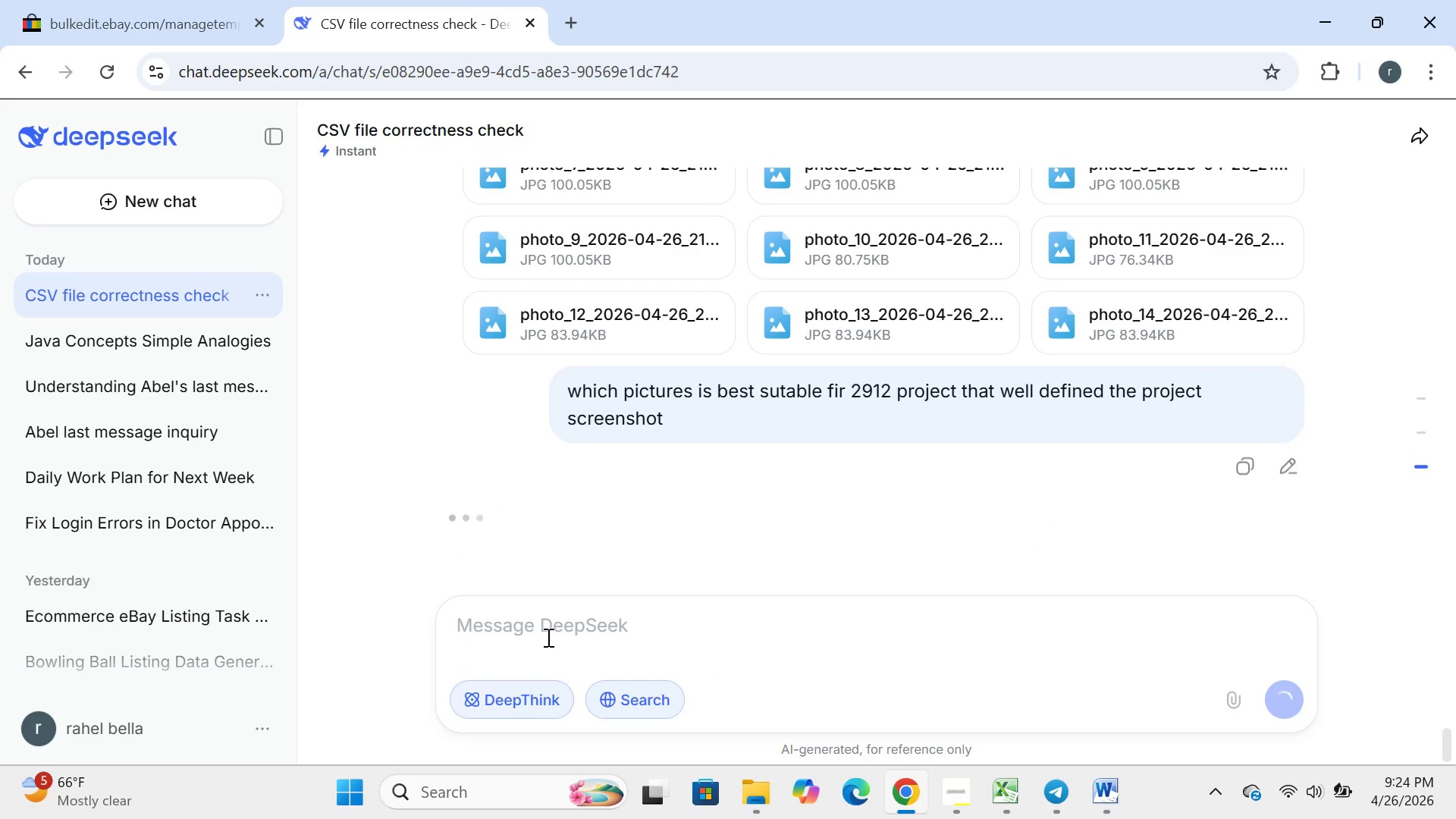 
left_click([1008, 786])
 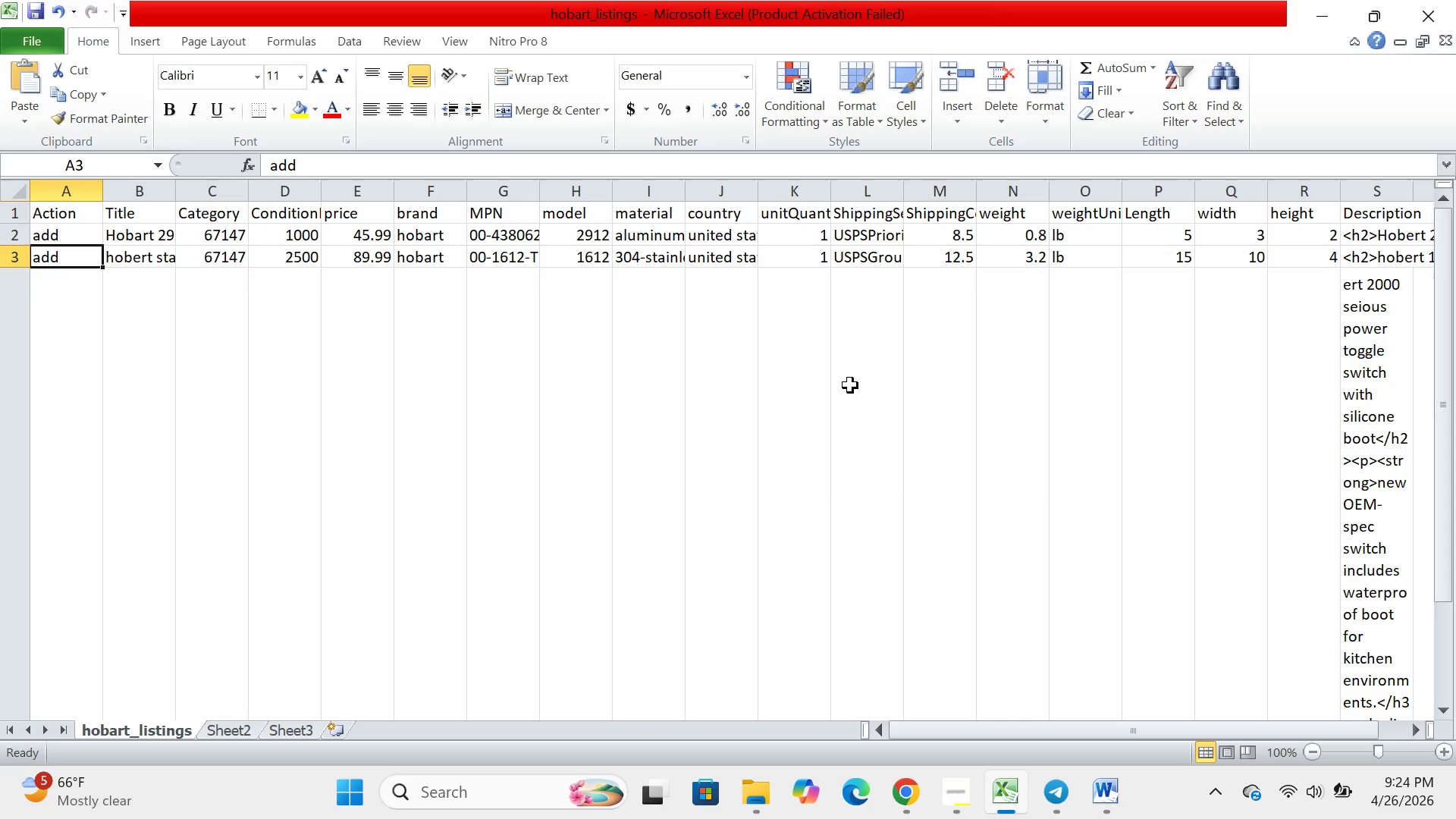 
scroll: coordinate [850, 385], scroll_direction: down, amount: 5.0
 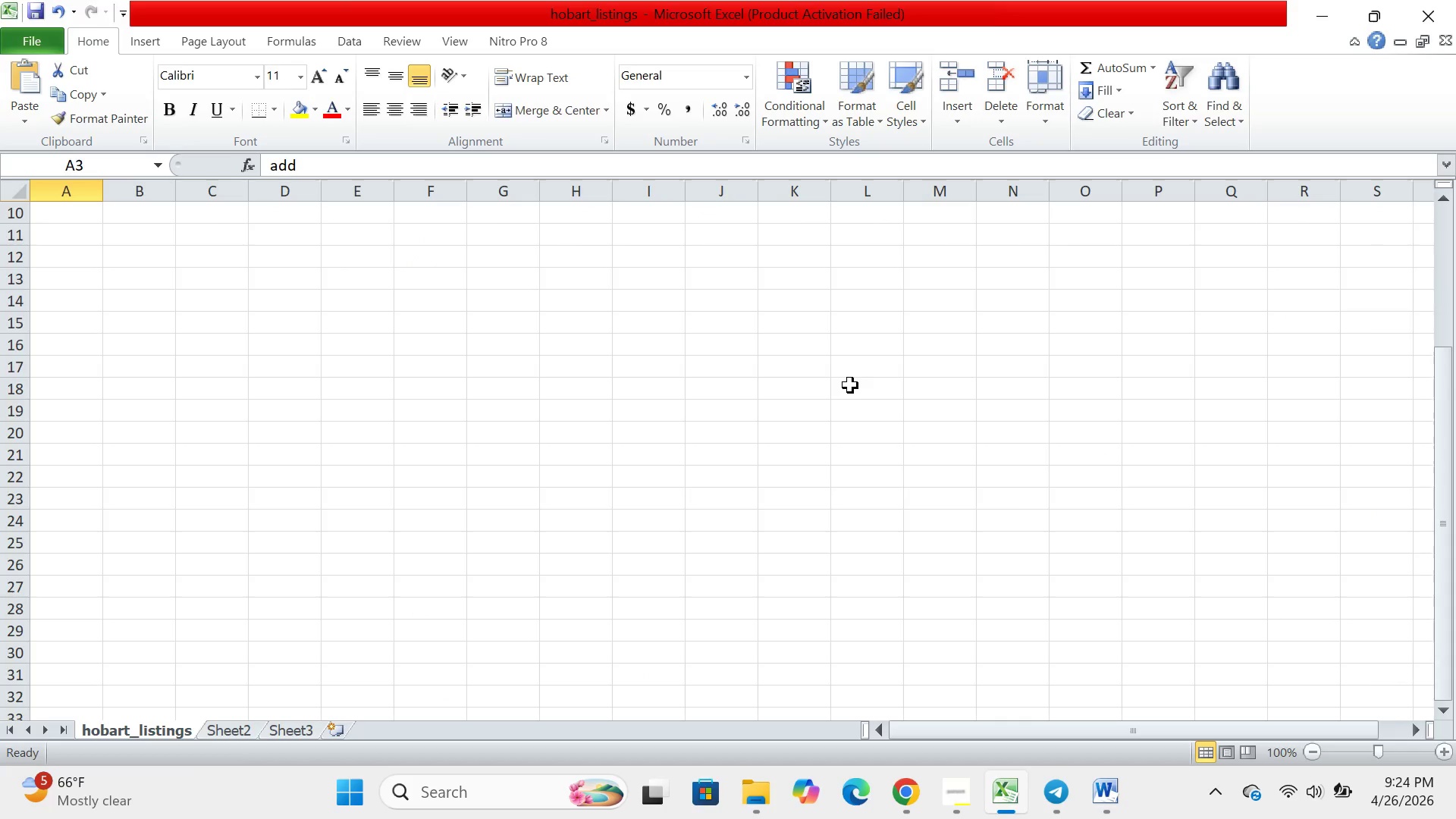 
scroll: coordinate [850, 385], scroll_direction: up, amount: 5.0
 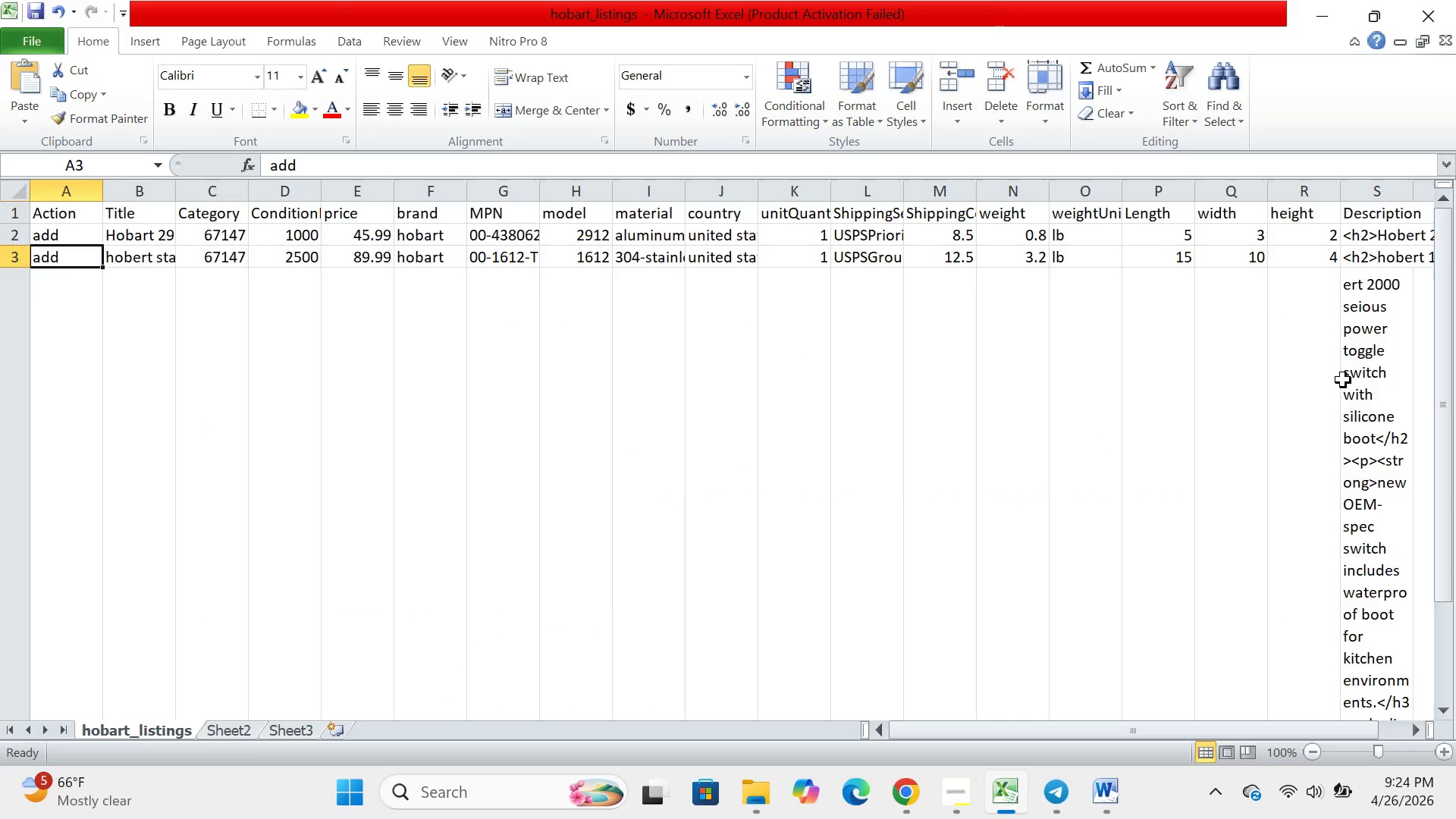 
left_click([1374, 377])
 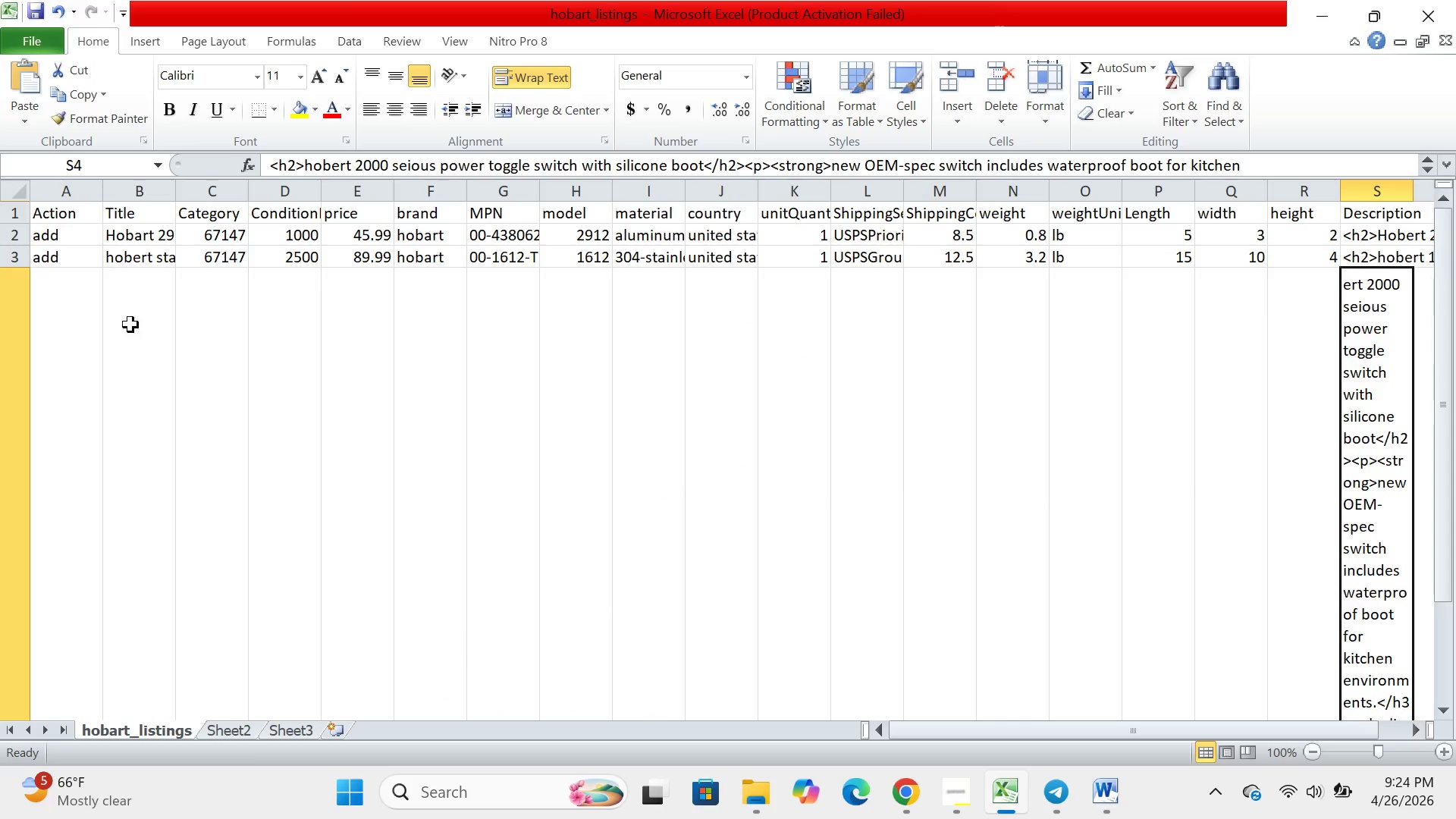 
left_click([118, 323])
 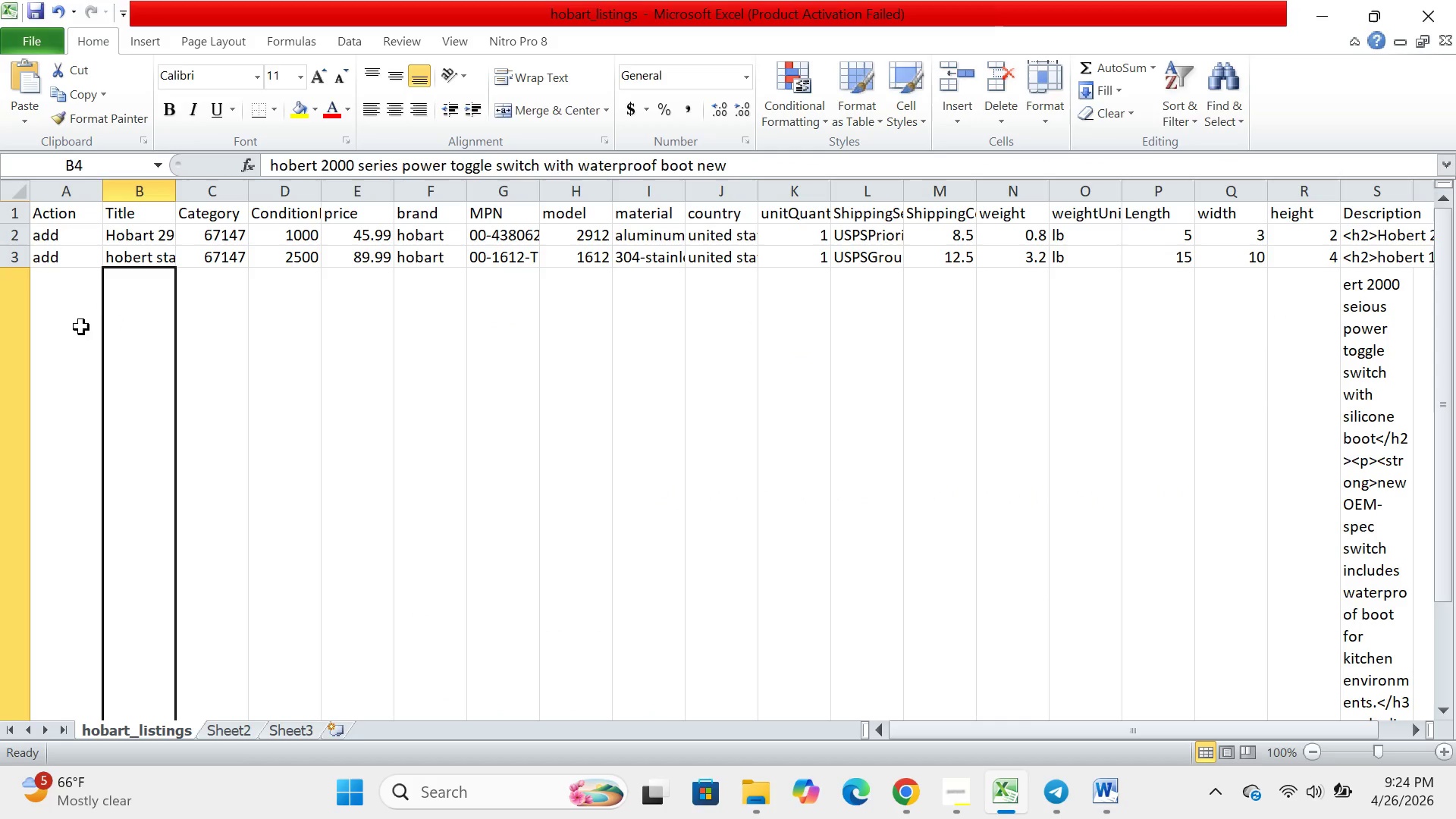 
left_click([80, 329])
 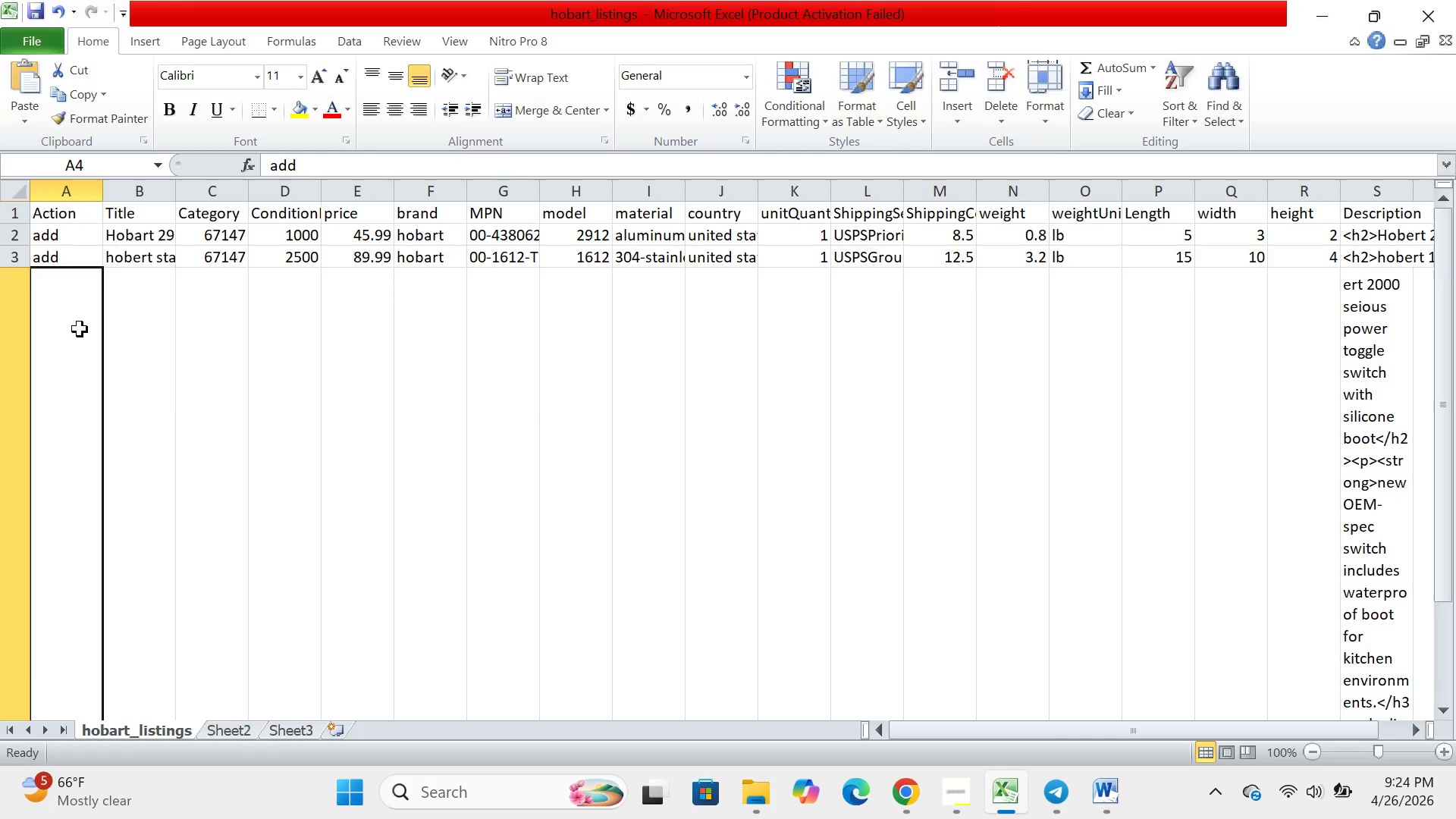 
type(add)
 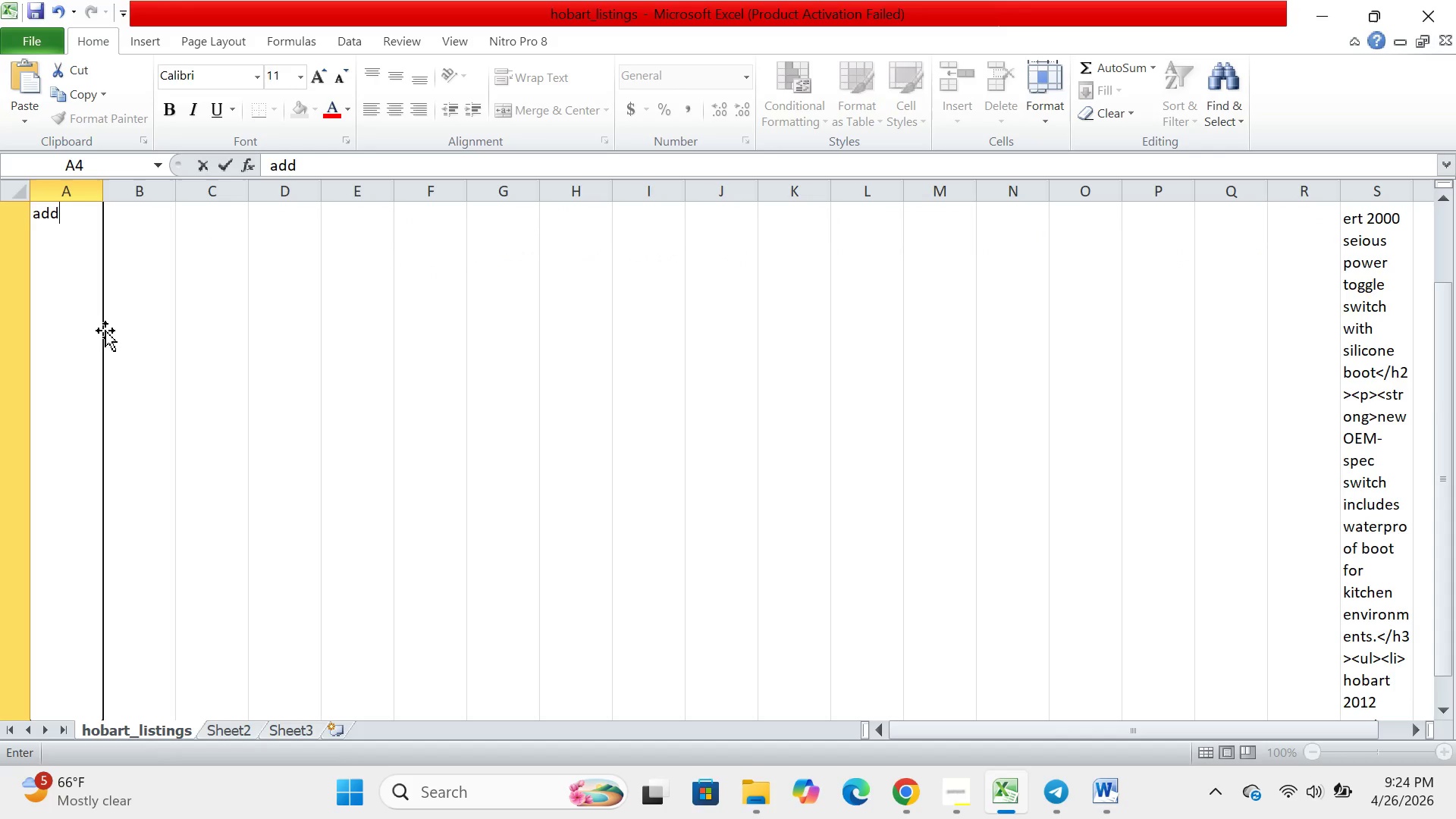 
scroll: coordinate [358, 500], scroll_direction: up, amount: 11.0
 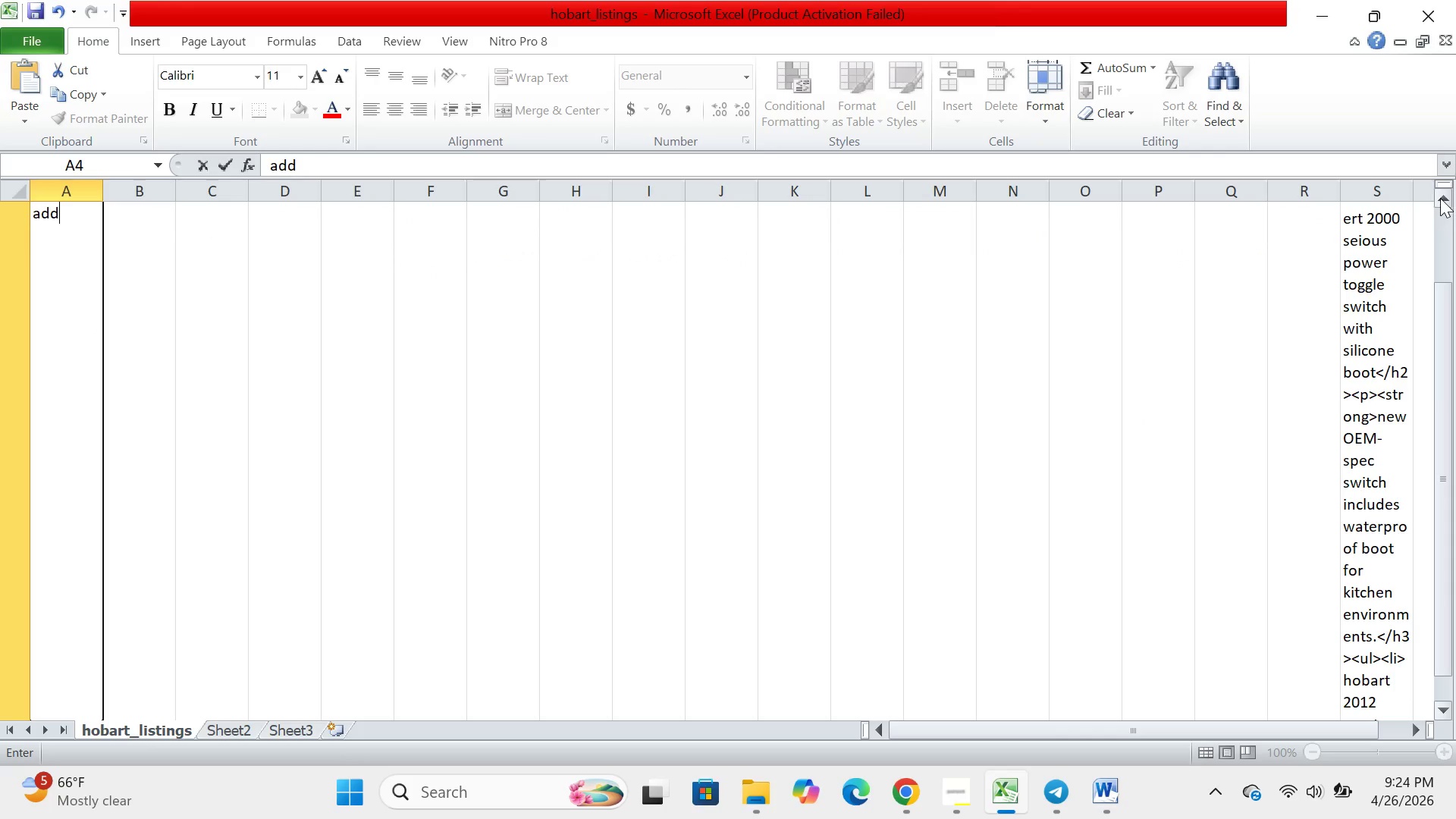 
double_click([1439, 198])
 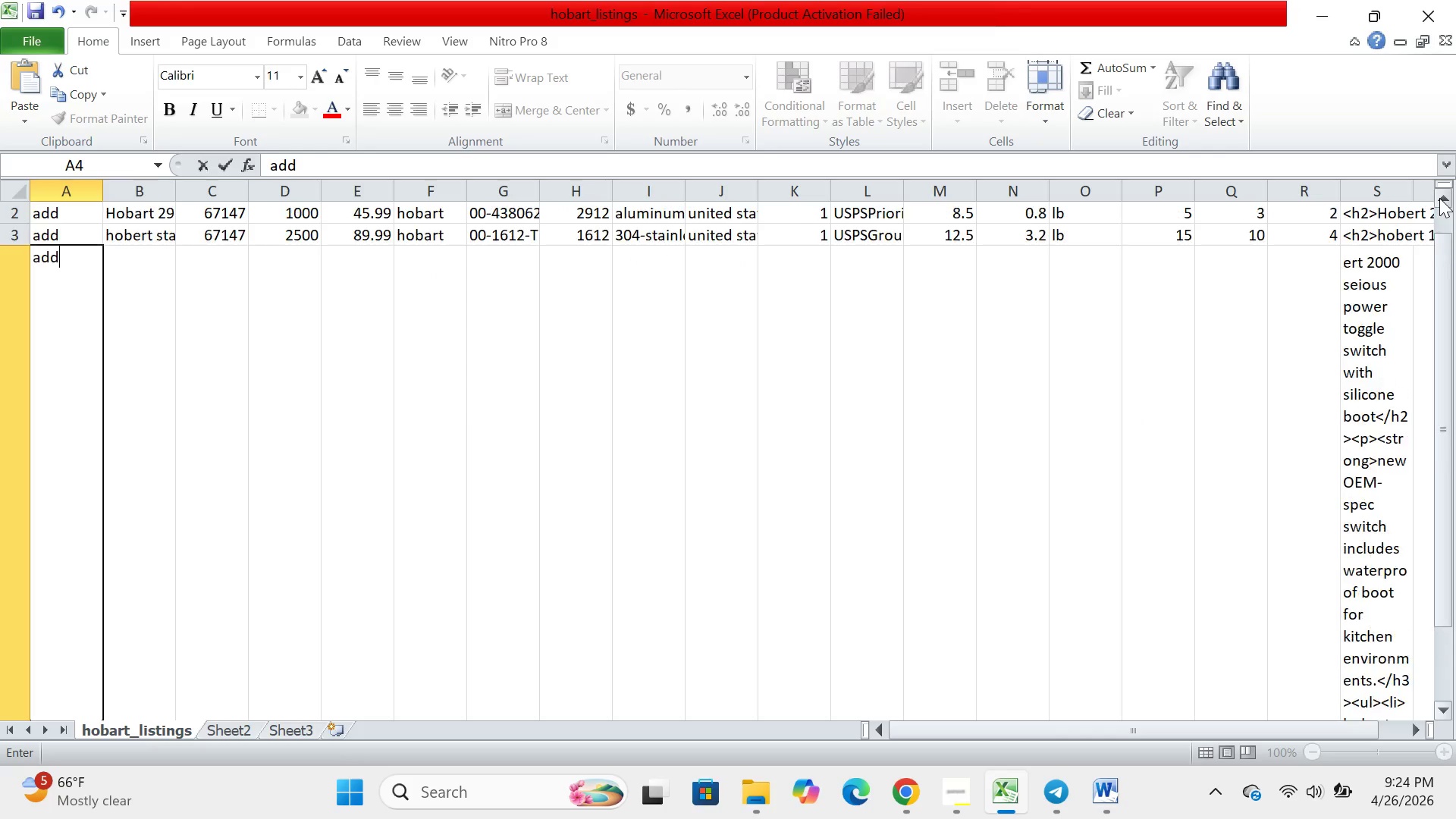 
triple_click([1439, 198])
 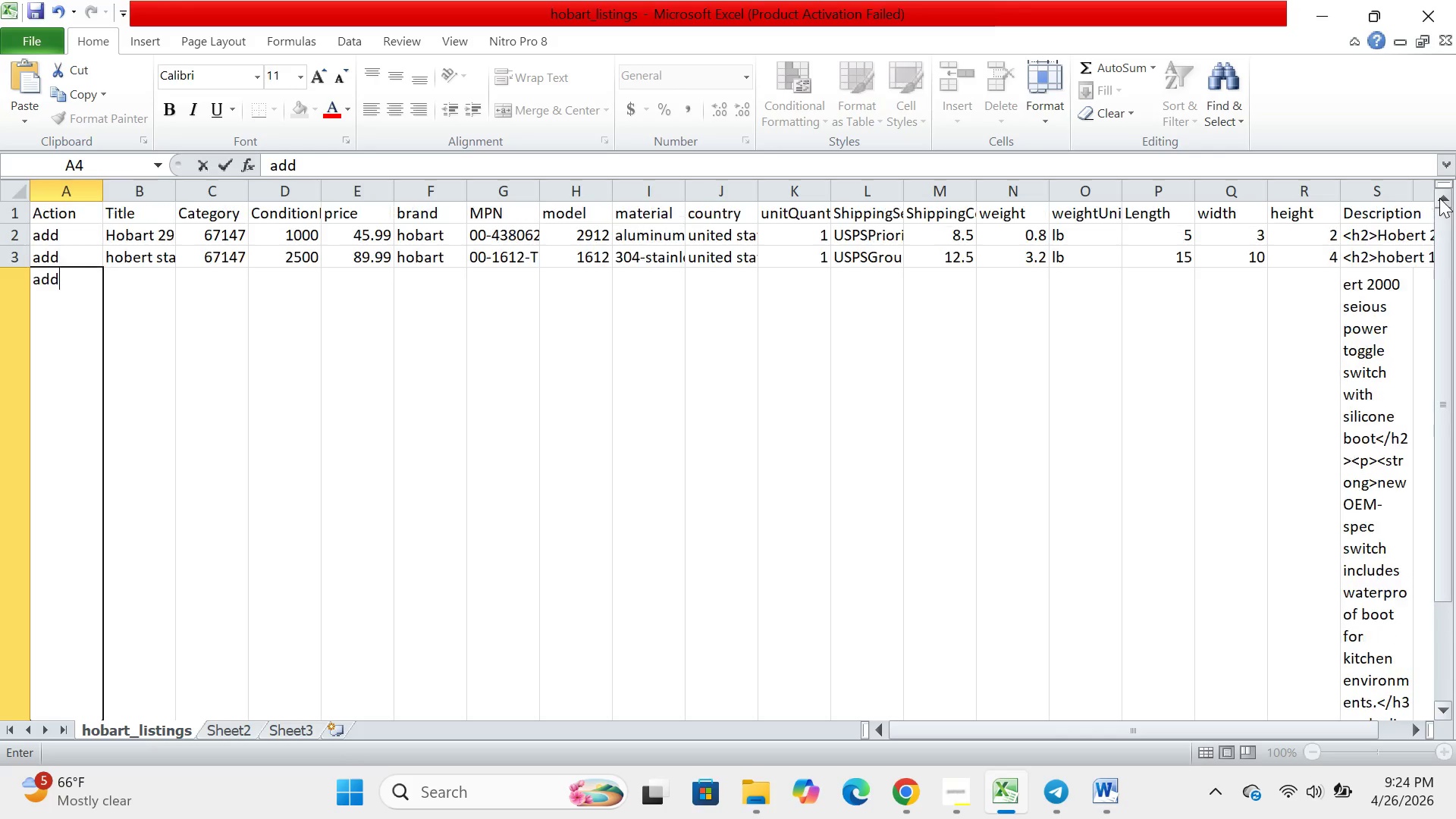 
triple_click([1439, 198])
 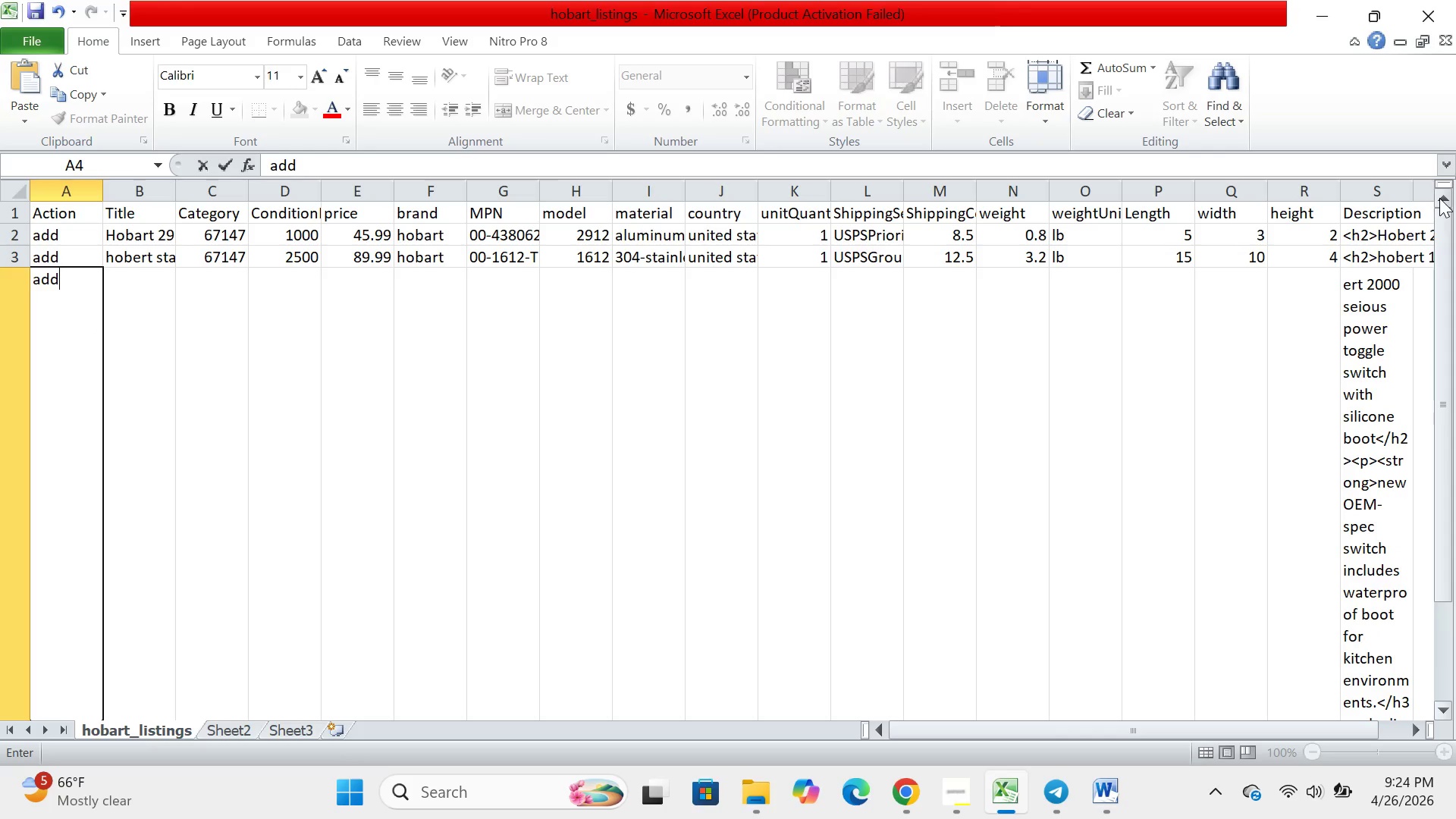 
triple_click([1439, 198])
 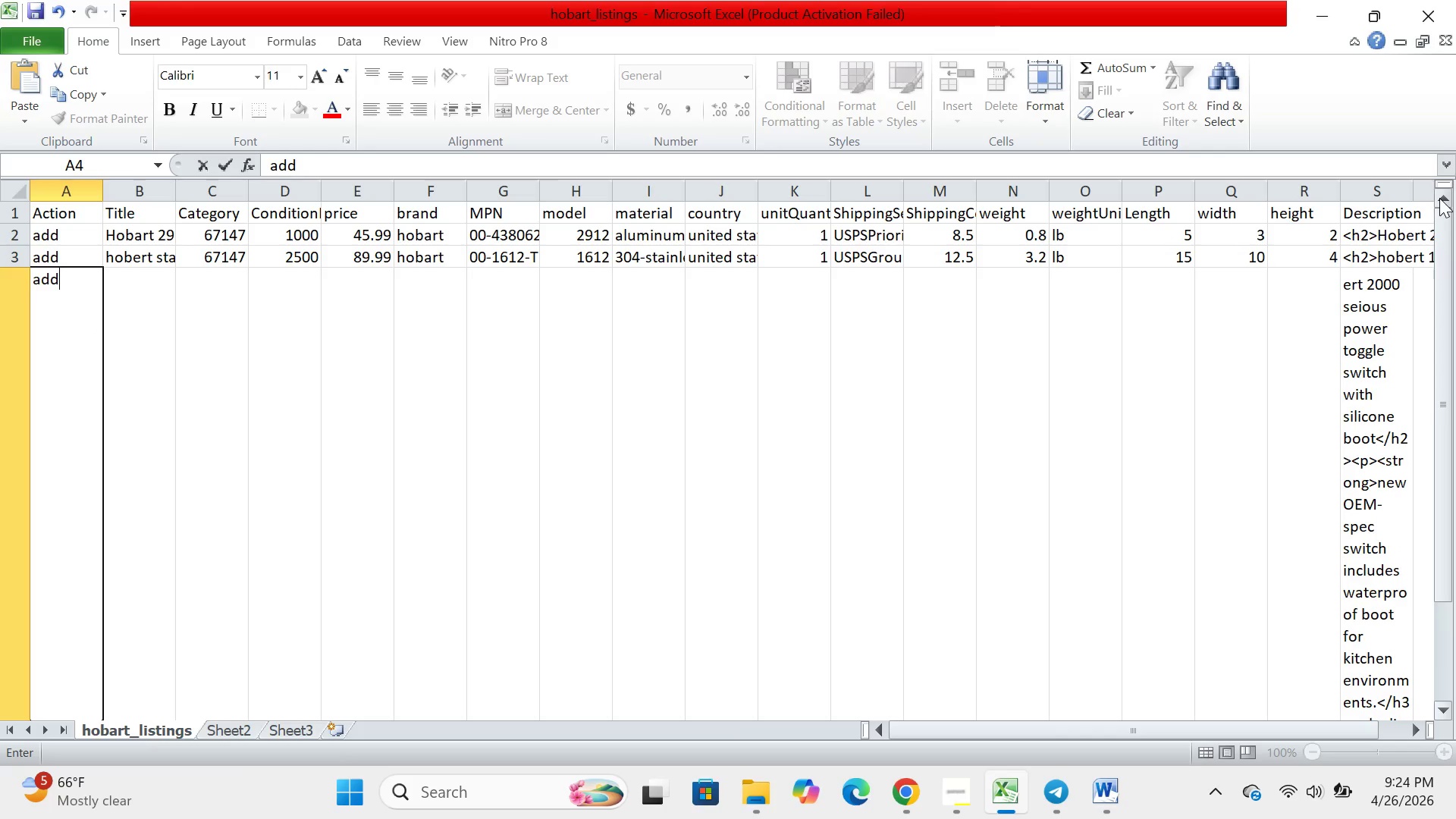 
triple_click([1439, 198])
 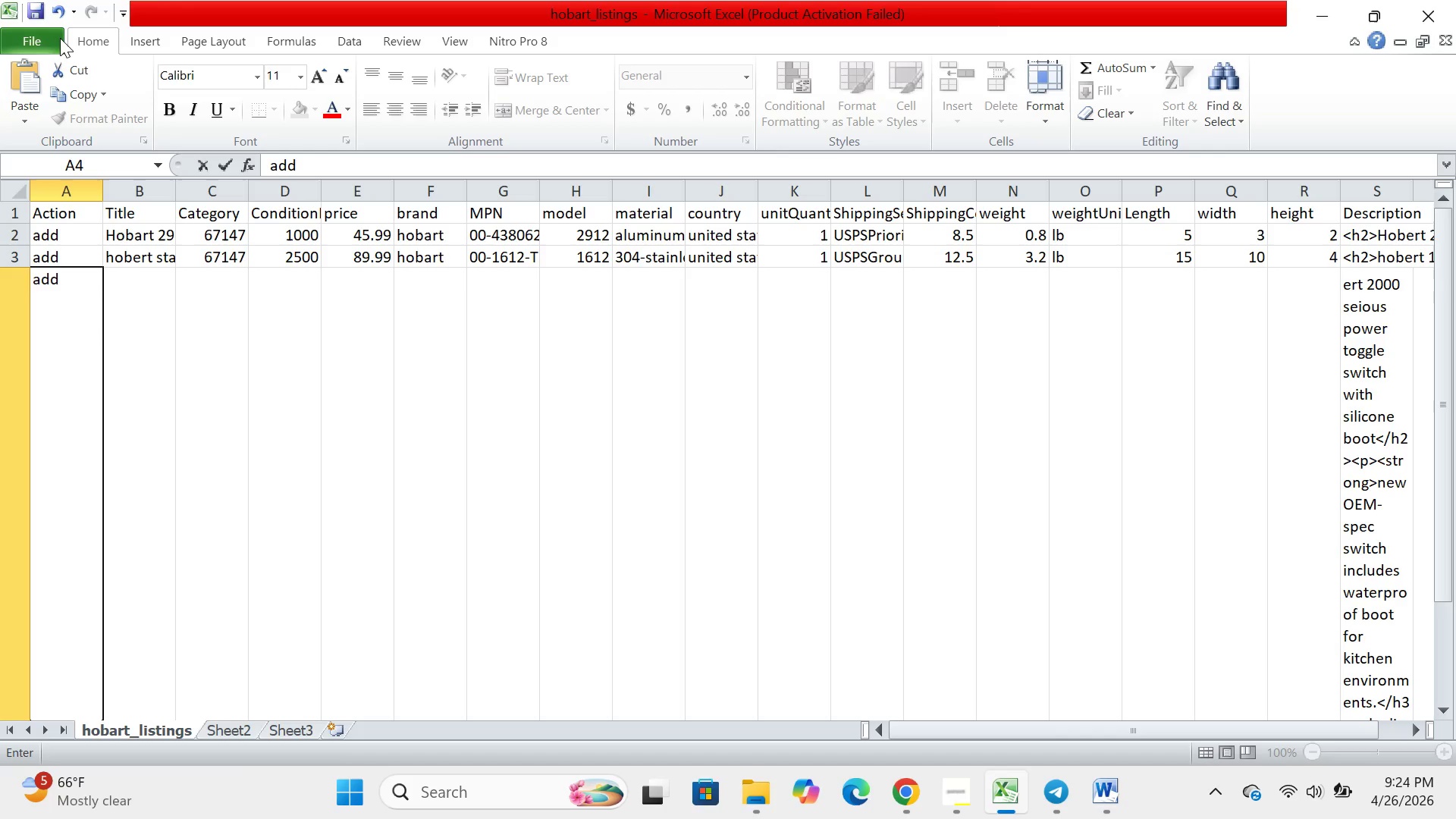 
key(Backspace)
 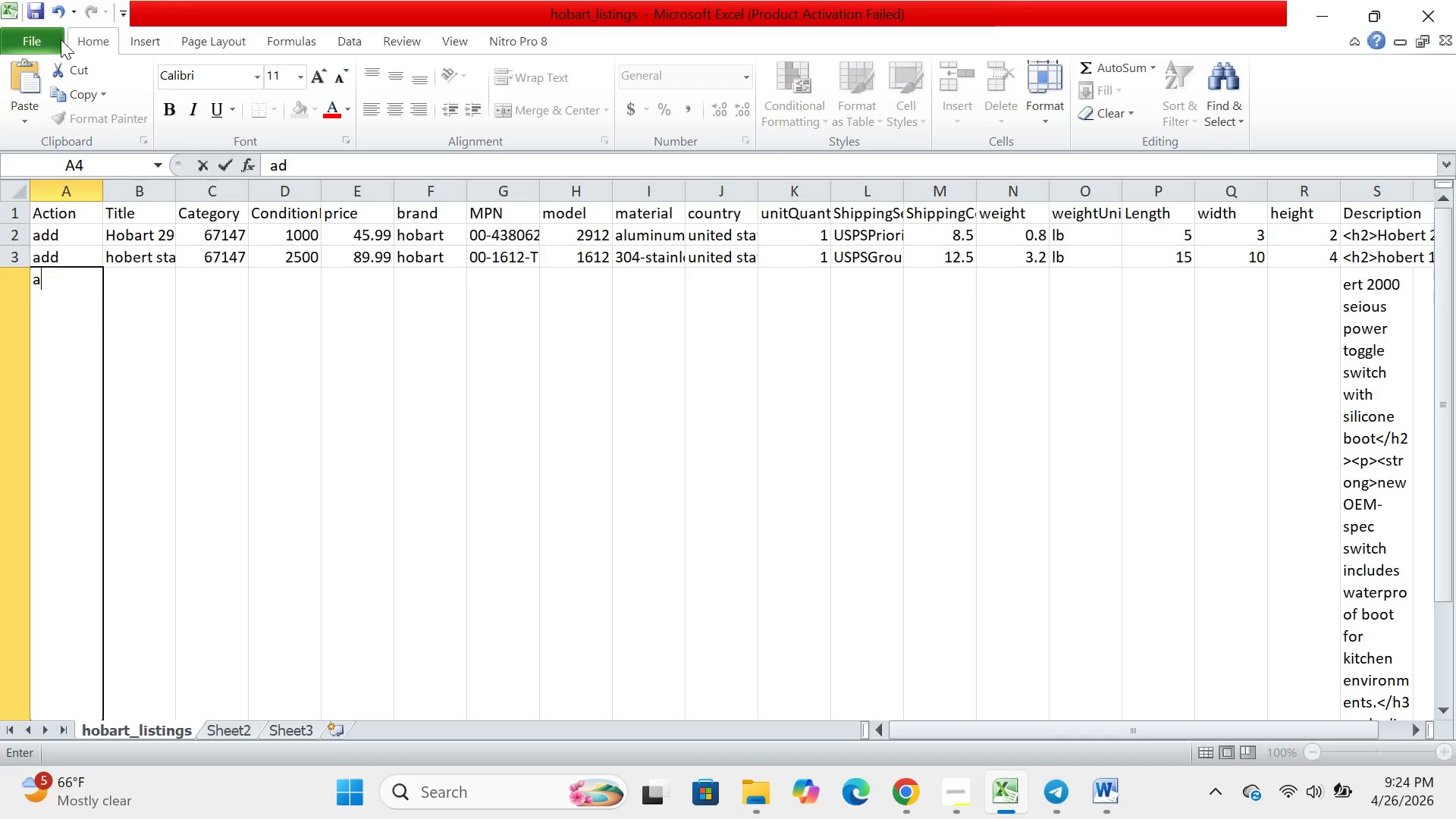 
key(Backspace)
 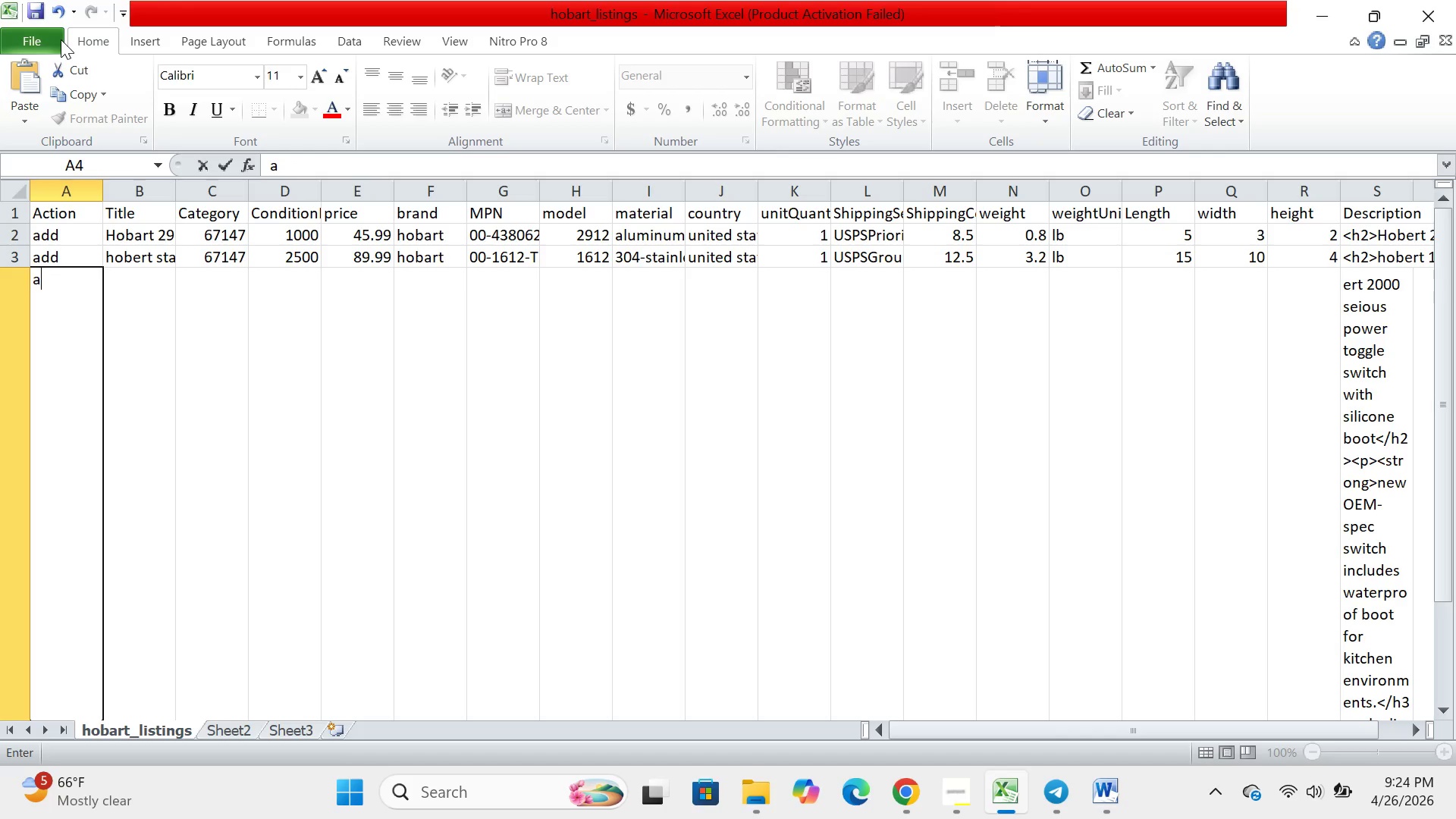 
key(Backspace)
 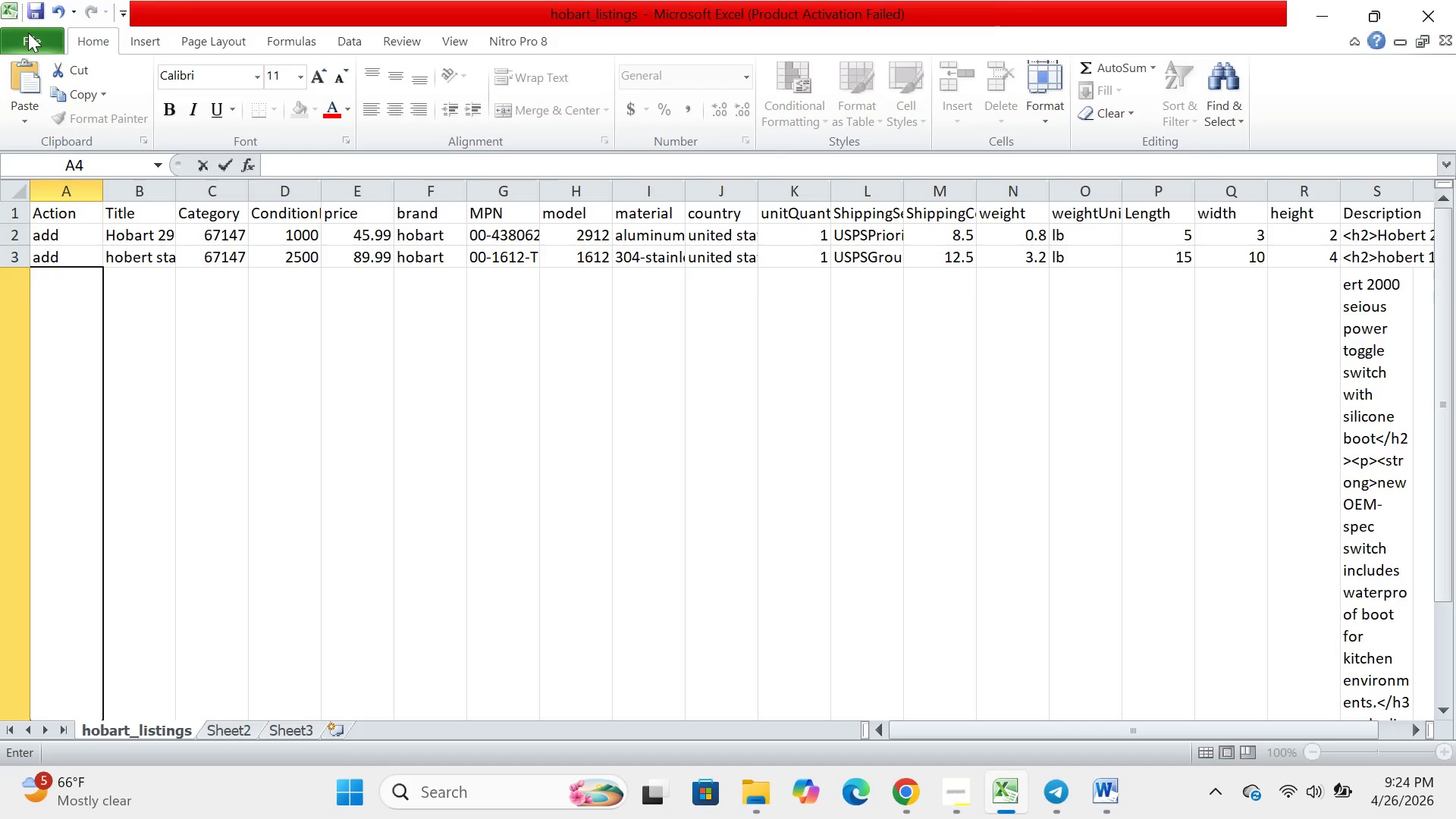 
left_click([28, 33])
 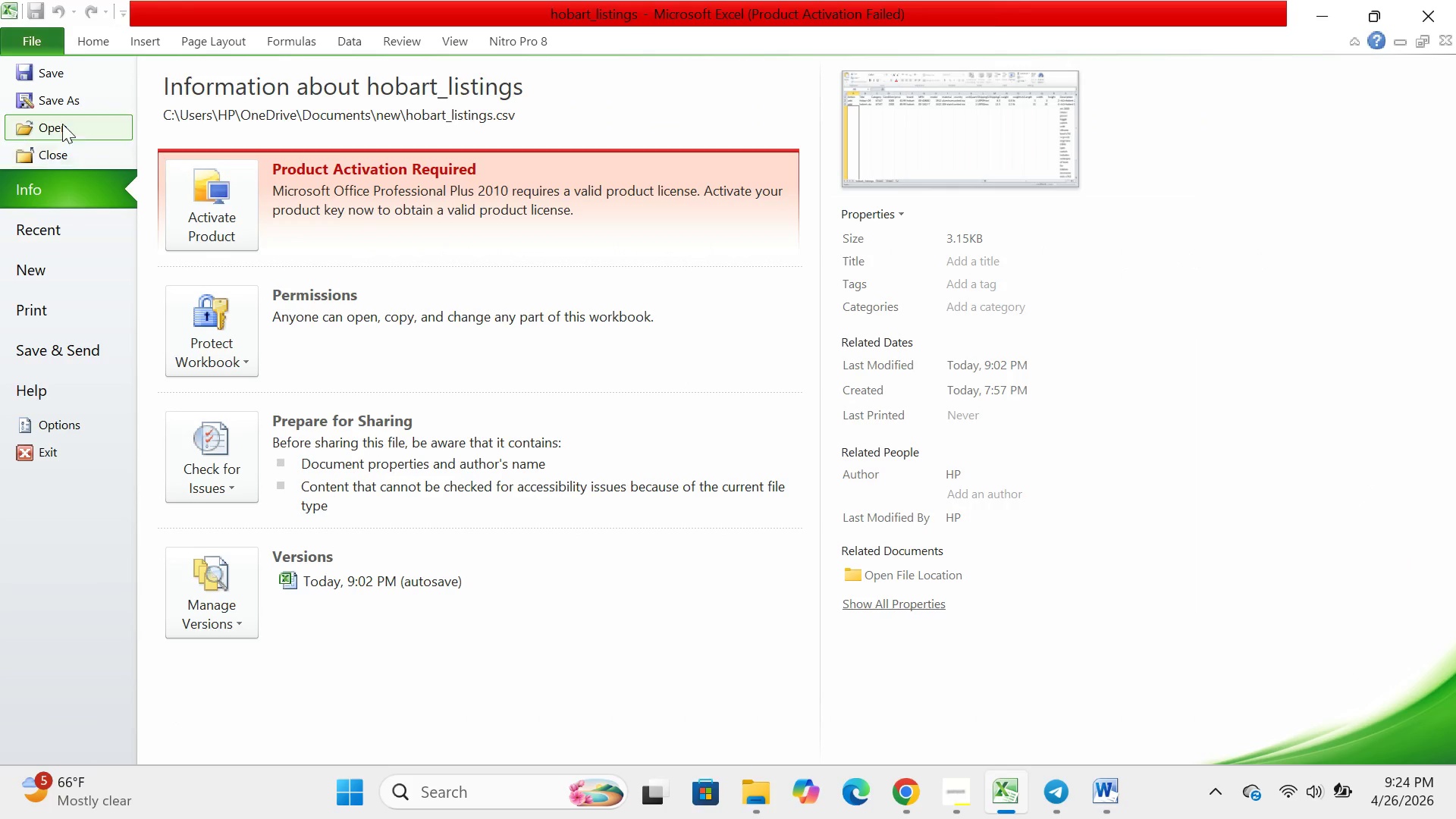 
left_click([64, 108])
 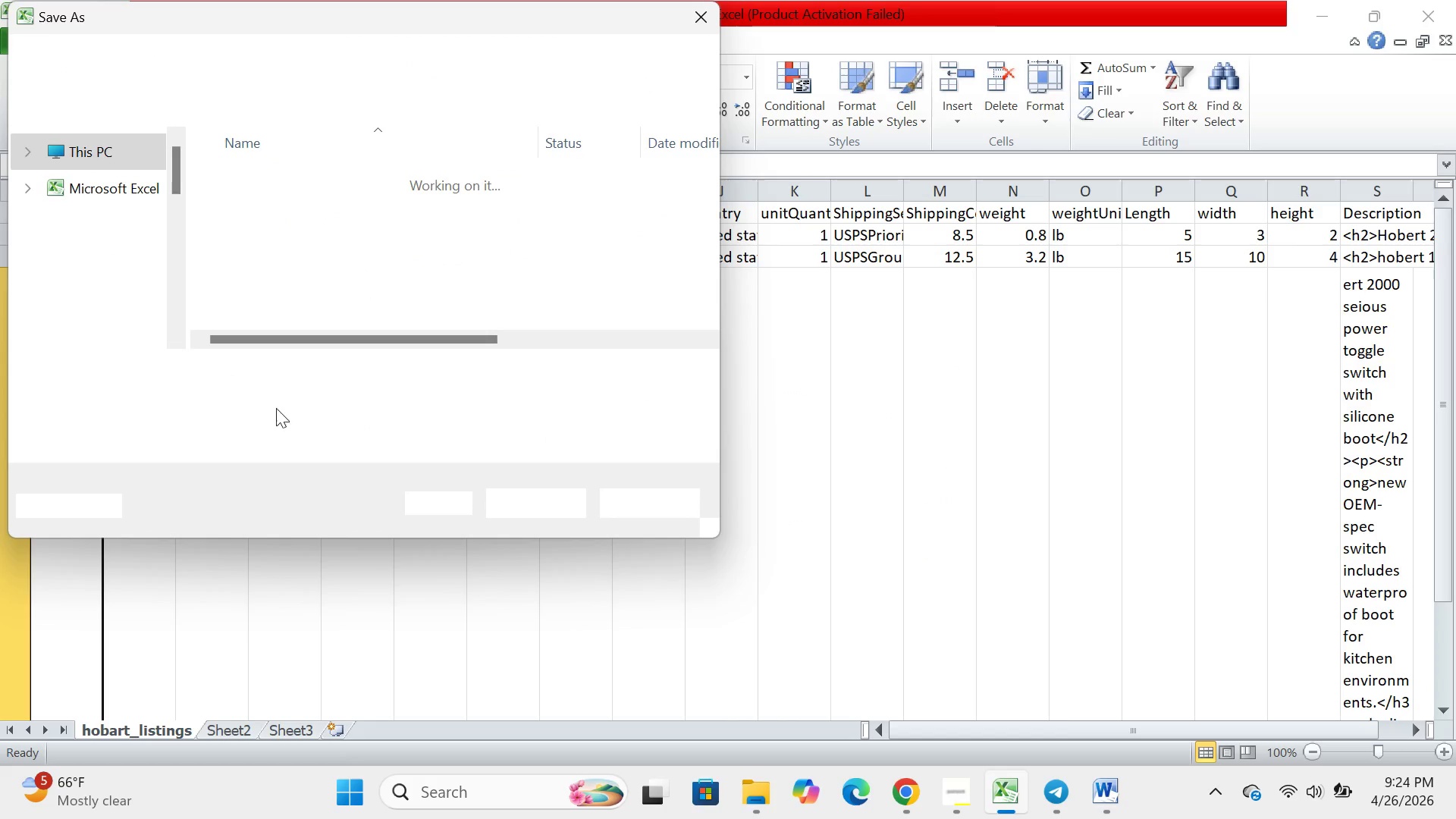 
left_click([341, 410])
 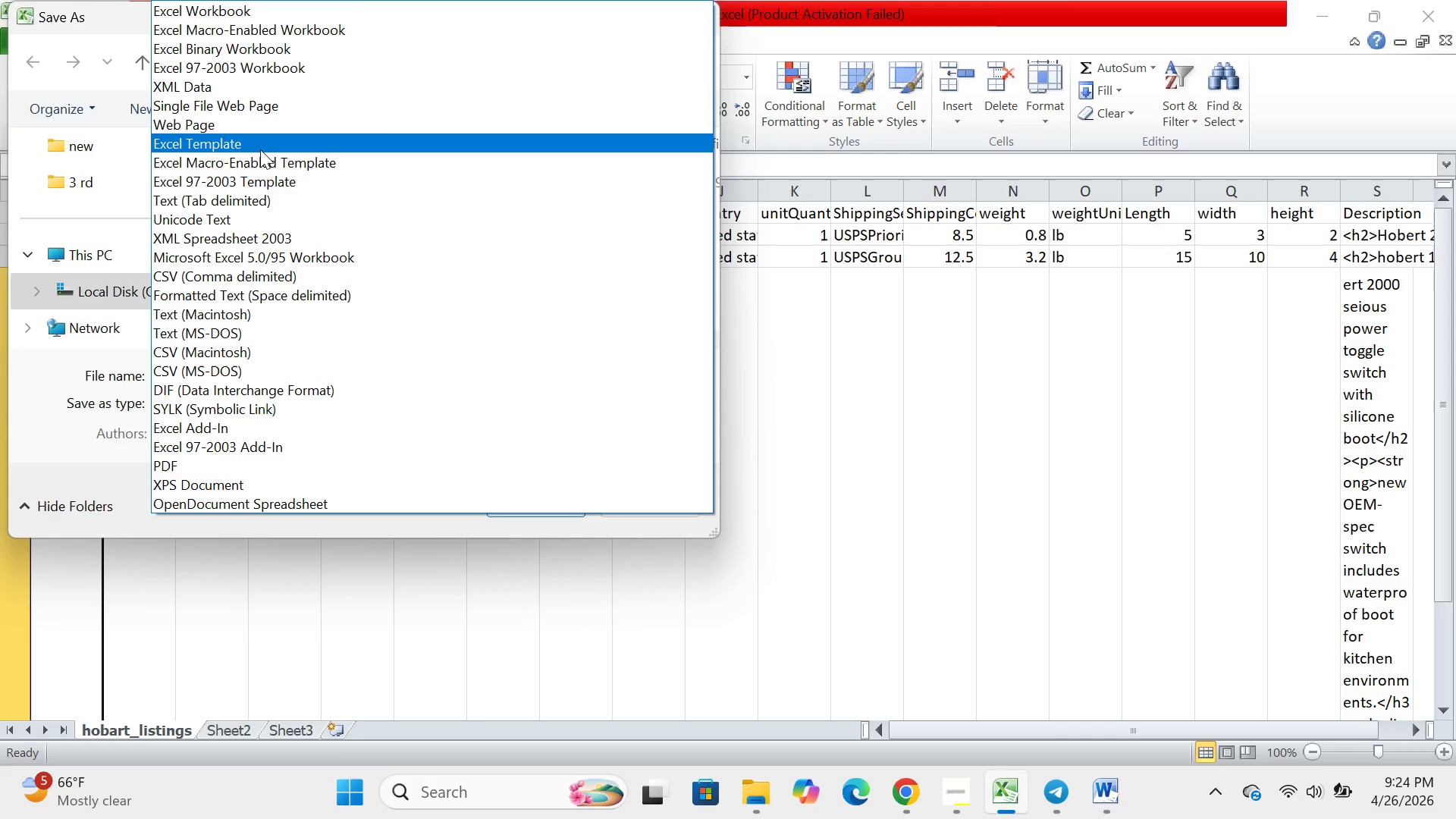 
left_click([260, 142])
 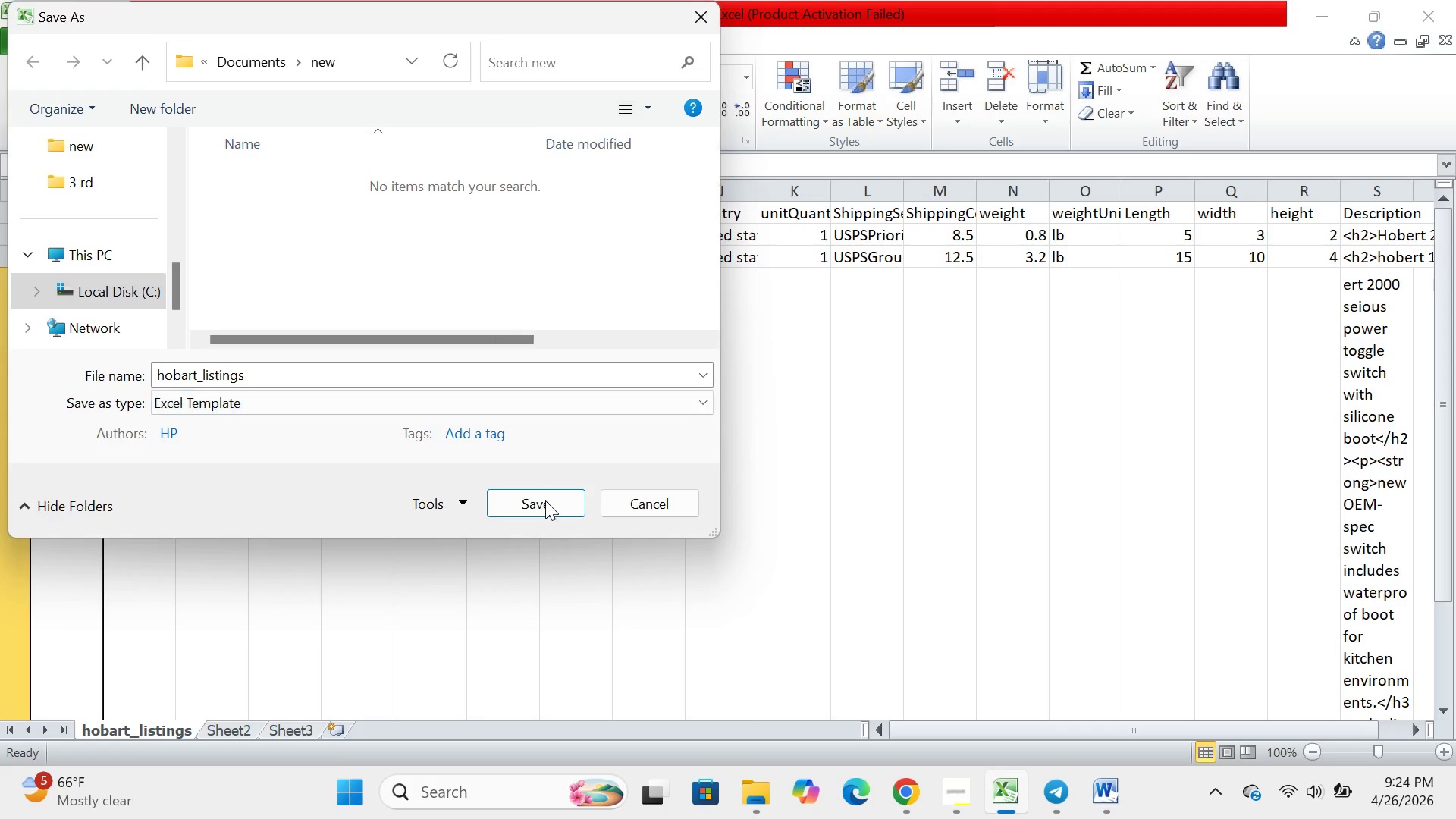 
left_click([545, 500])
 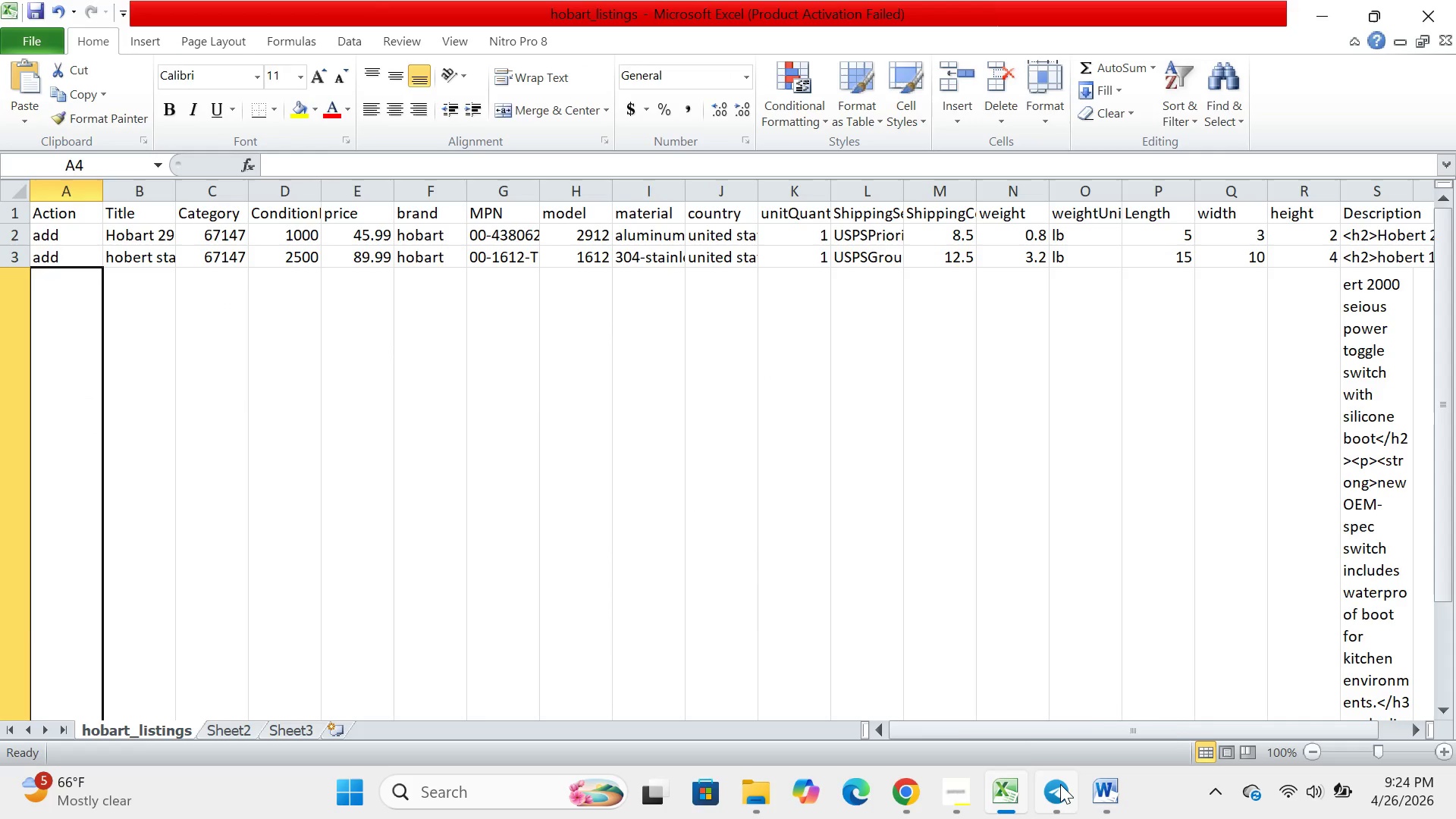 
wait(5.47)
 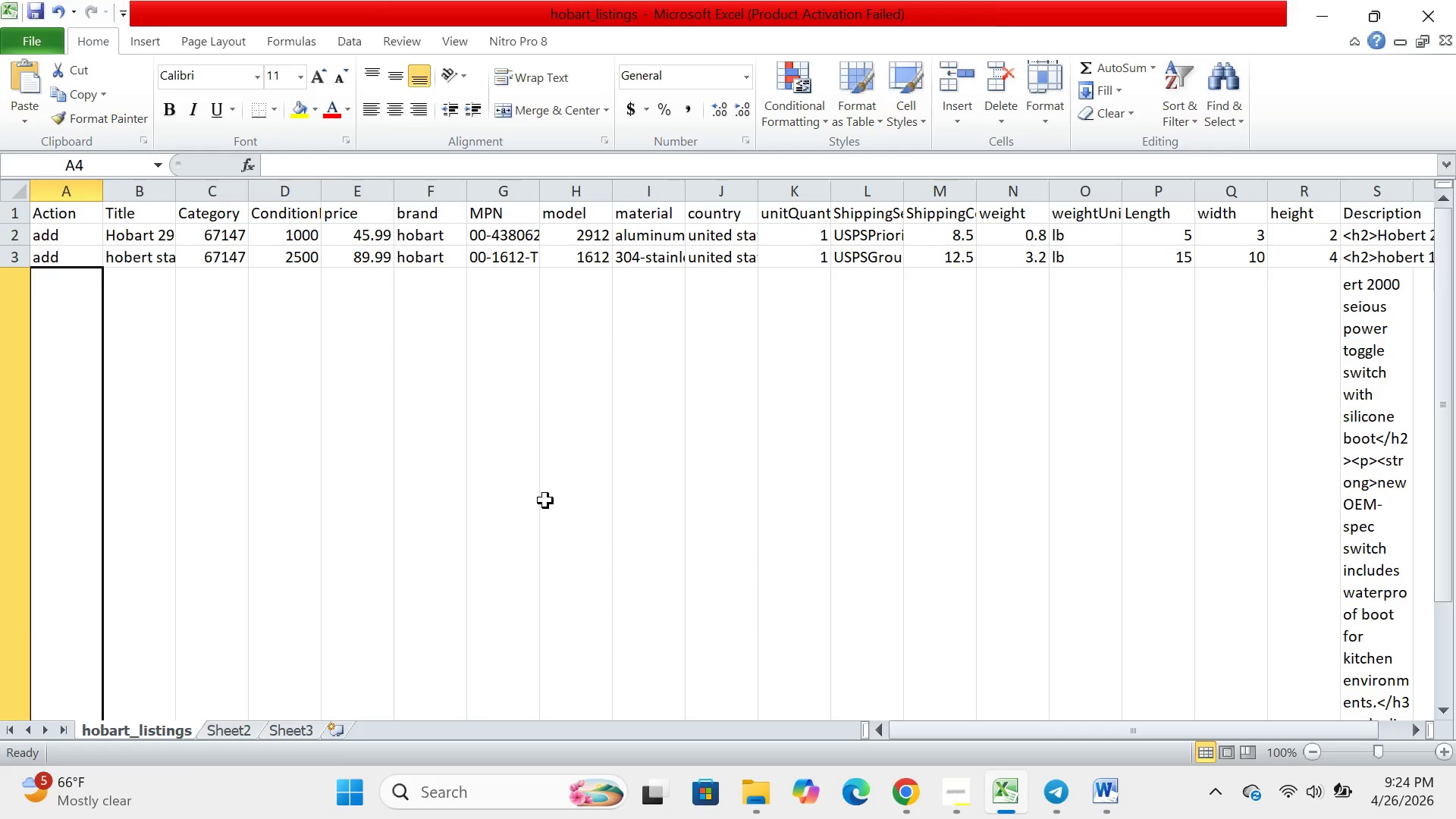 
left_click([901, 782])
 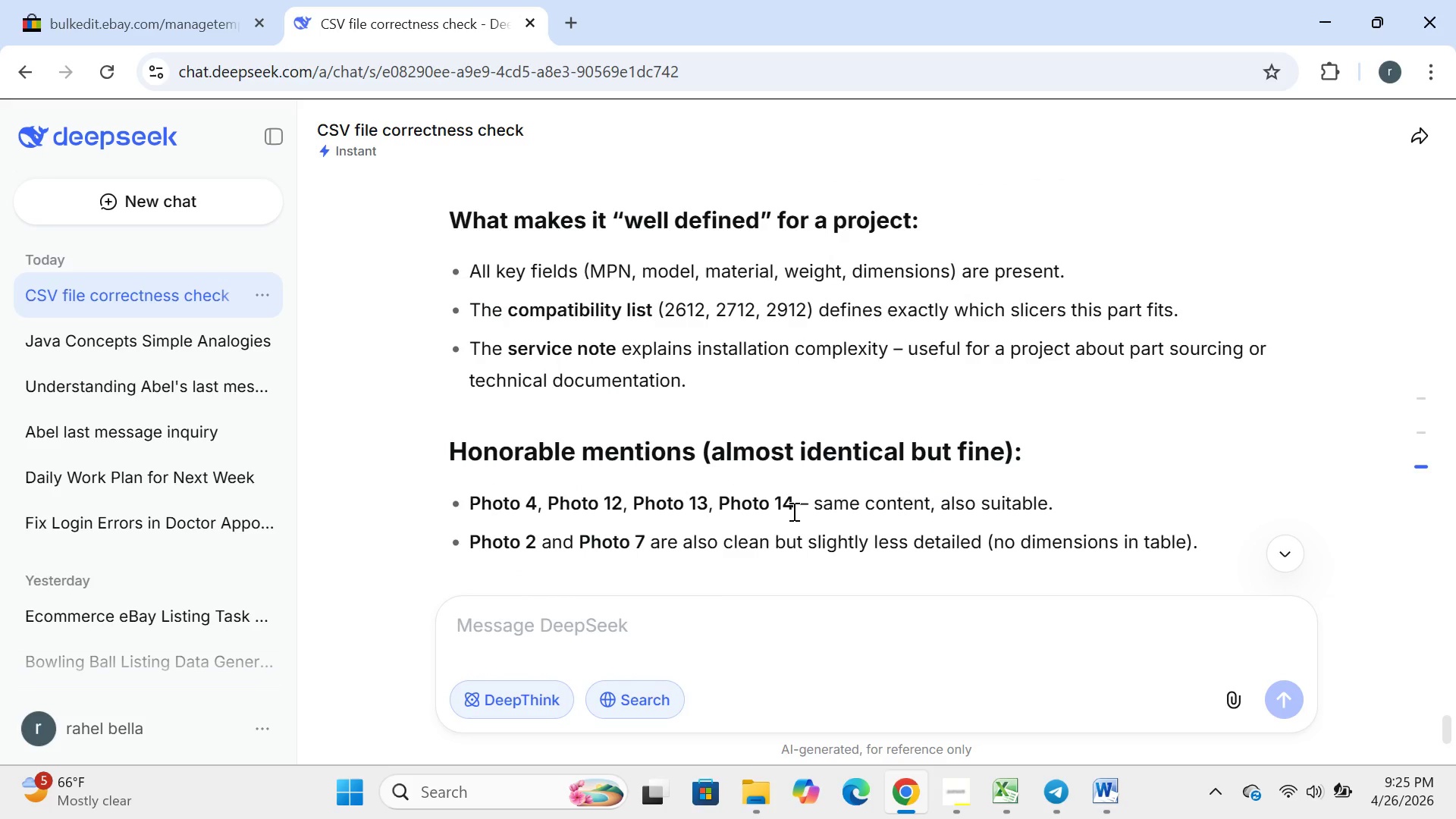 
wait(20.06)
 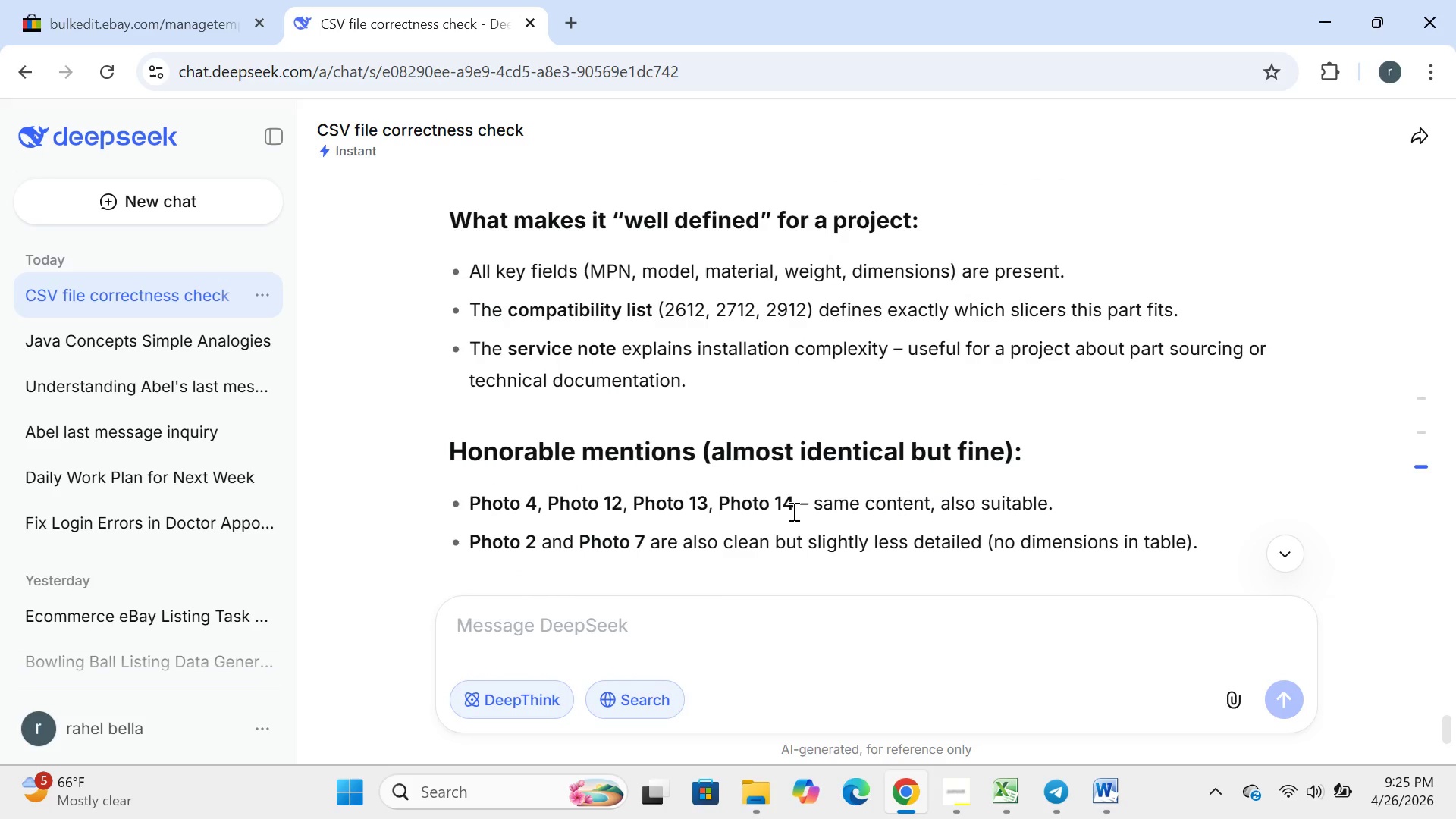 
left_click([765, 790])
 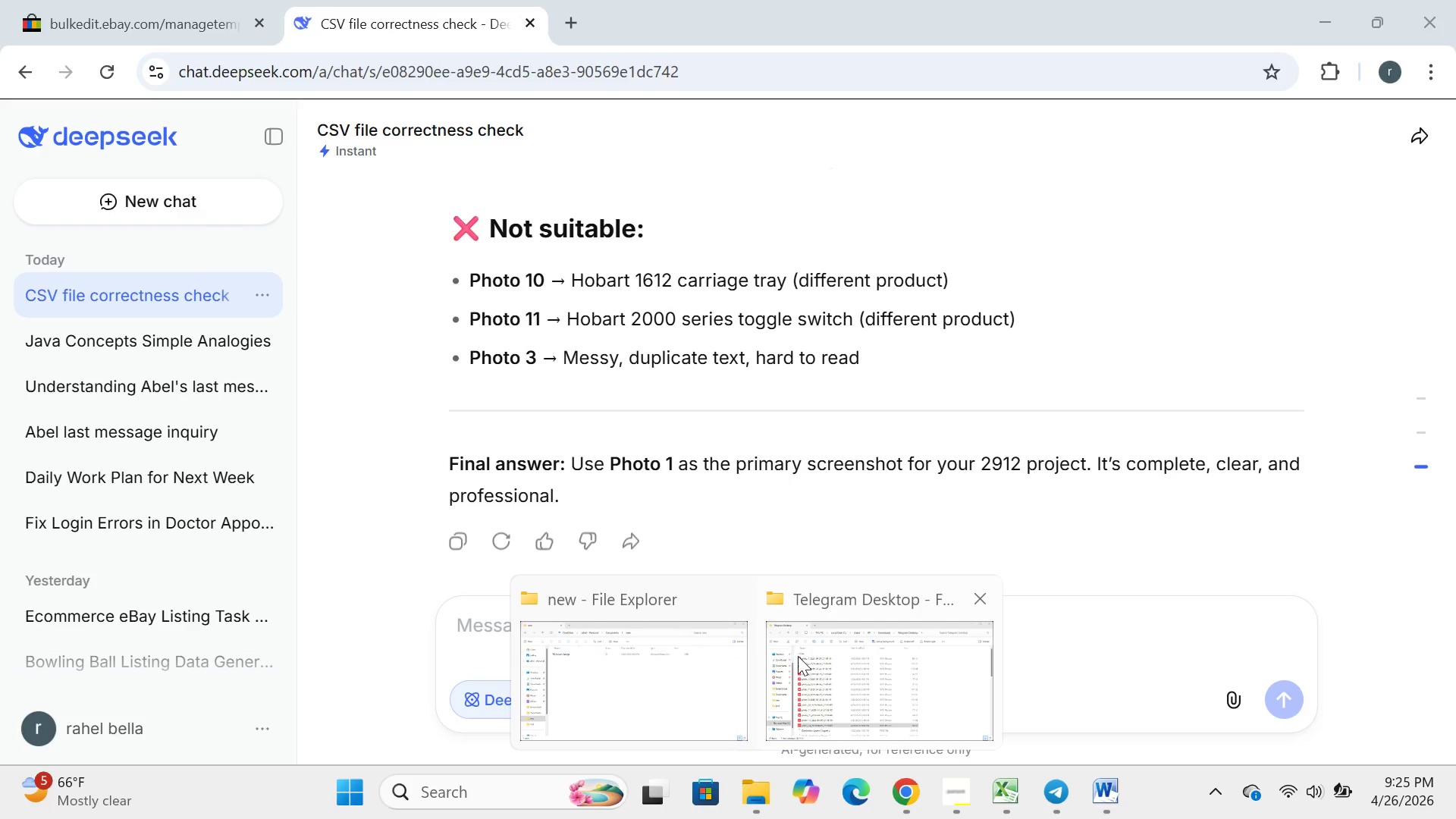 
left_click([833, 697])
 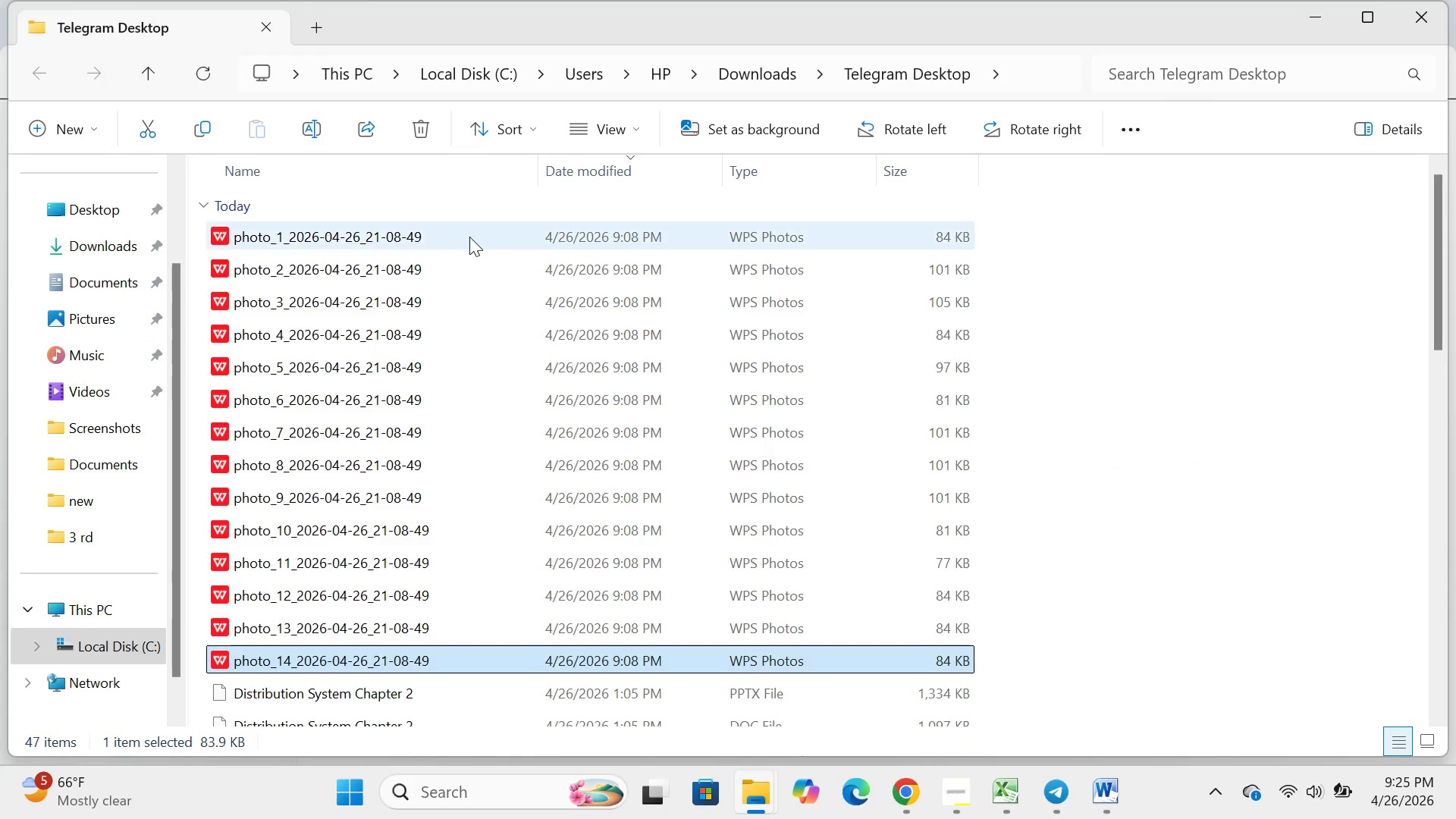 
double_click([472, 234])
 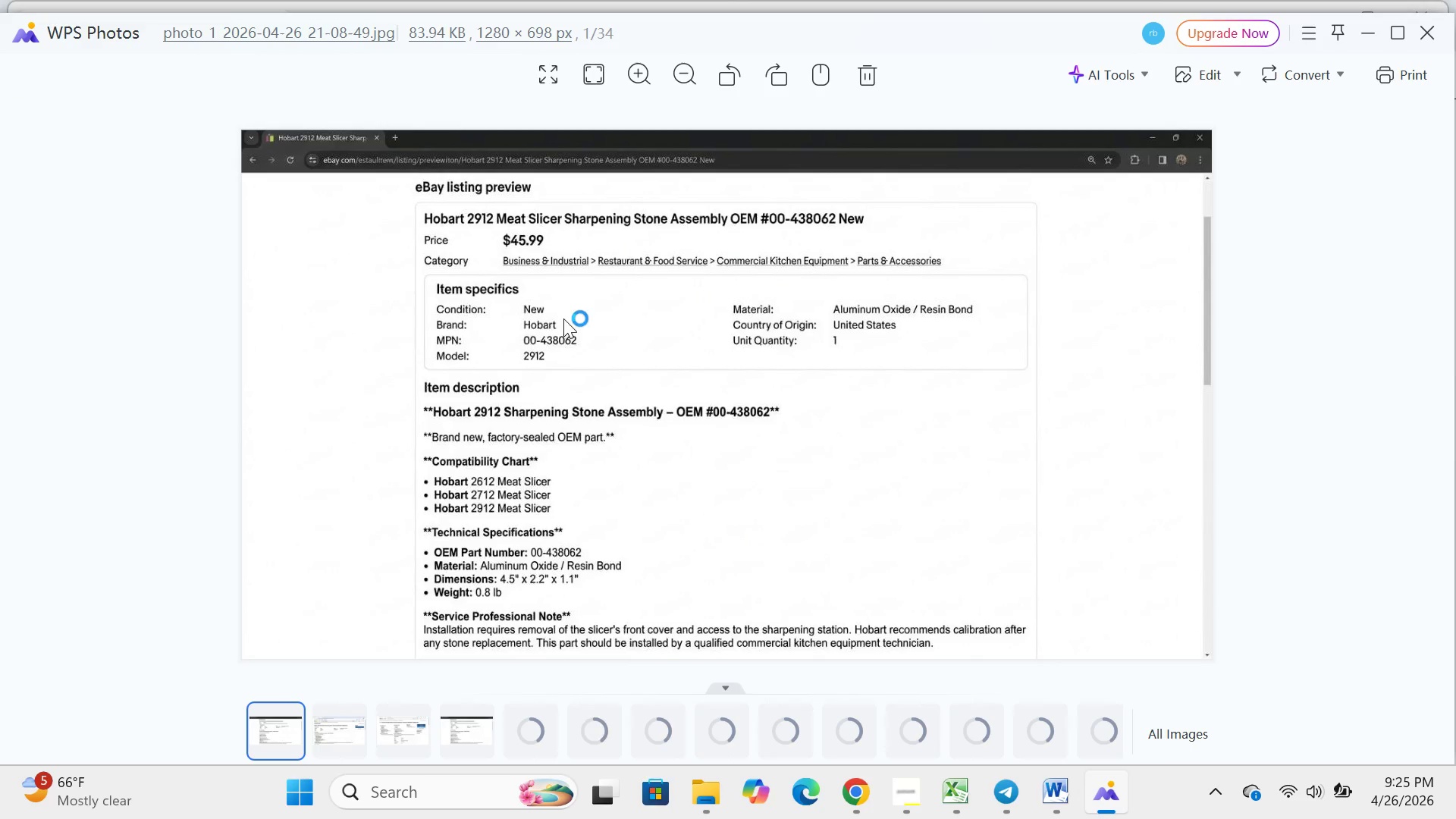 
wait(5.69)
 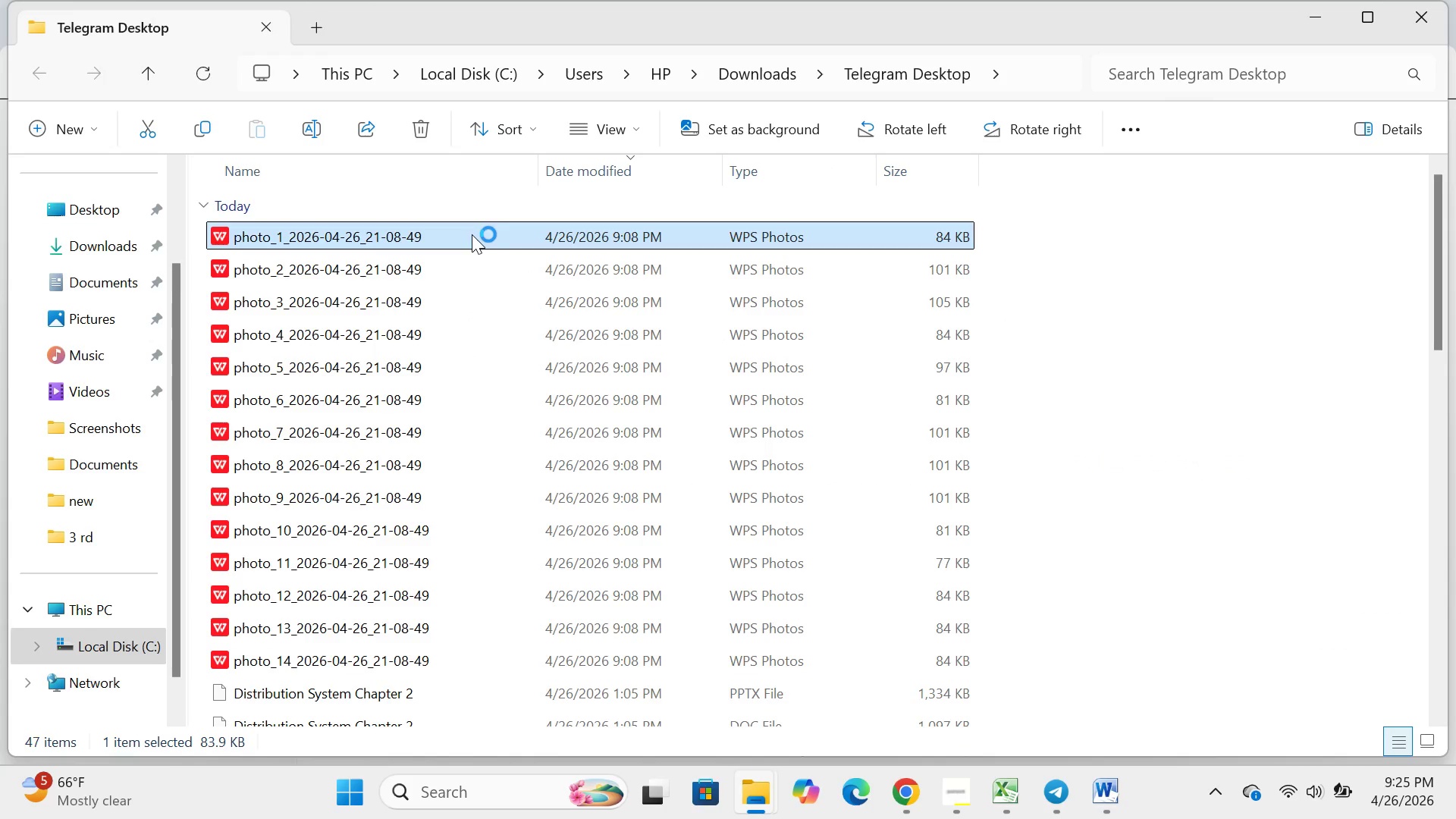 
scroll: coordinate [718, 478], scroll_direction: up, amount: 1.0
 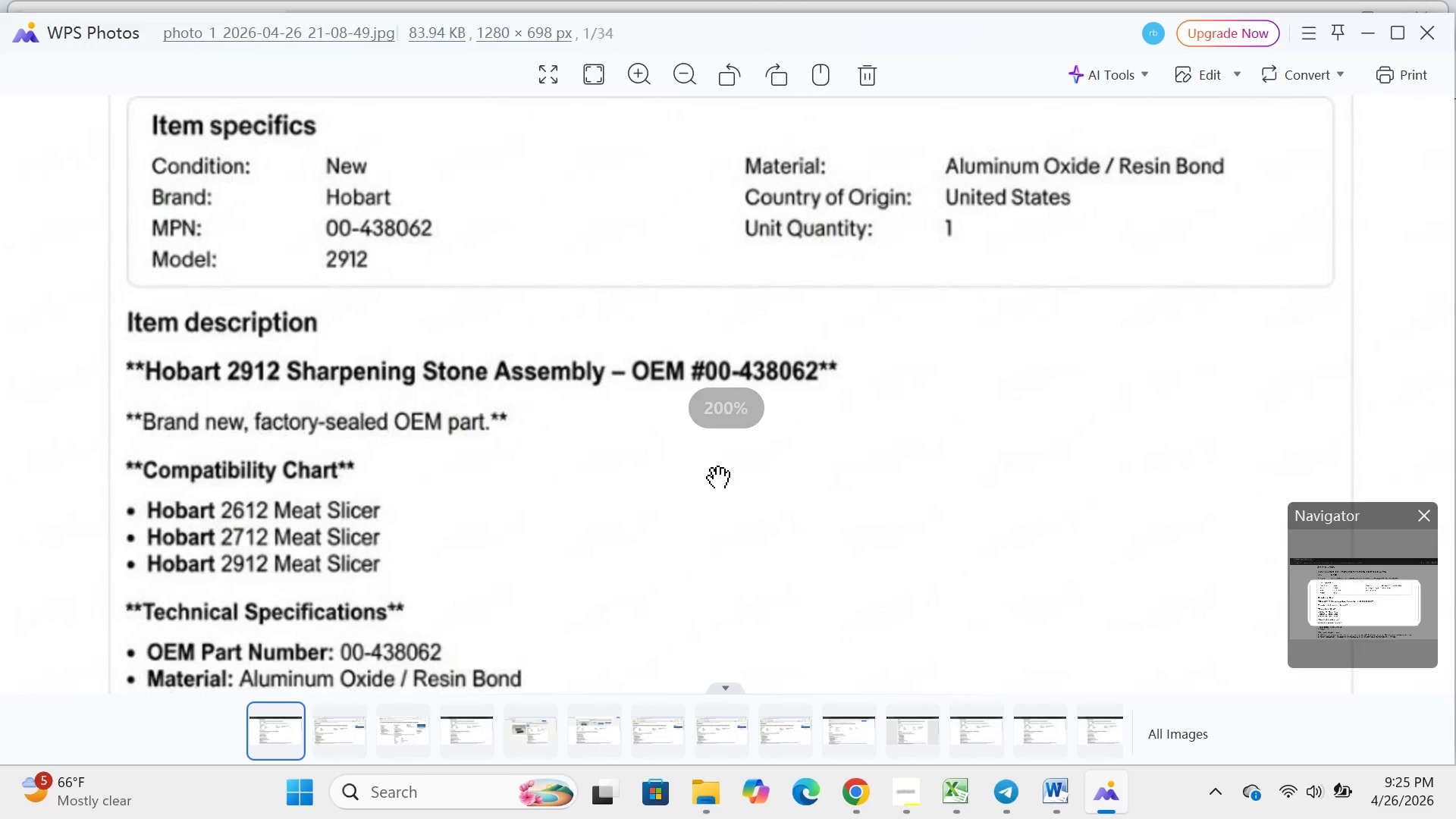 
scroll: coordinate [718, 478], scroll_direction: none, amount: 0.0
 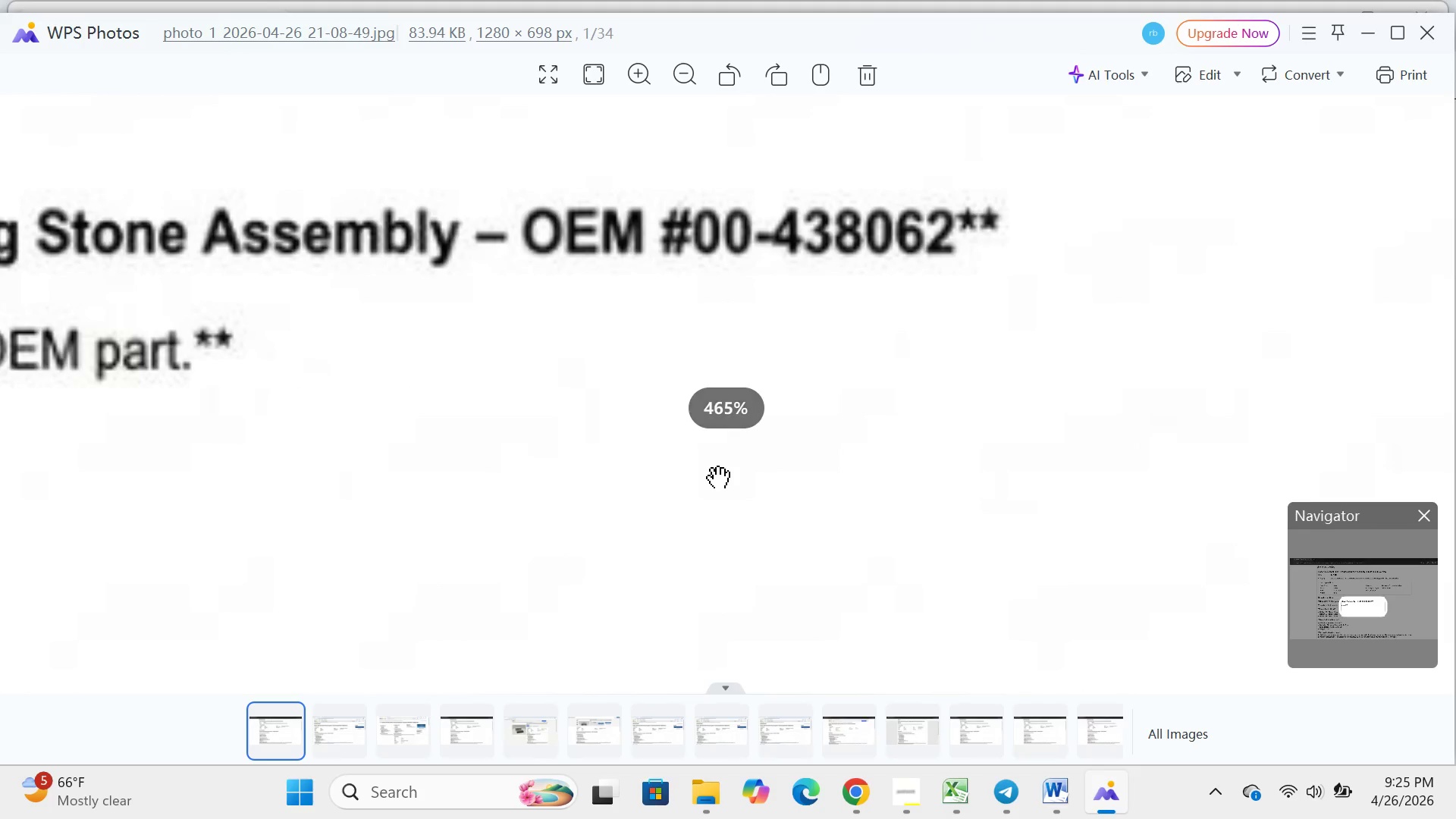 
hold_key(key=ControlLeft, duration=0.69)
scroll: coordinate [718, 478], scroll_direction: down, amount: 2.0
 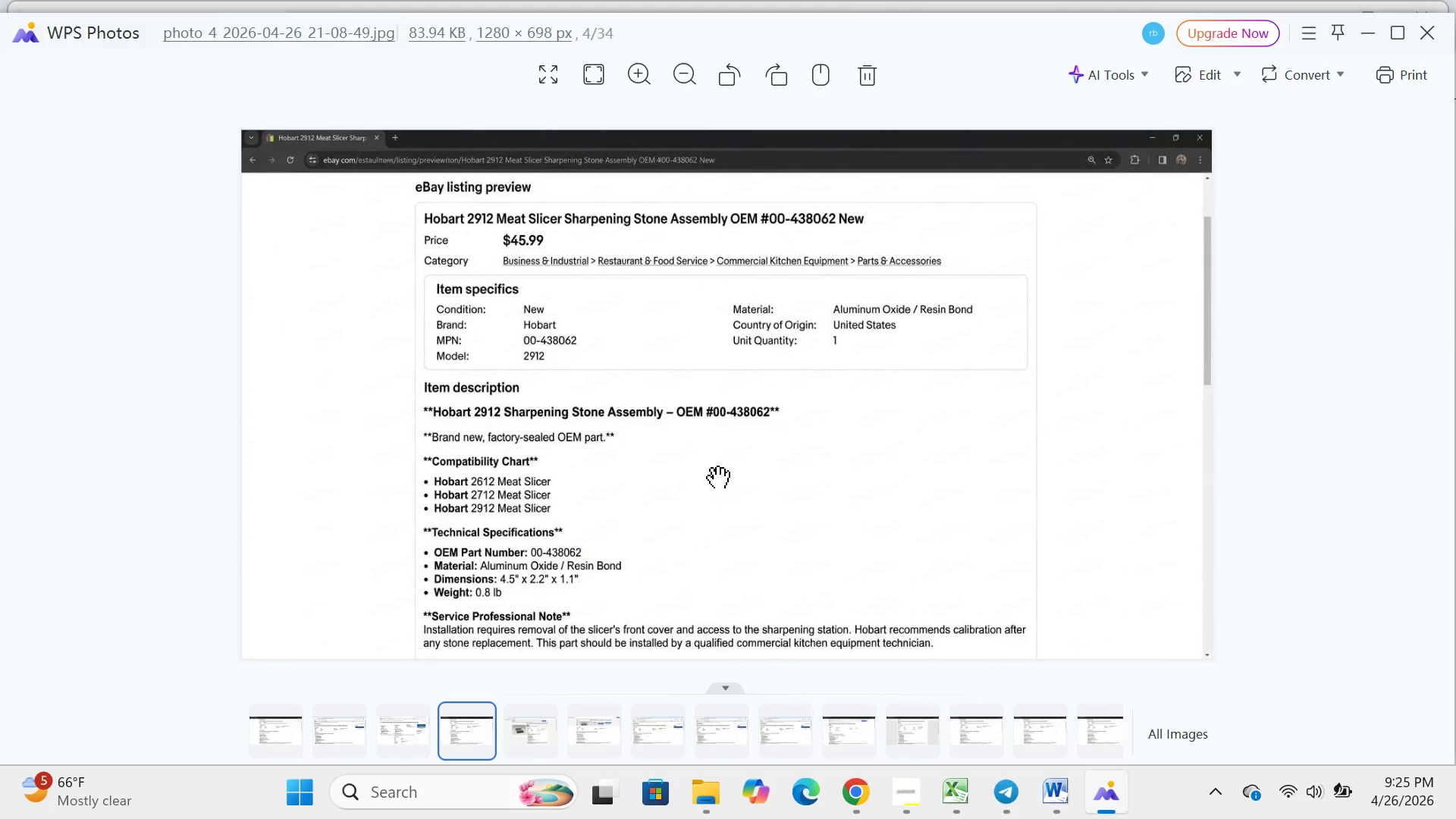 
key(ArrowLeft)
 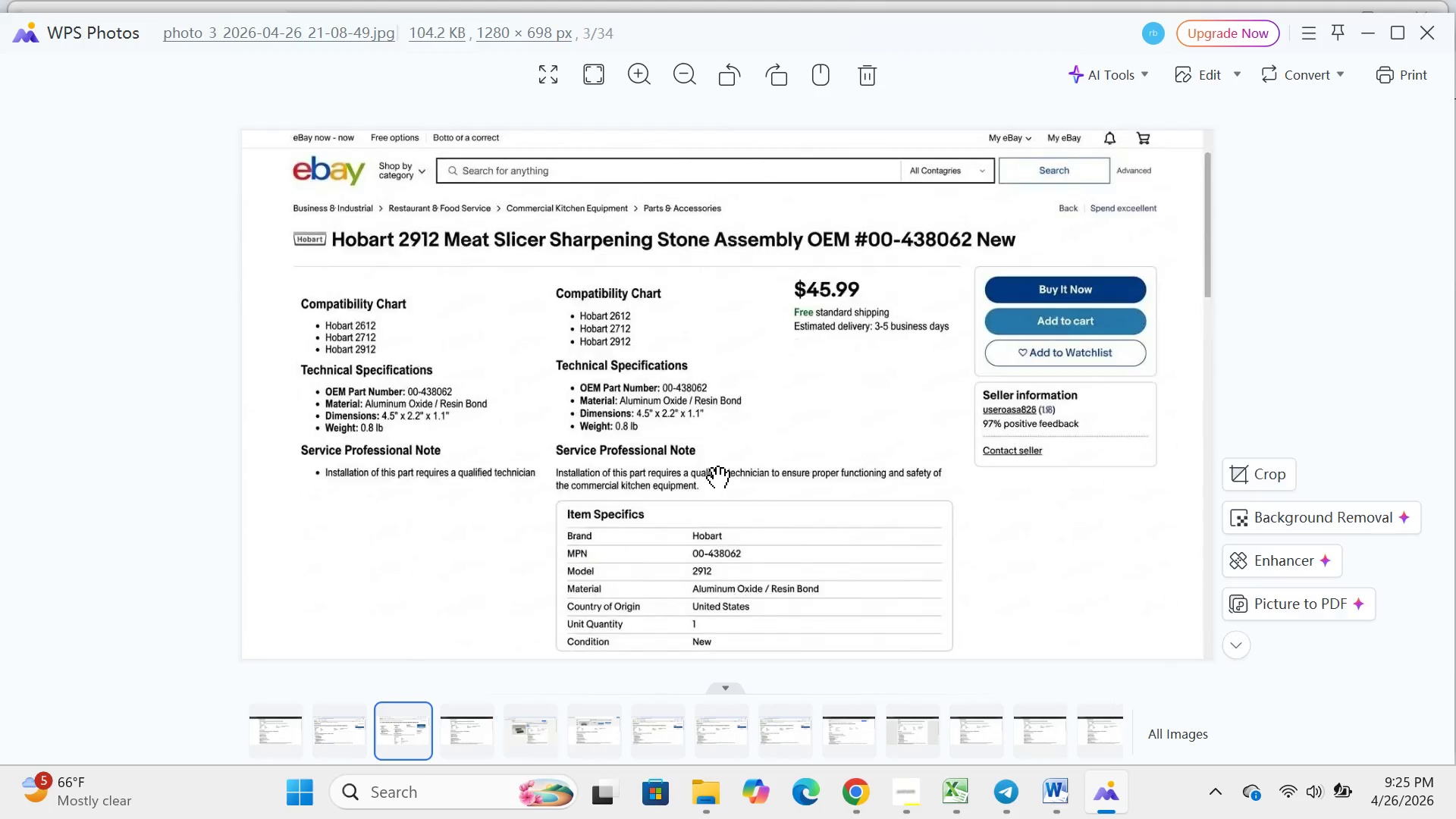 
key(ArrowLeft)
 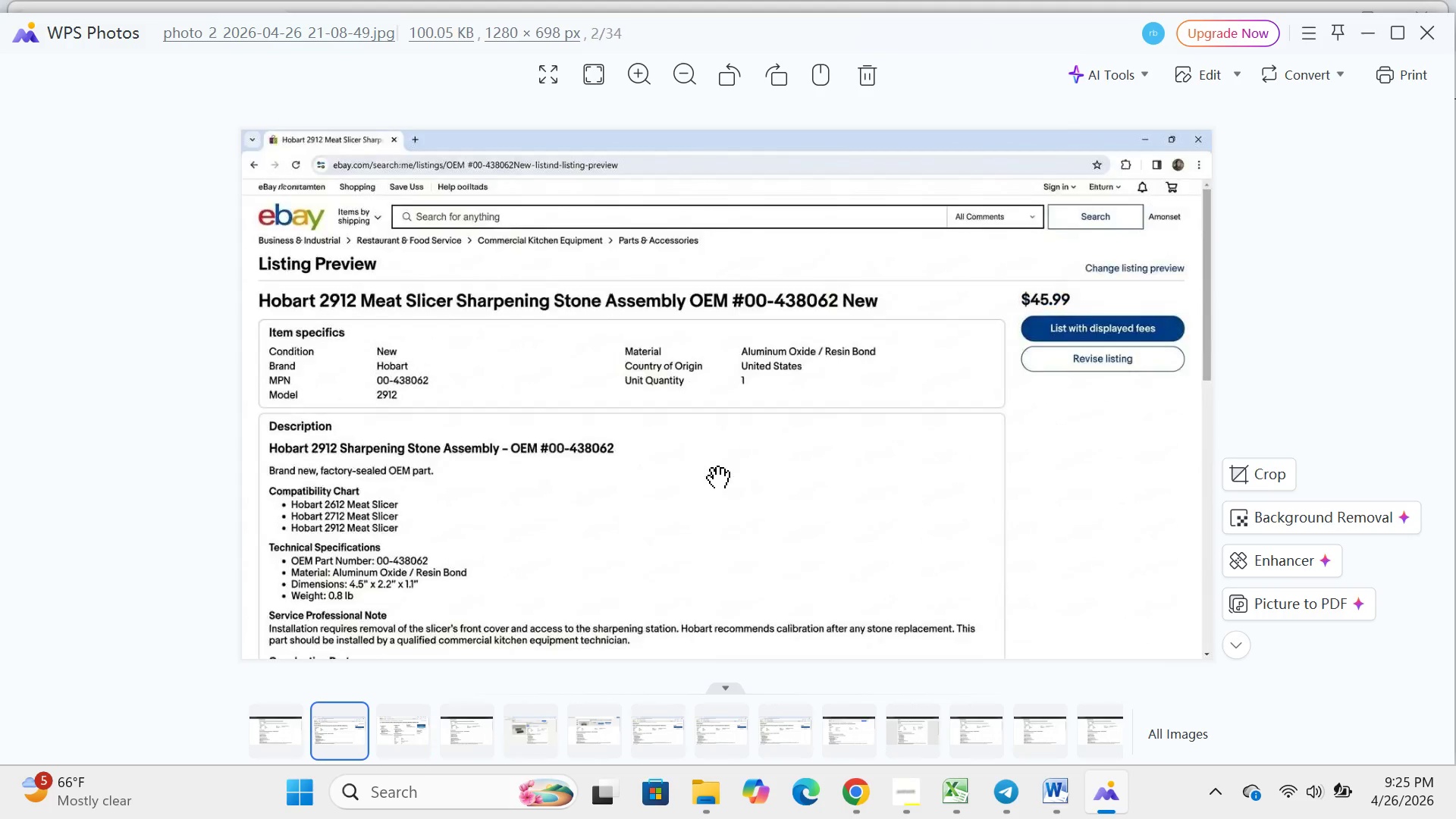 
key(ArrowLeft)
 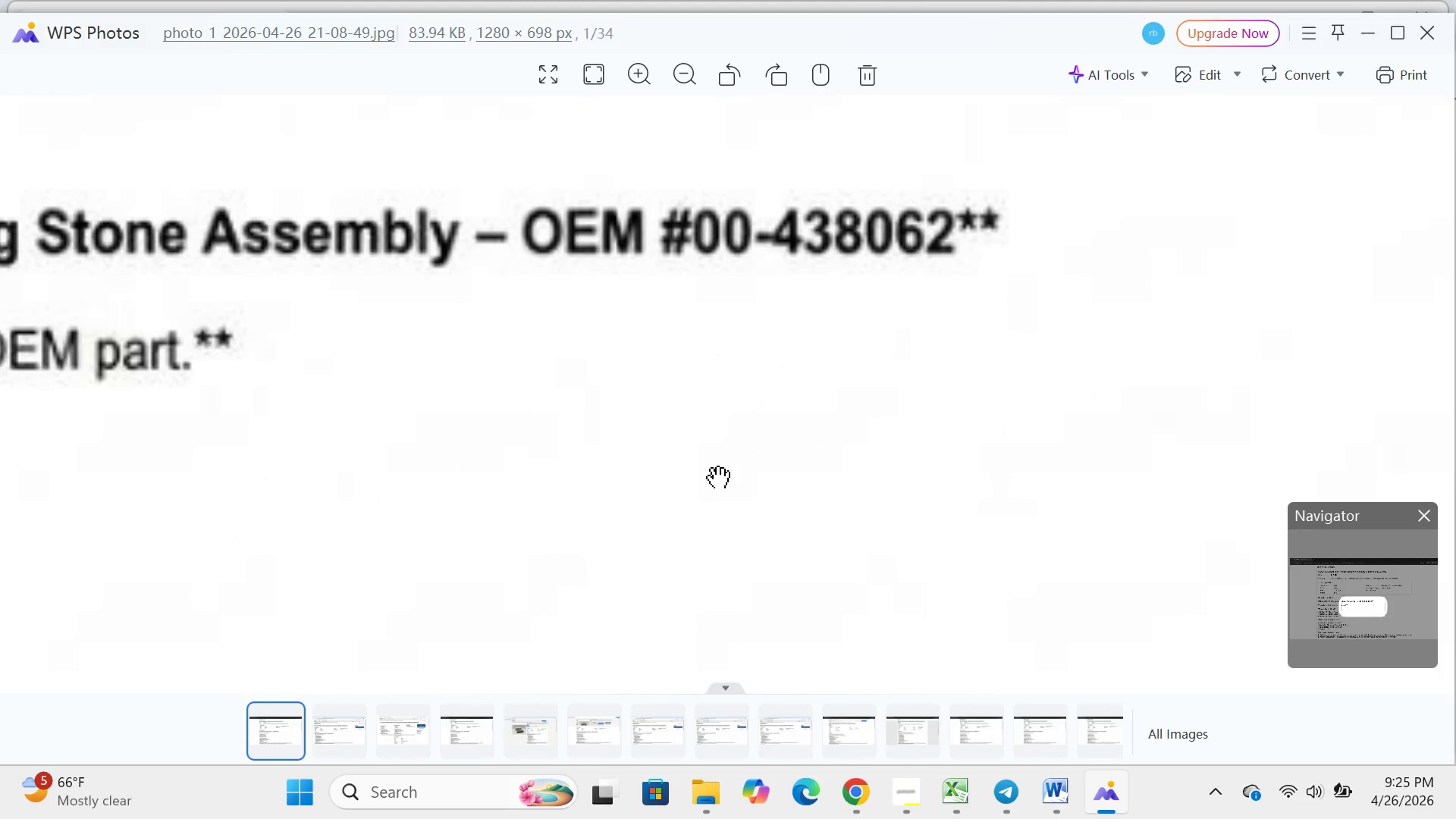 
key(ArrowLeft)
 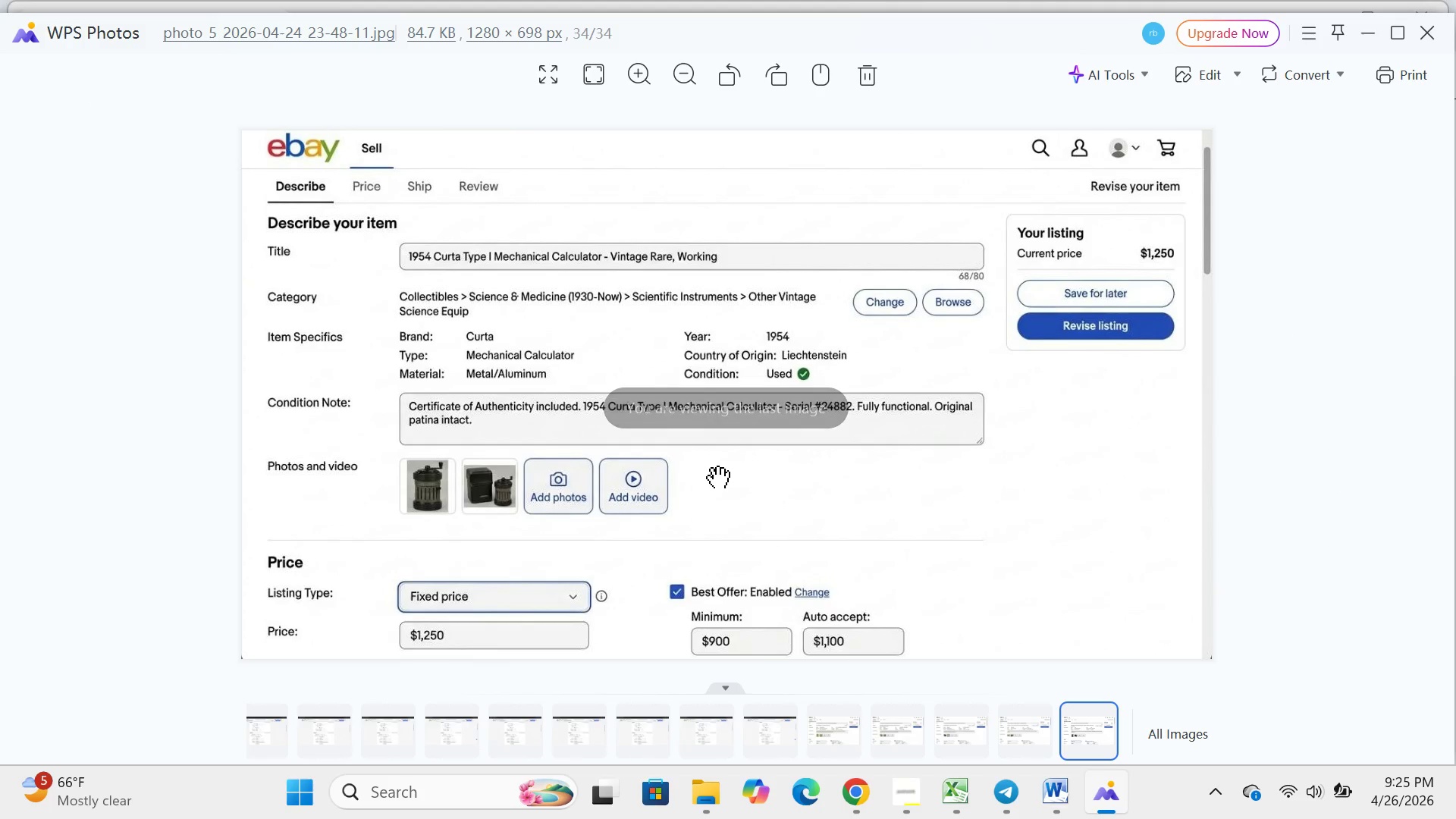 
key(ArrowLeft)
 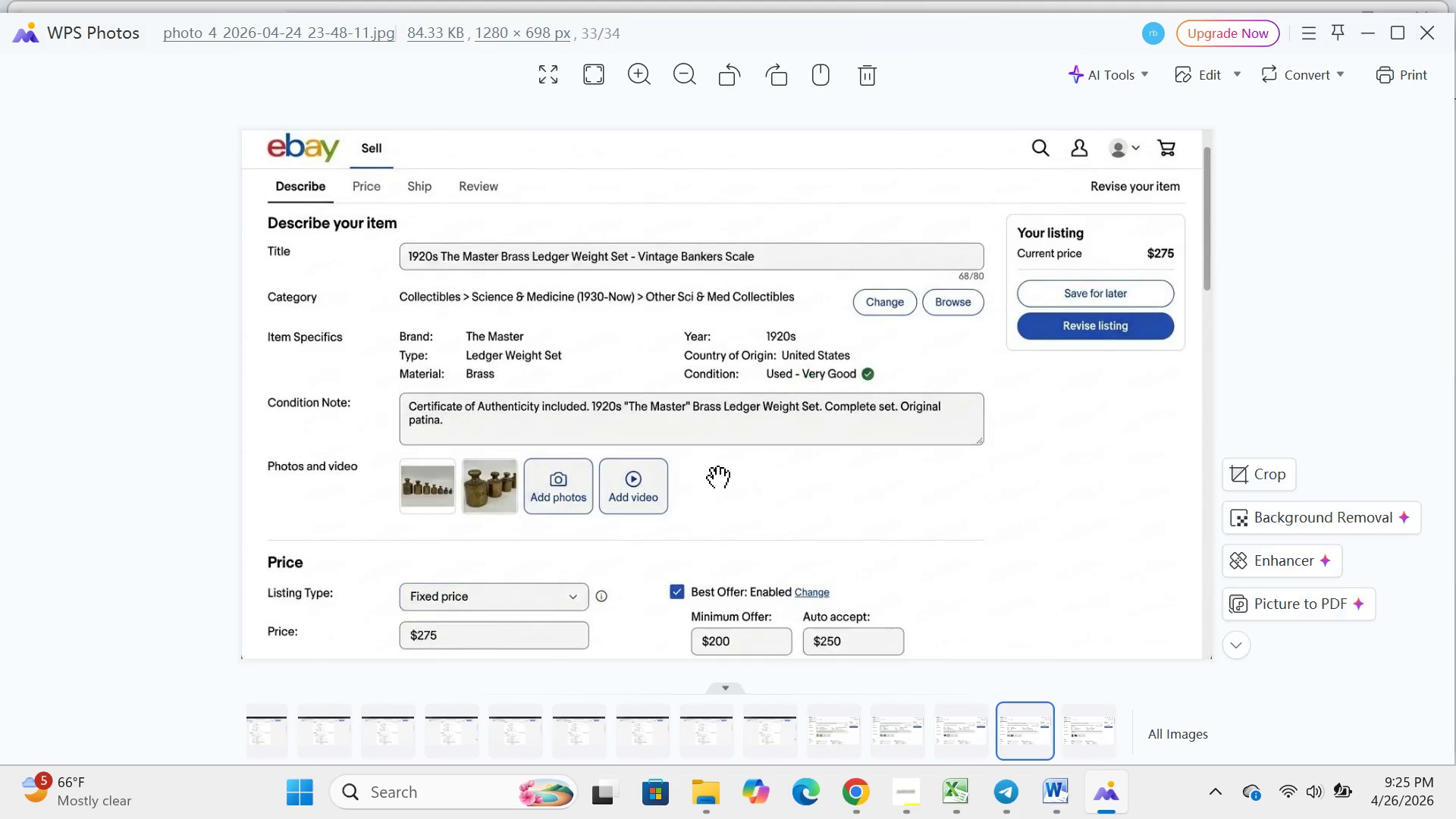 
key(ArrowLeft)
 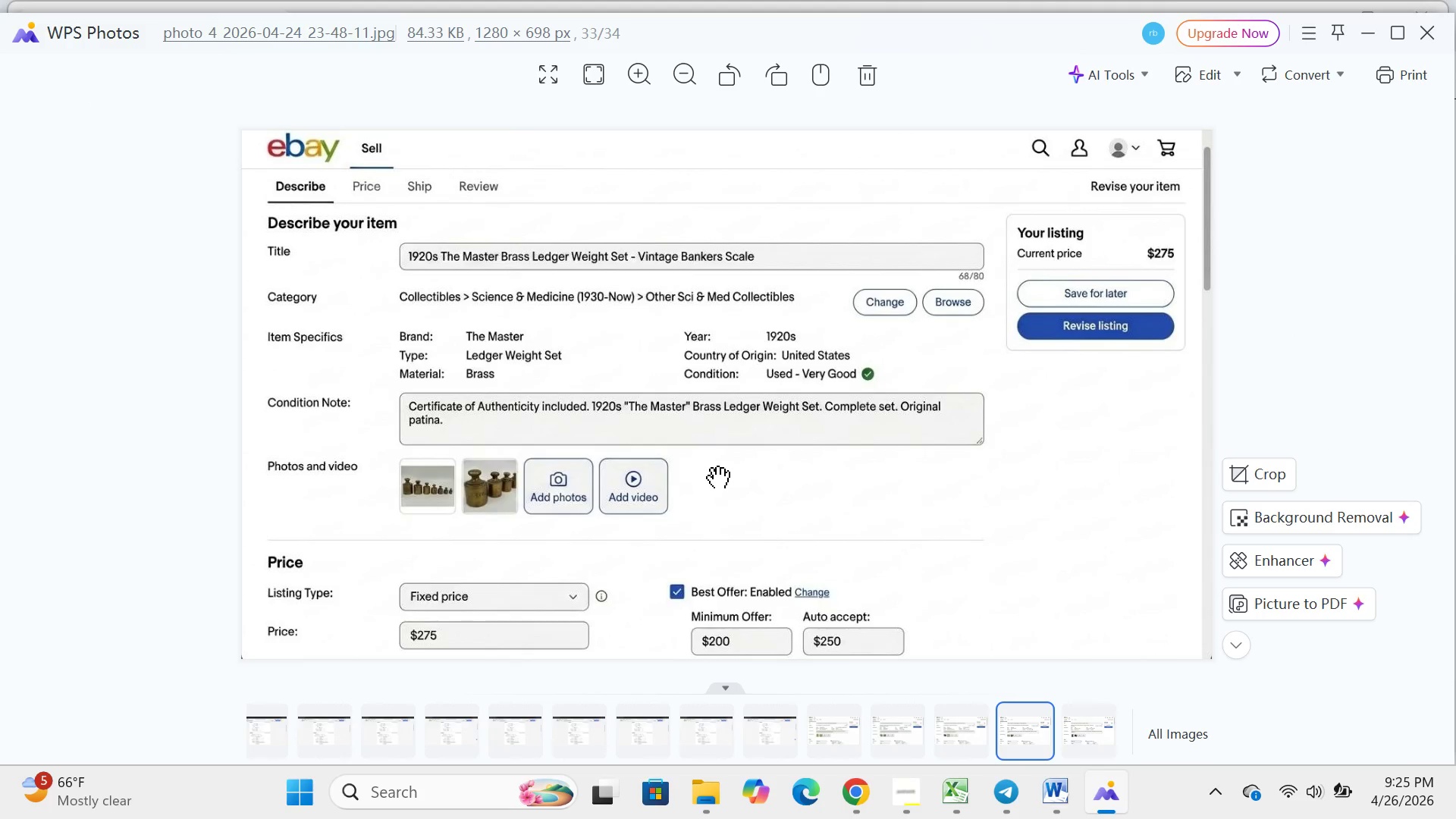 
key(ArrowLeft)
 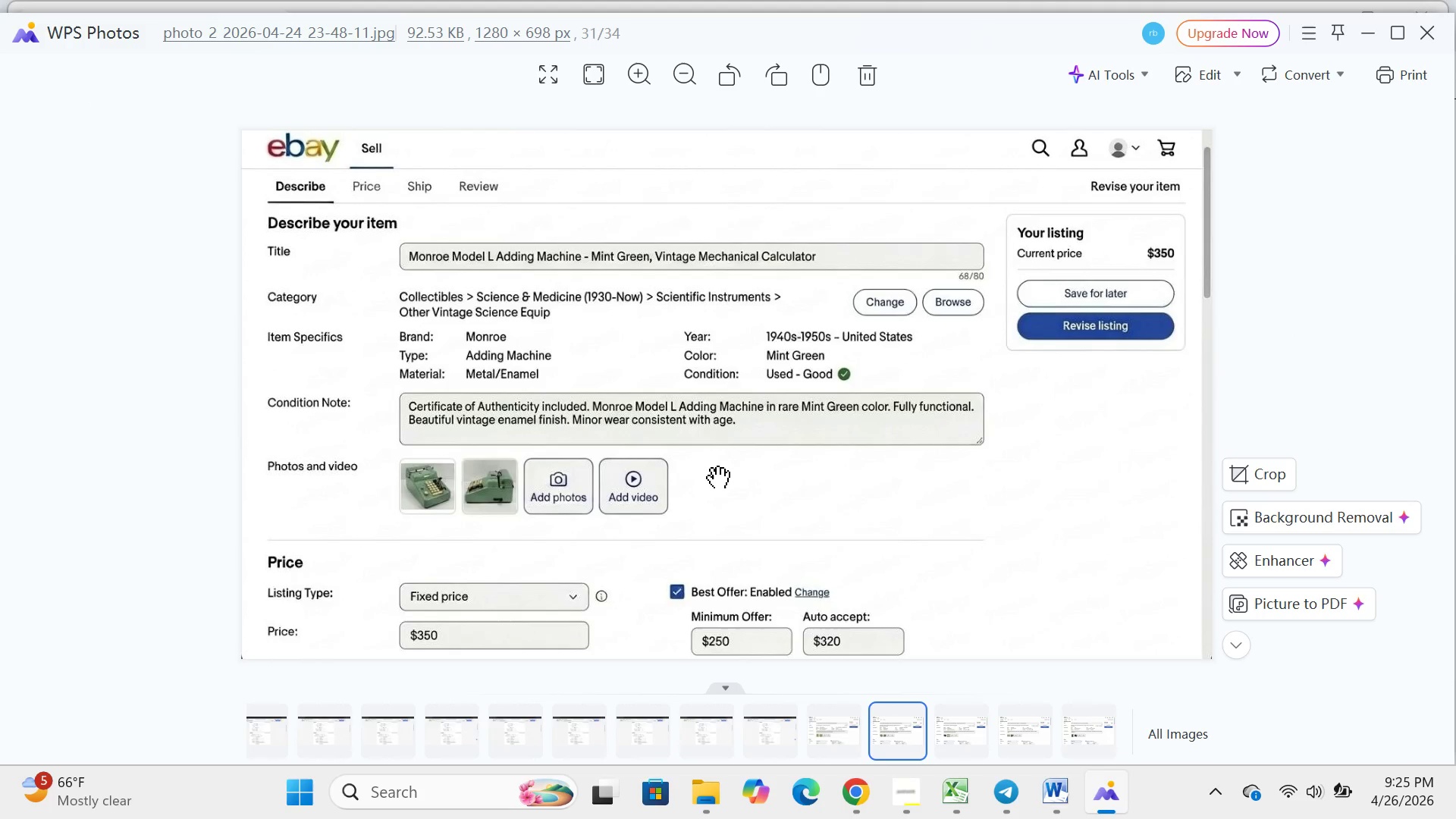 
key(ArrowLeft)
 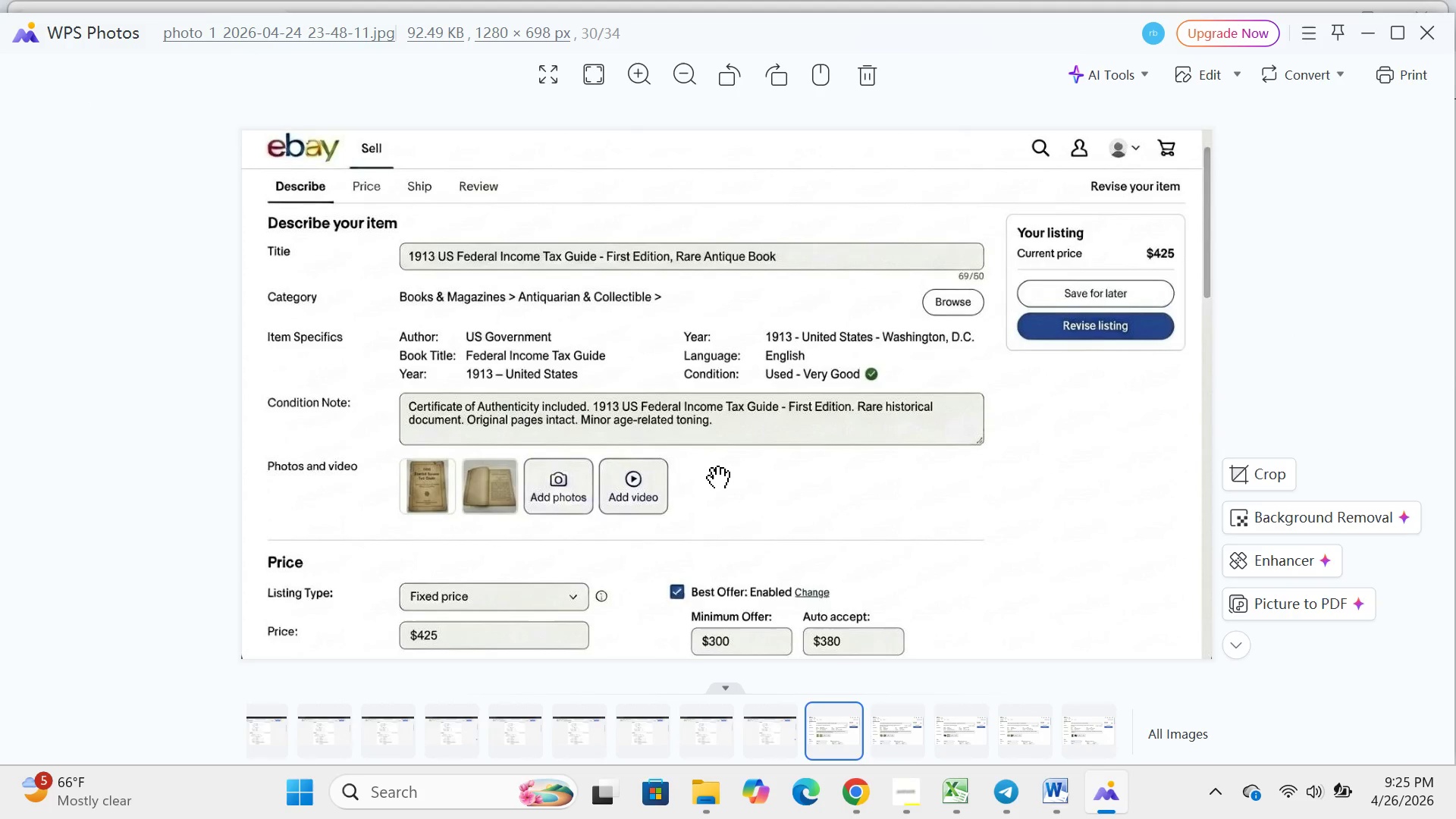 
key(ArrowLeft)
 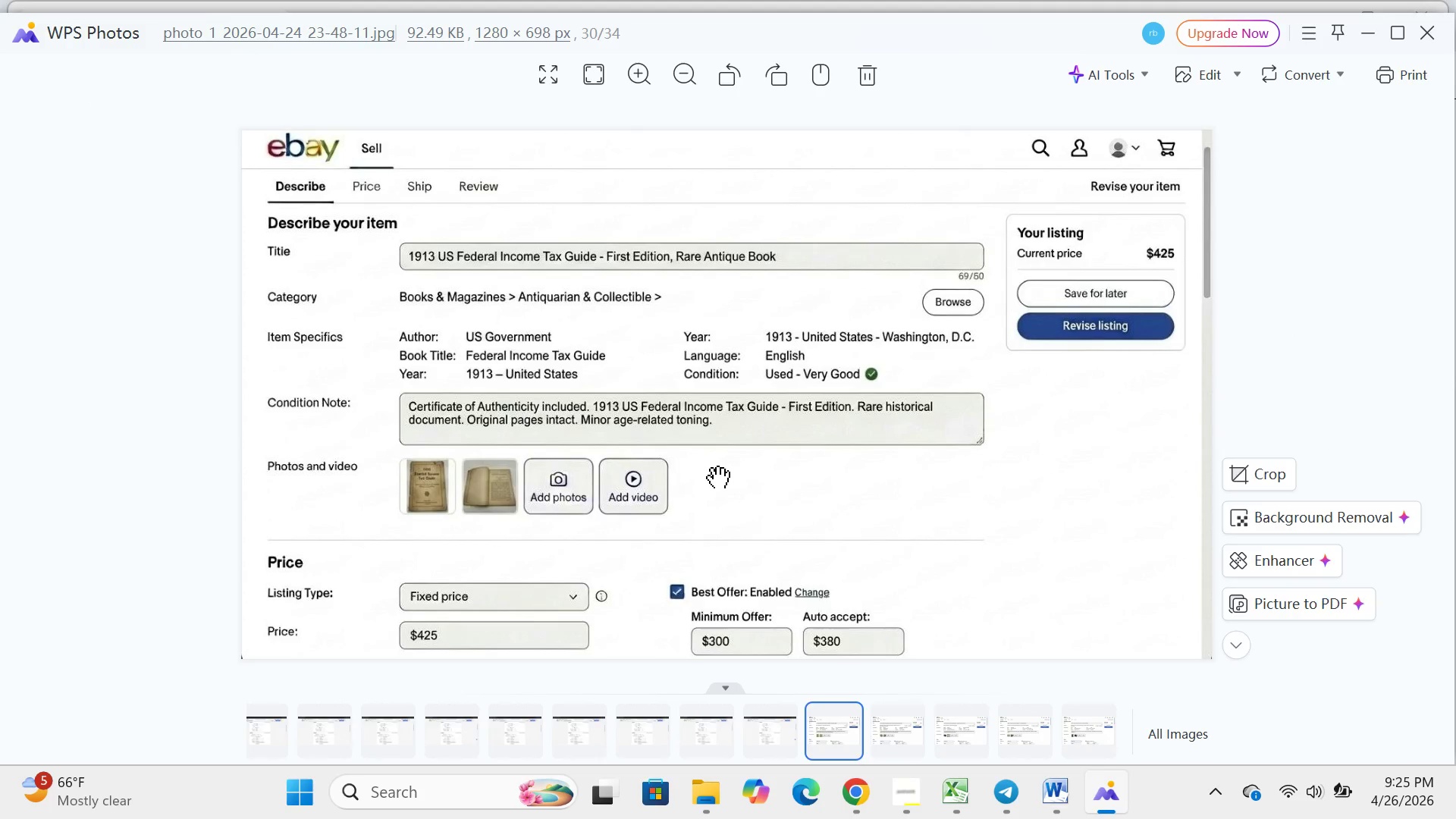 
key(ArrowLeft)
 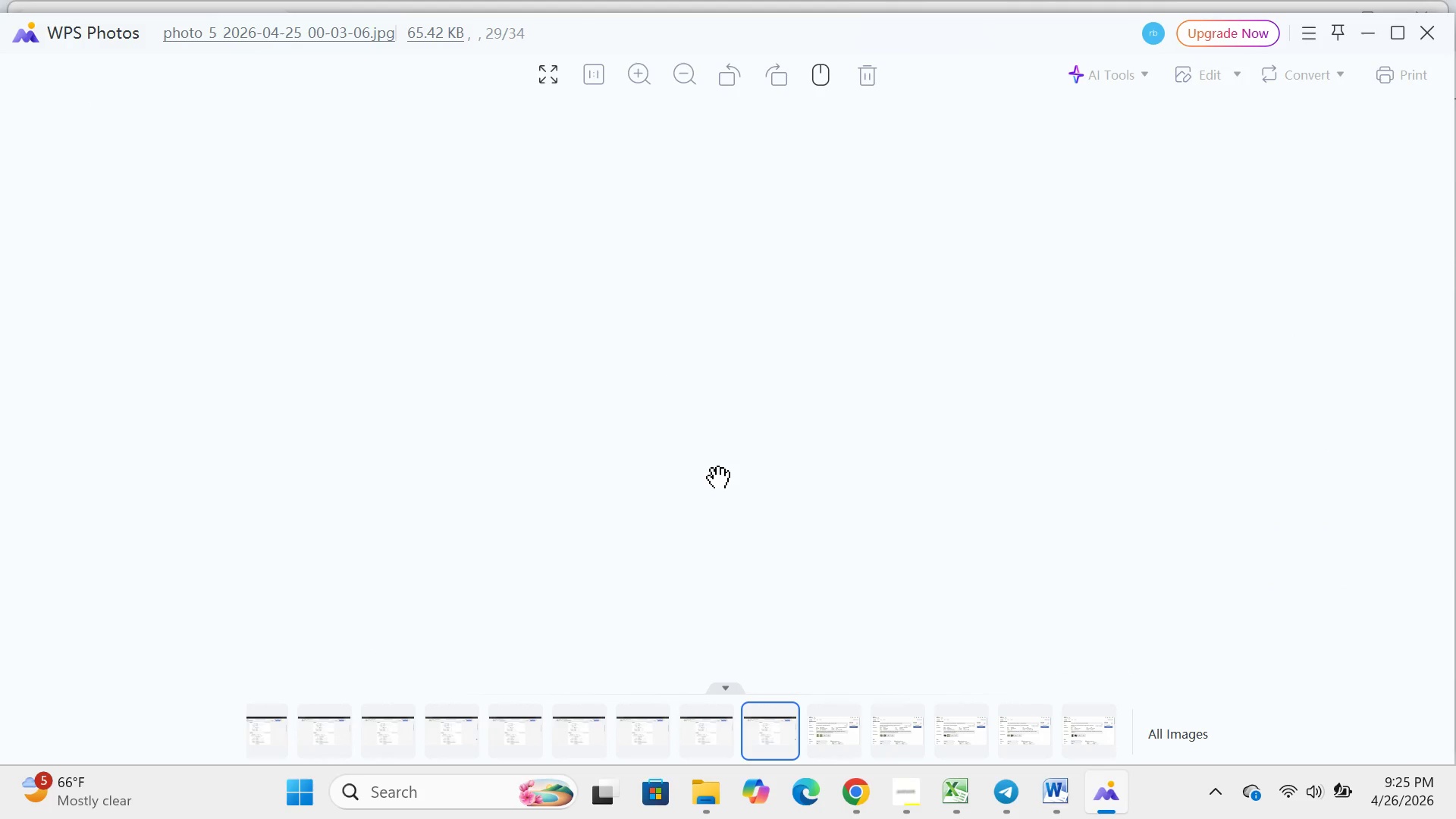 
key(ArrowLeft)
 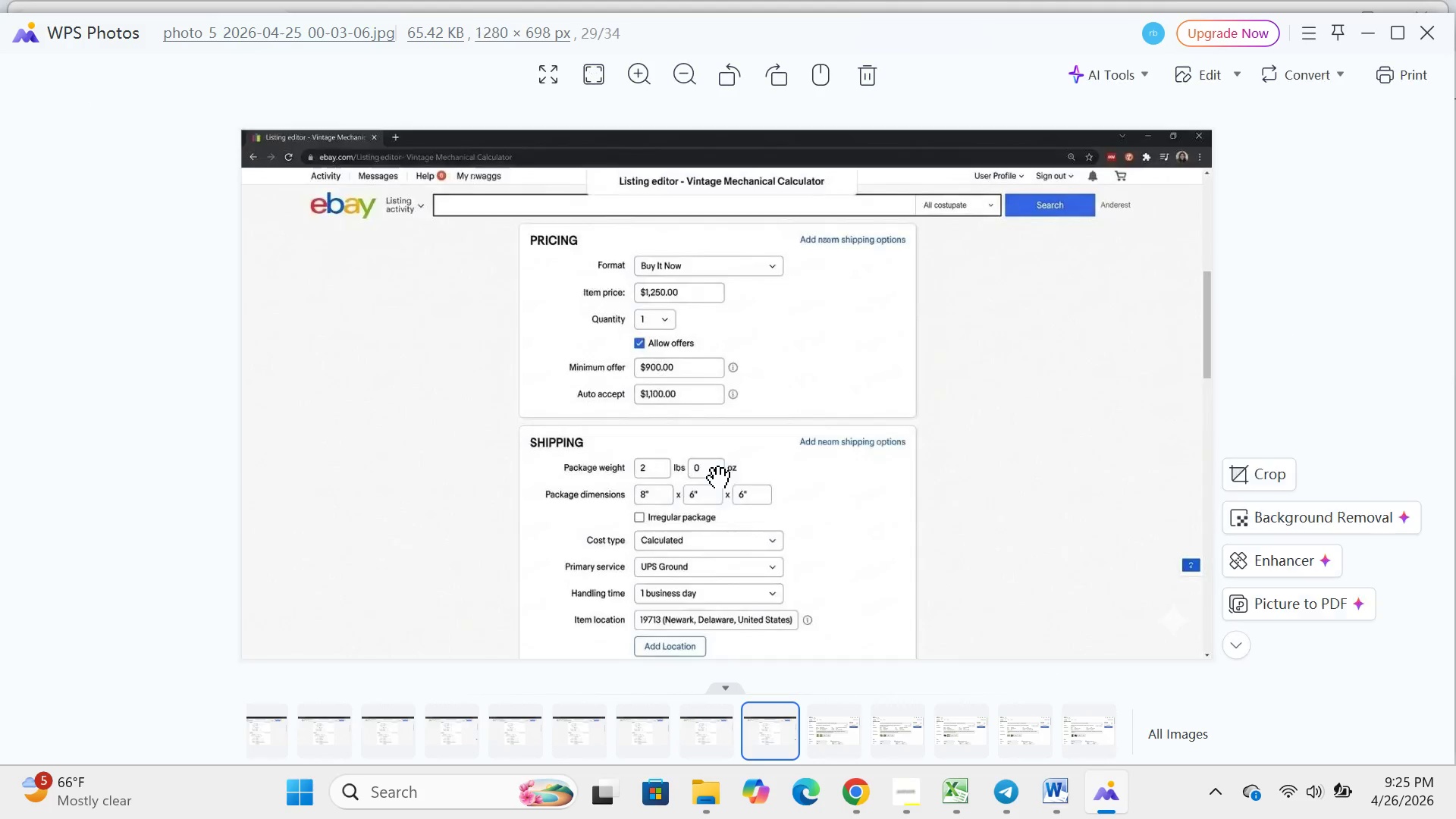 
key(ArrowLeft)
 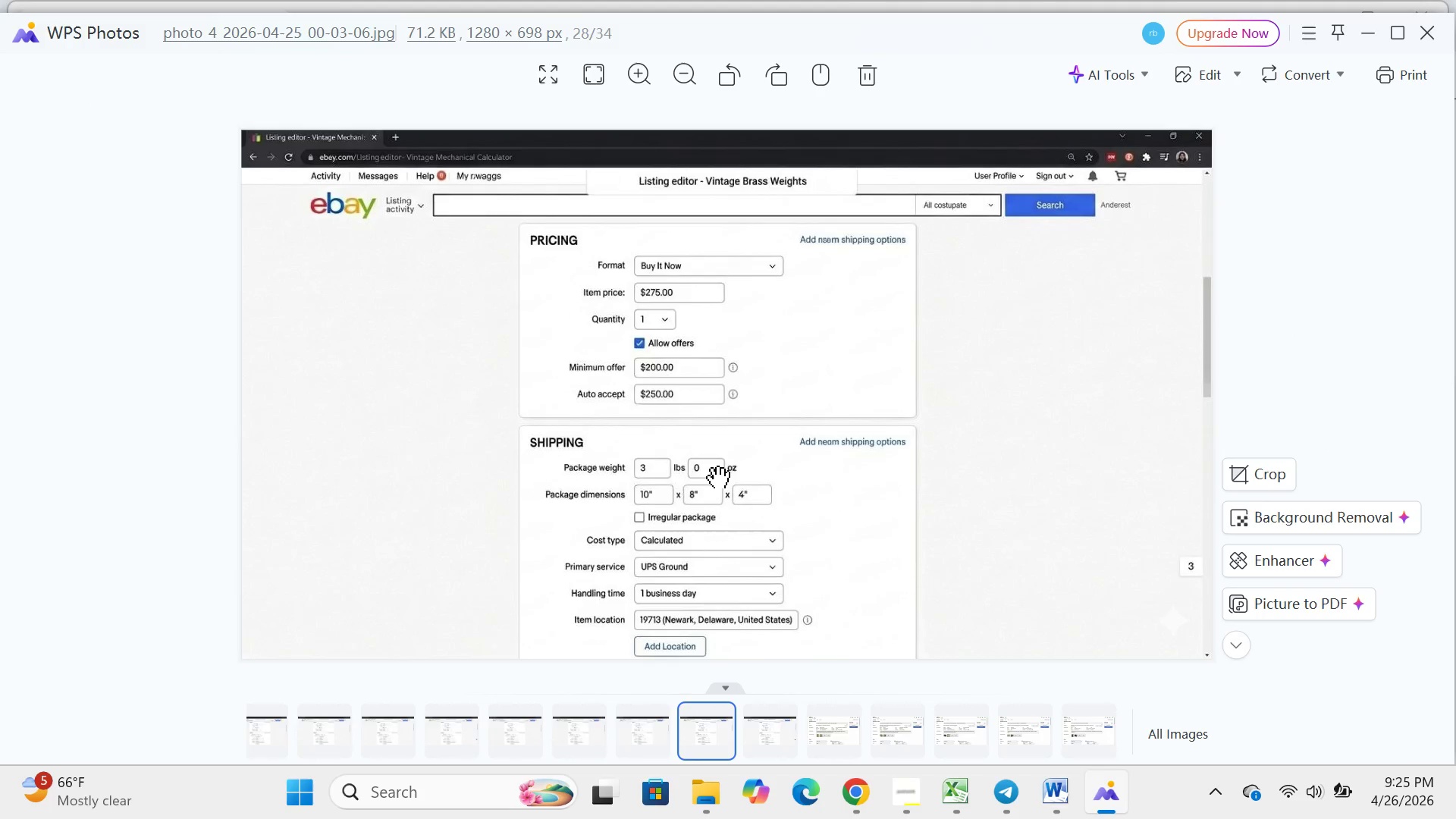 
key(ArrowLeft)
 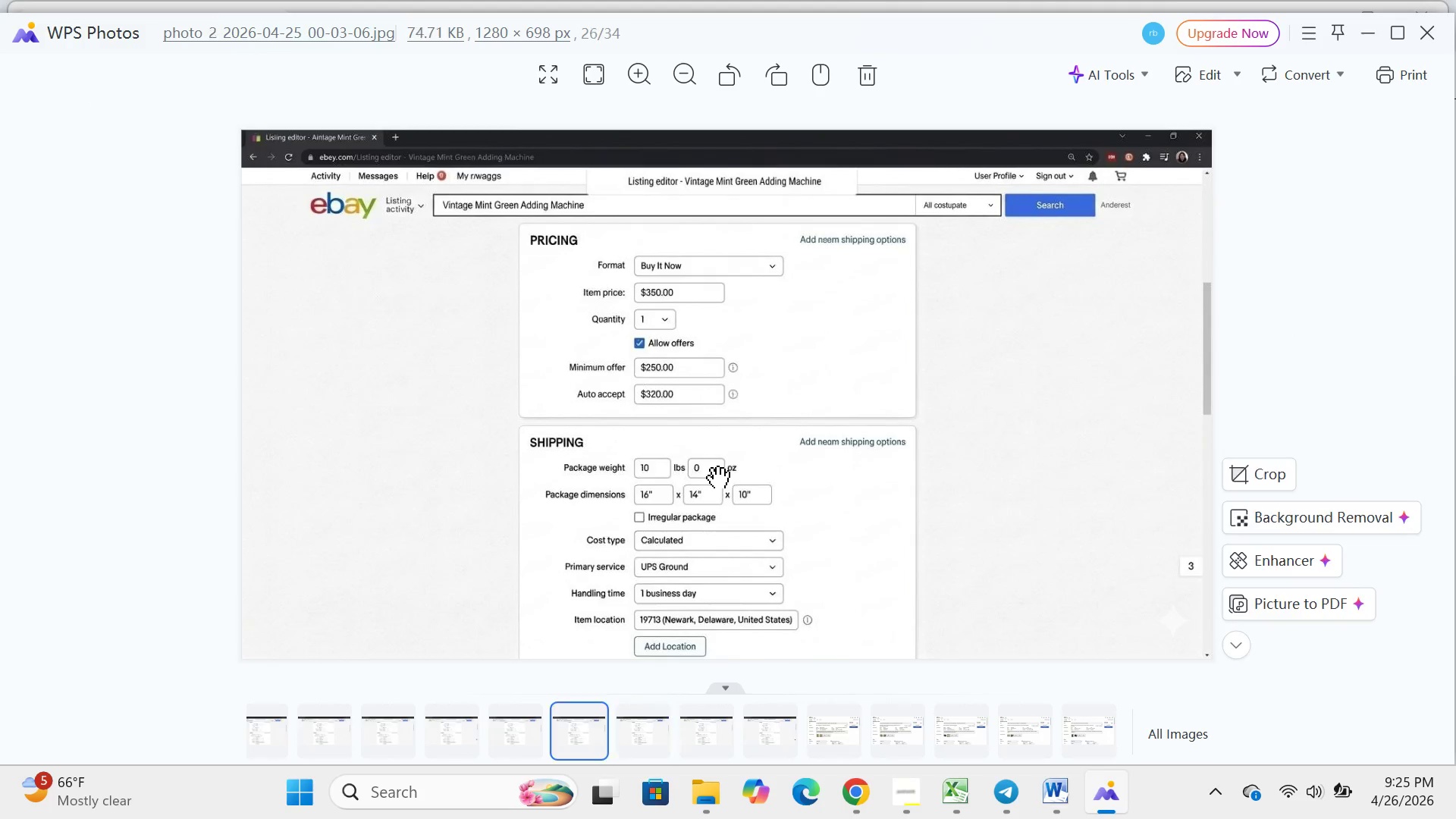 
key(ArrowLeft)
 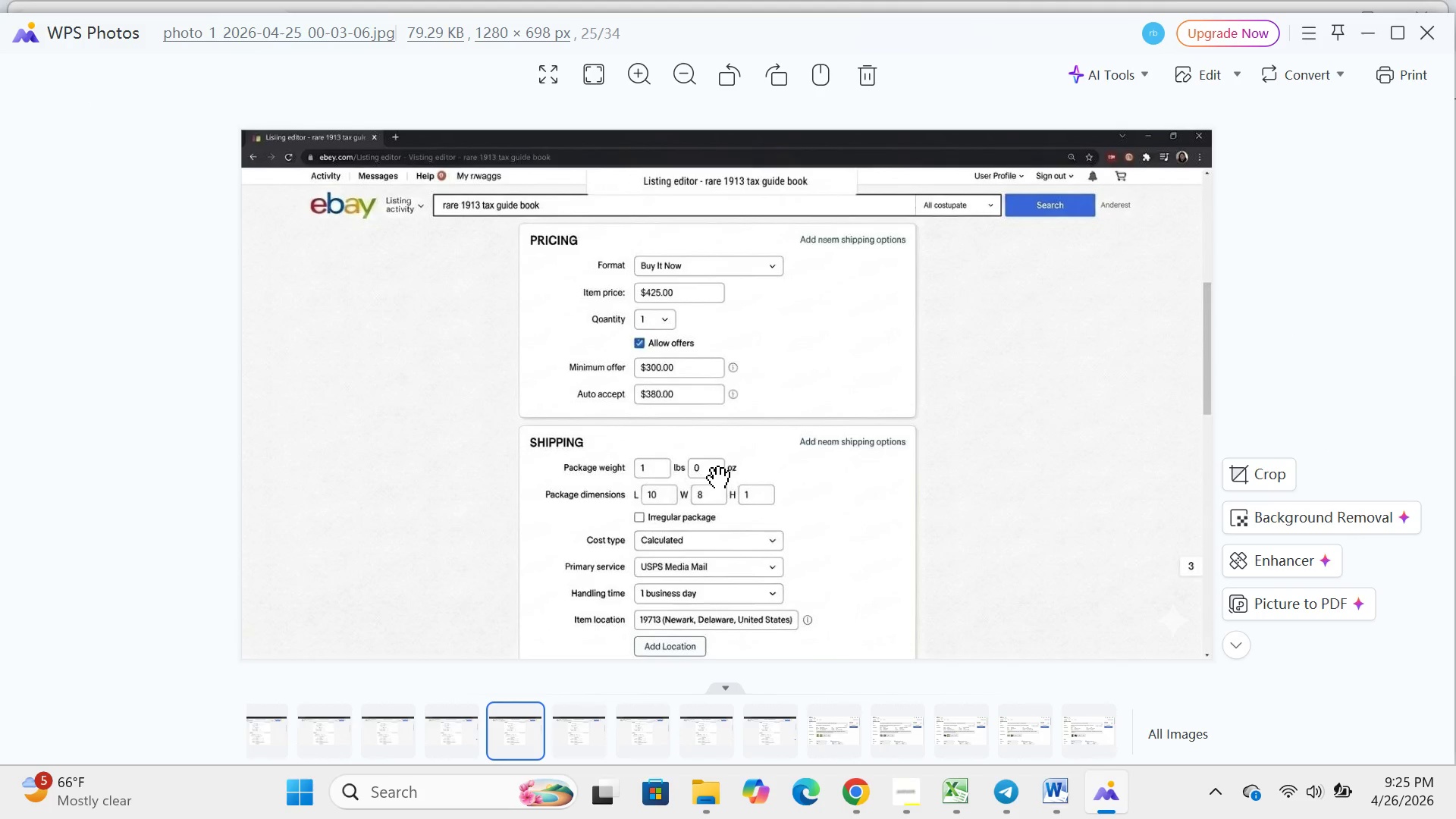 
key(ArrowLeft)
 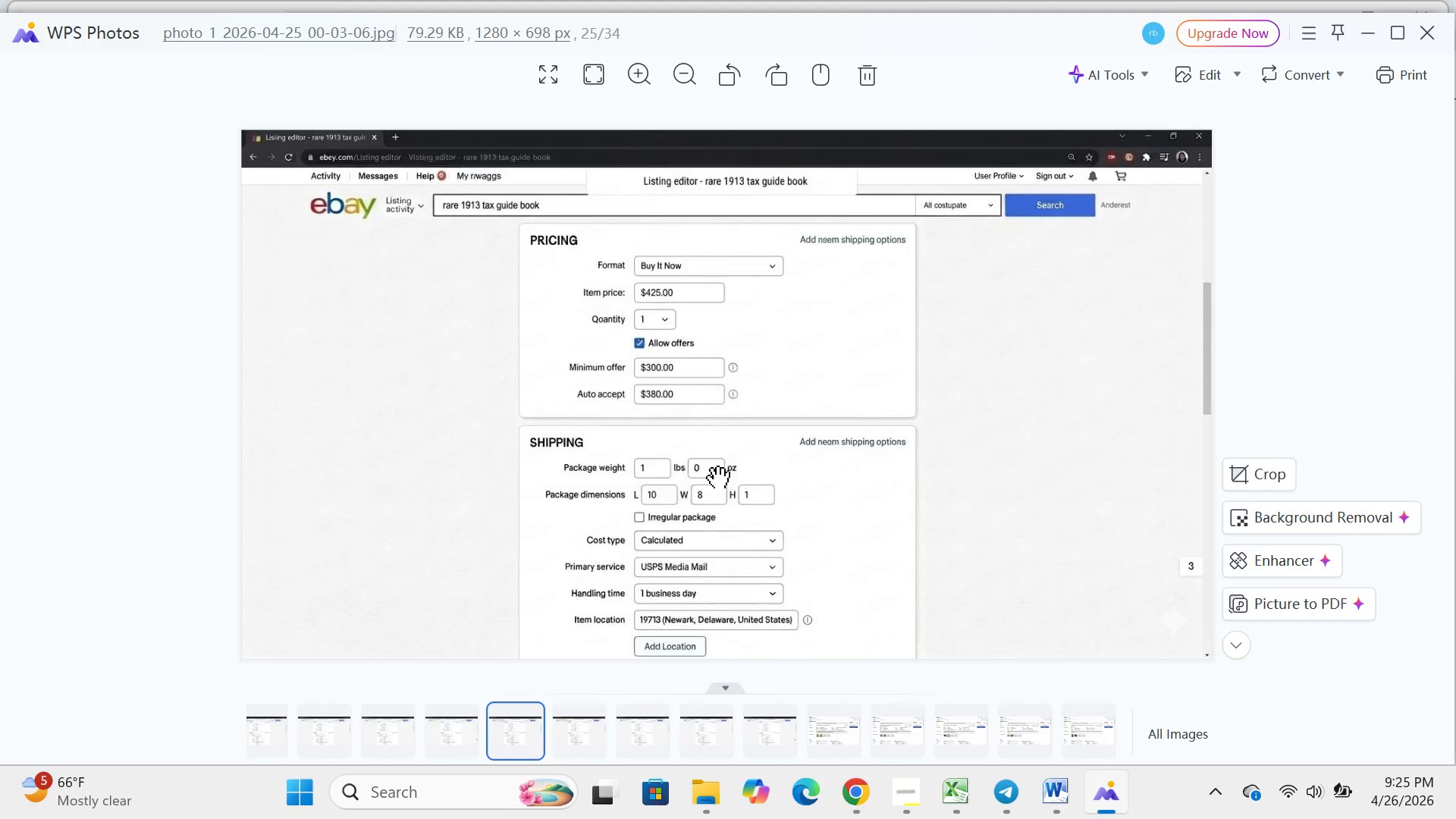 
key(ArrowLeft)
 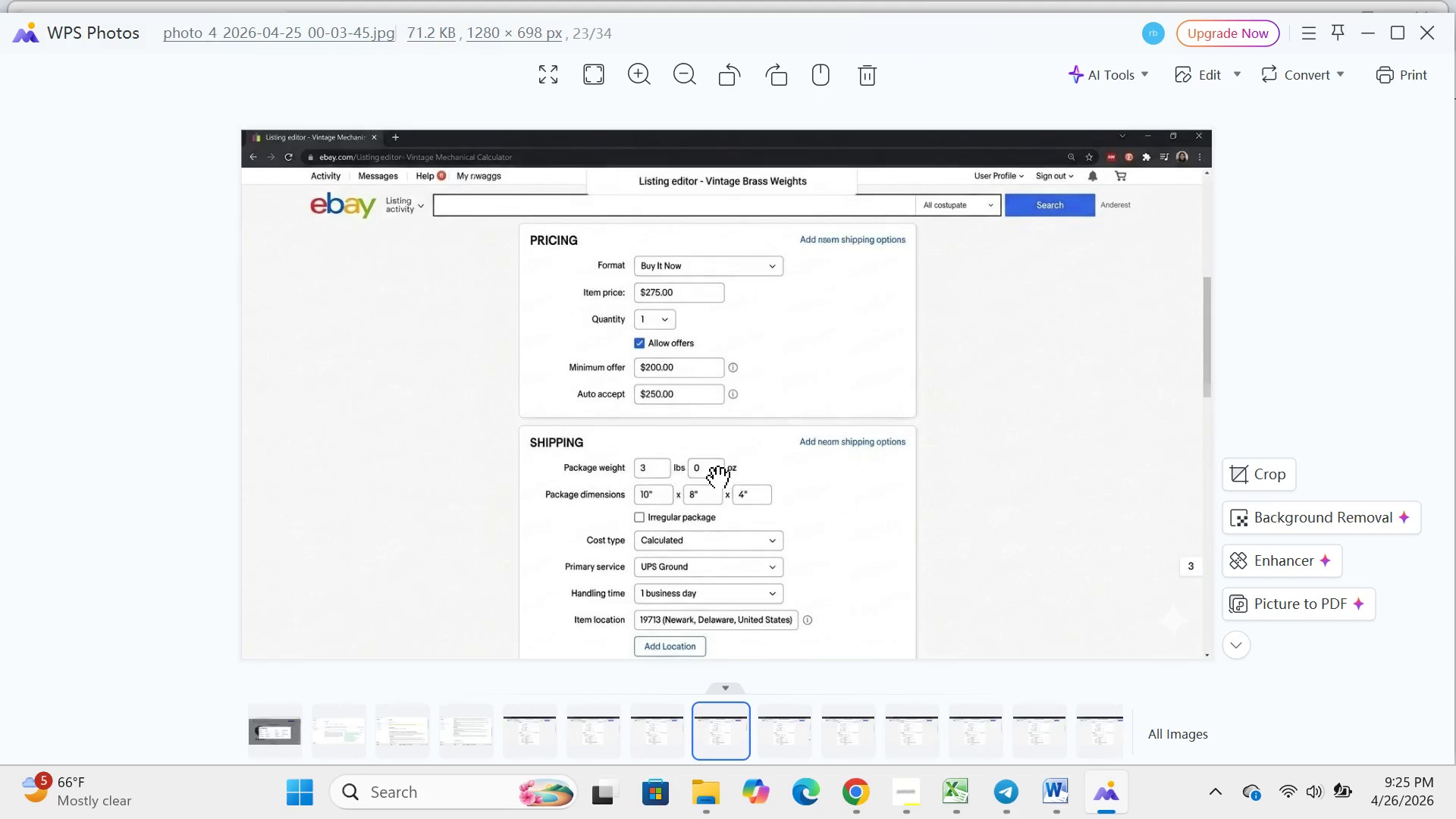 
key(ArrowLeft)
 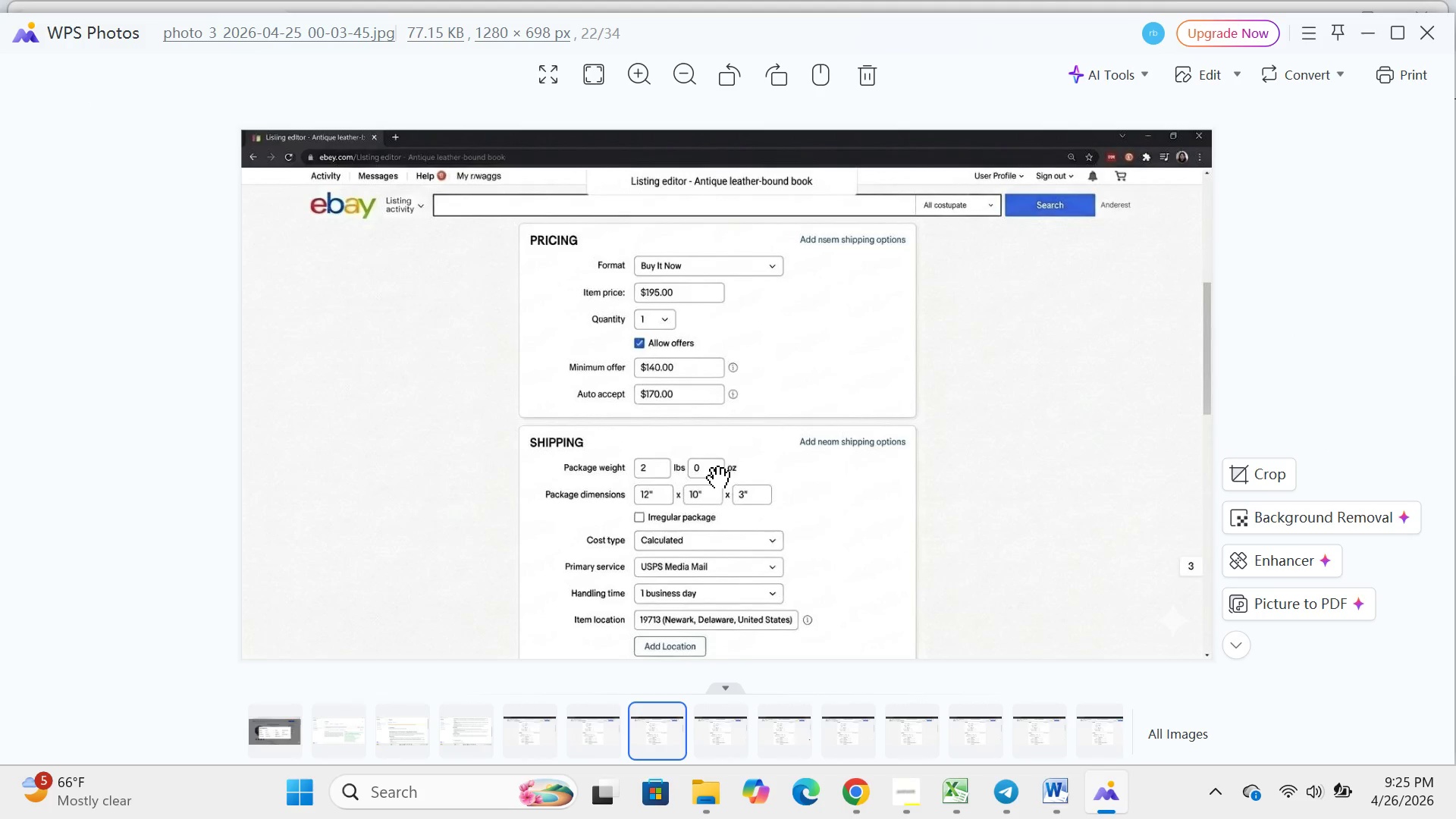 
key(ArrowLeft)
 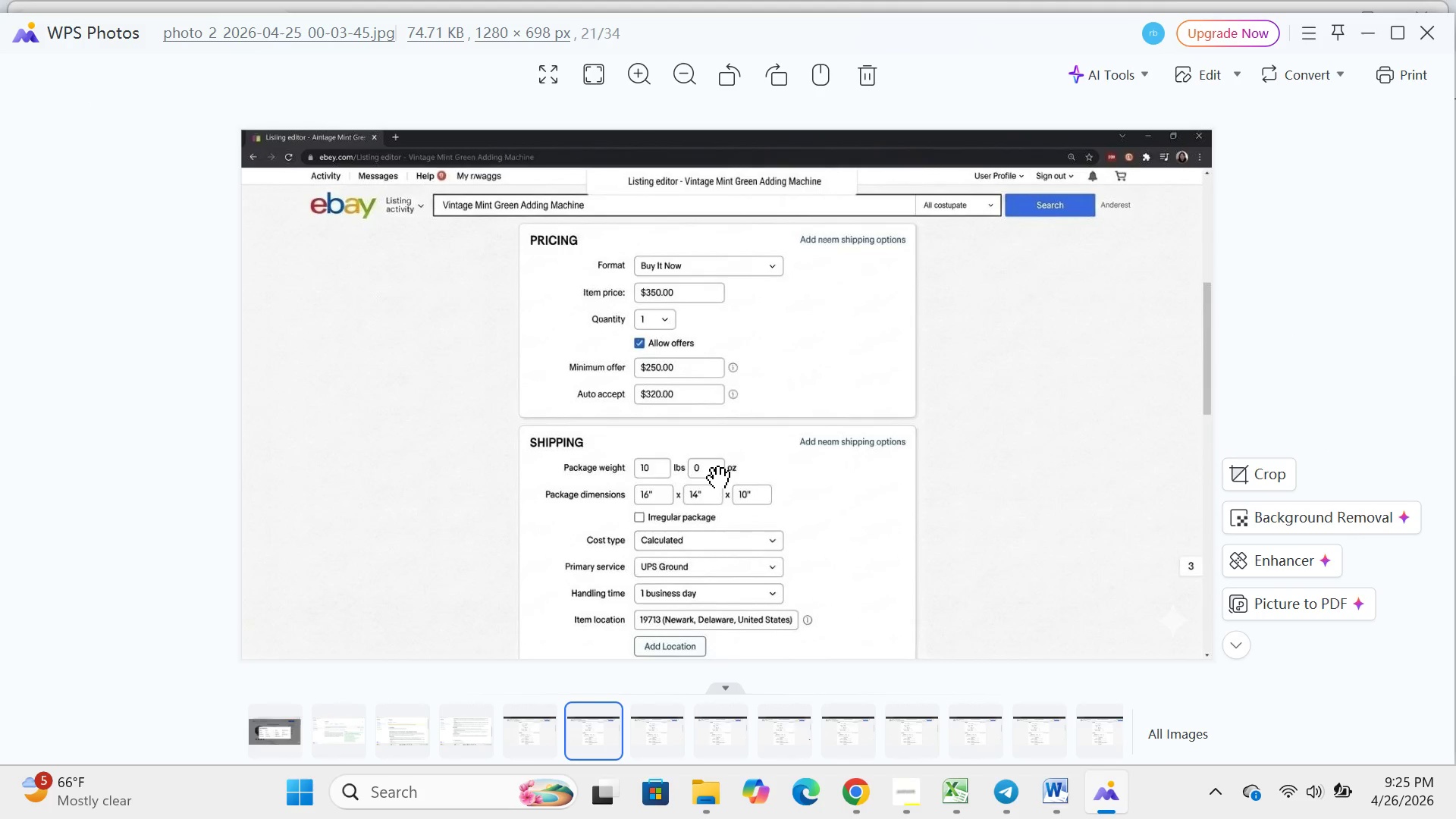 
key(ArrowLeft)
 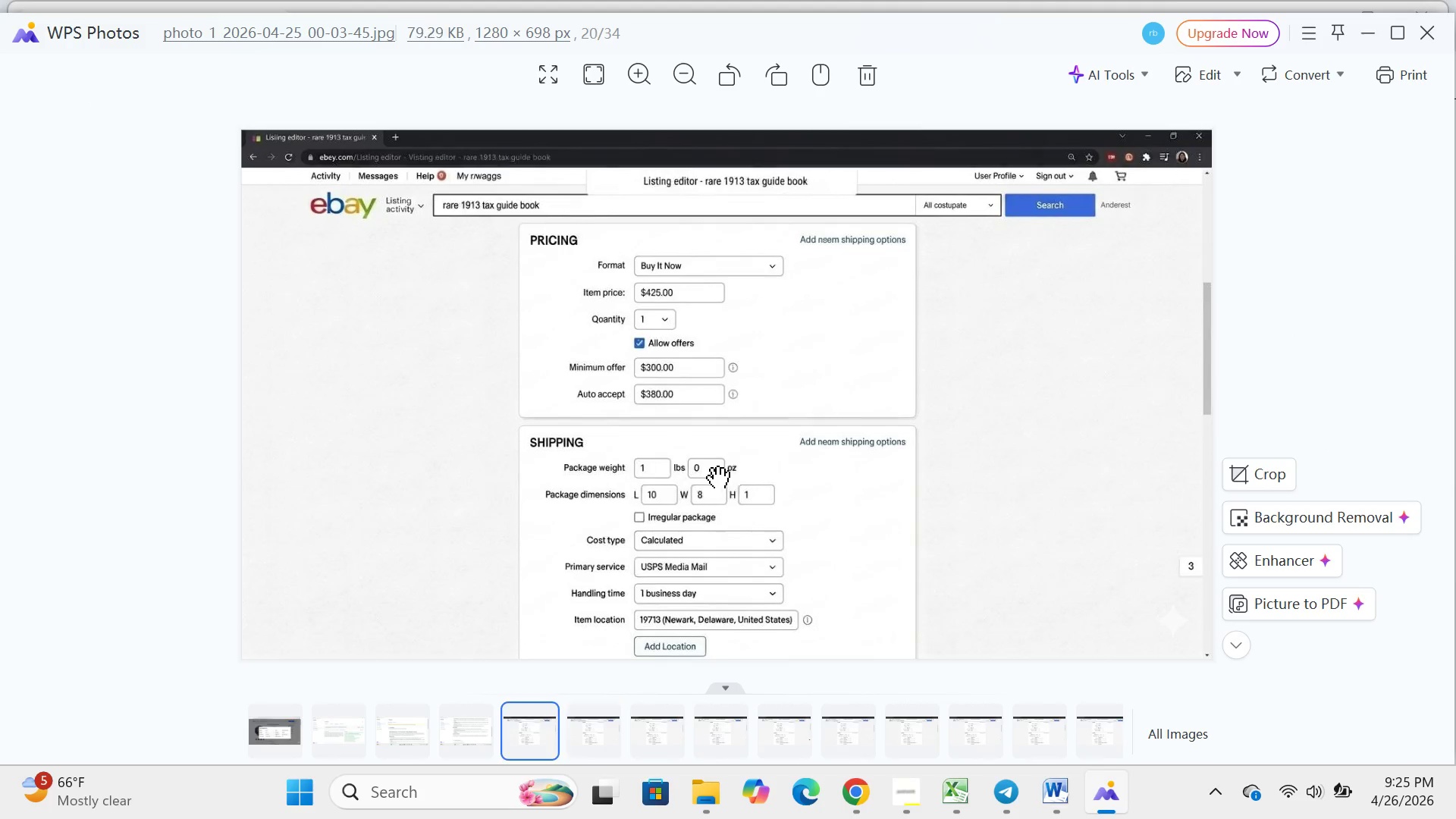 
key(ArrowLeft)
 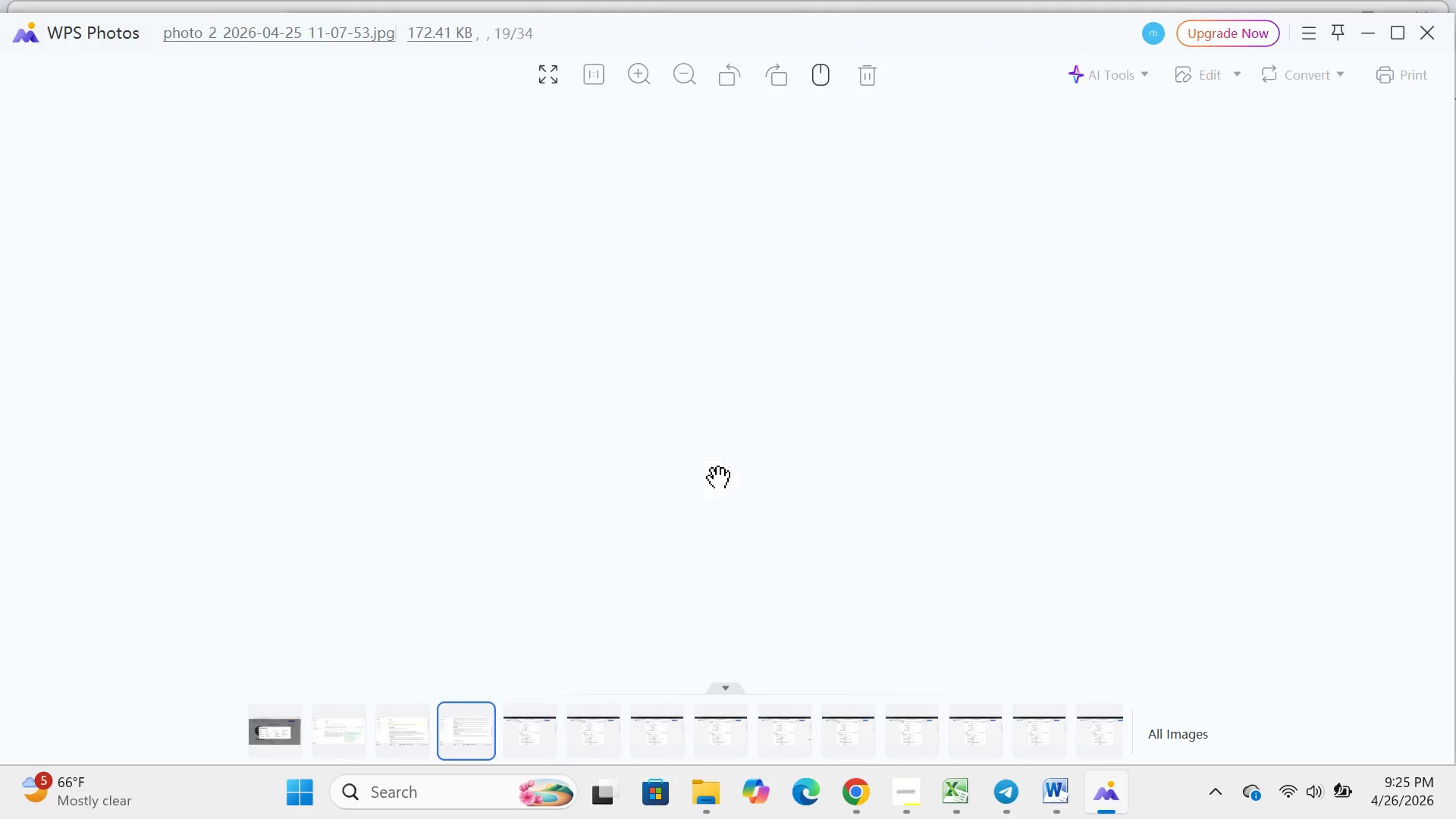 
key(ArrowLeft)
 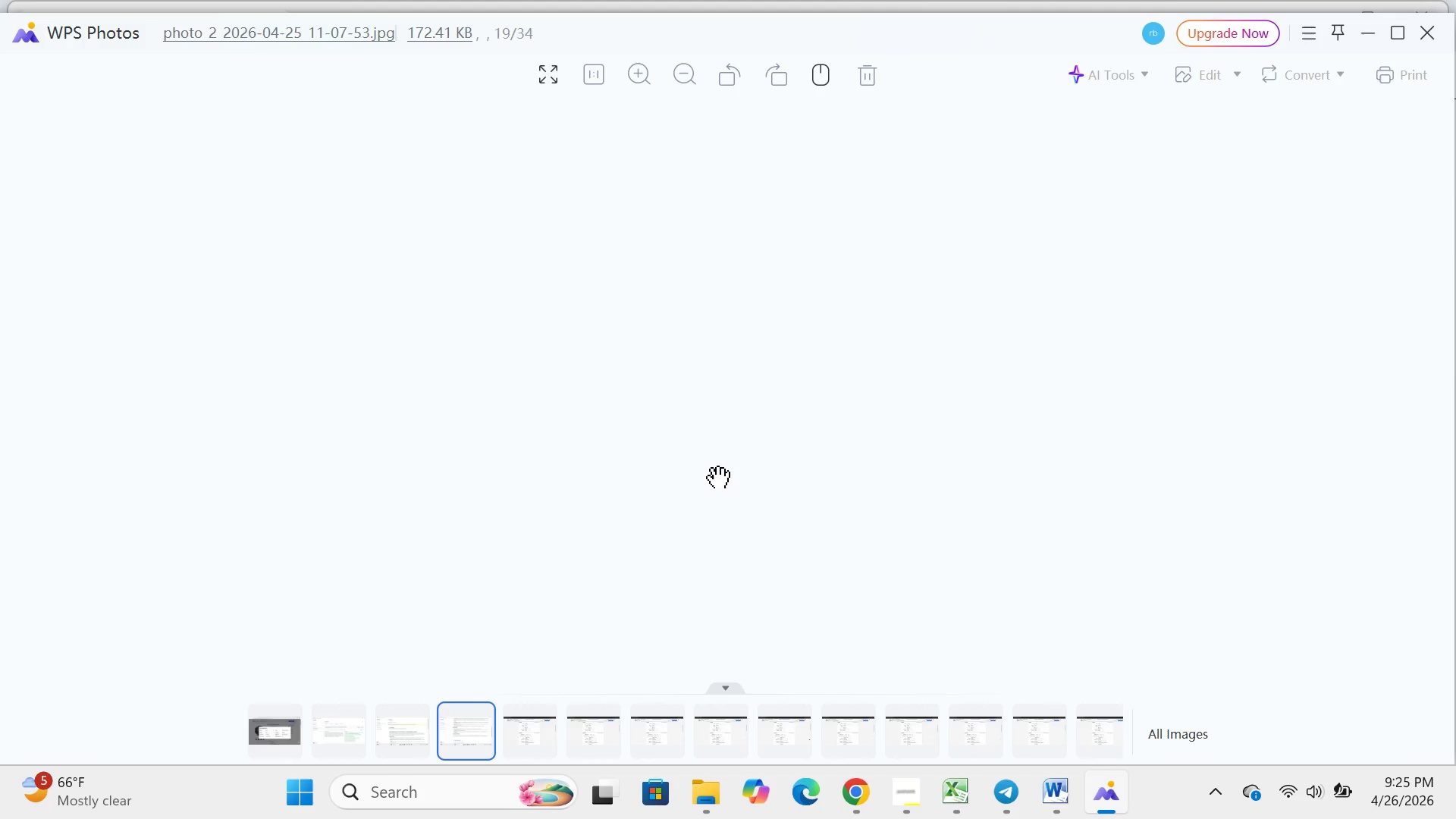 
key(ArrowLeft)
 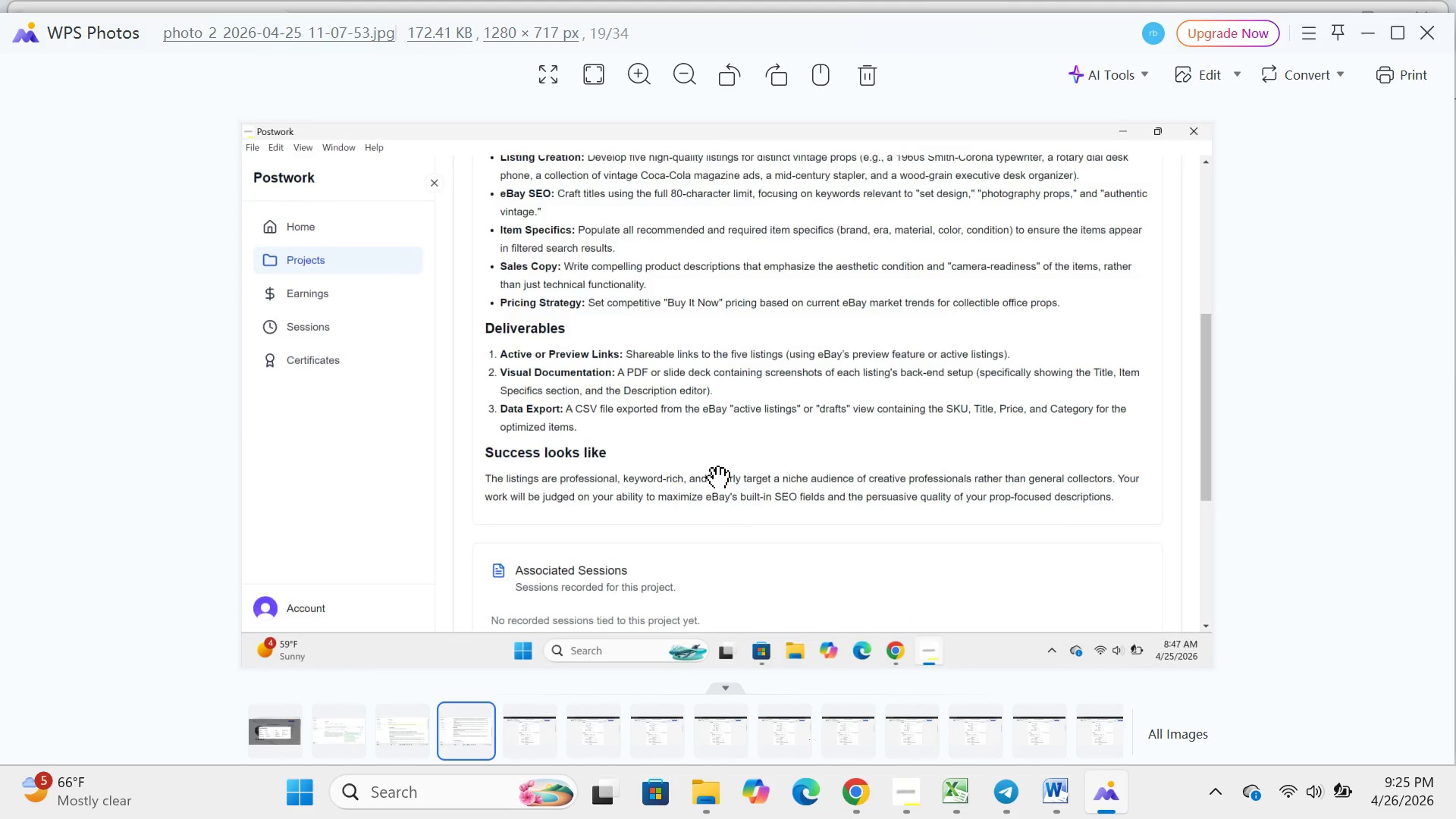 
key(ArrowLeft)
 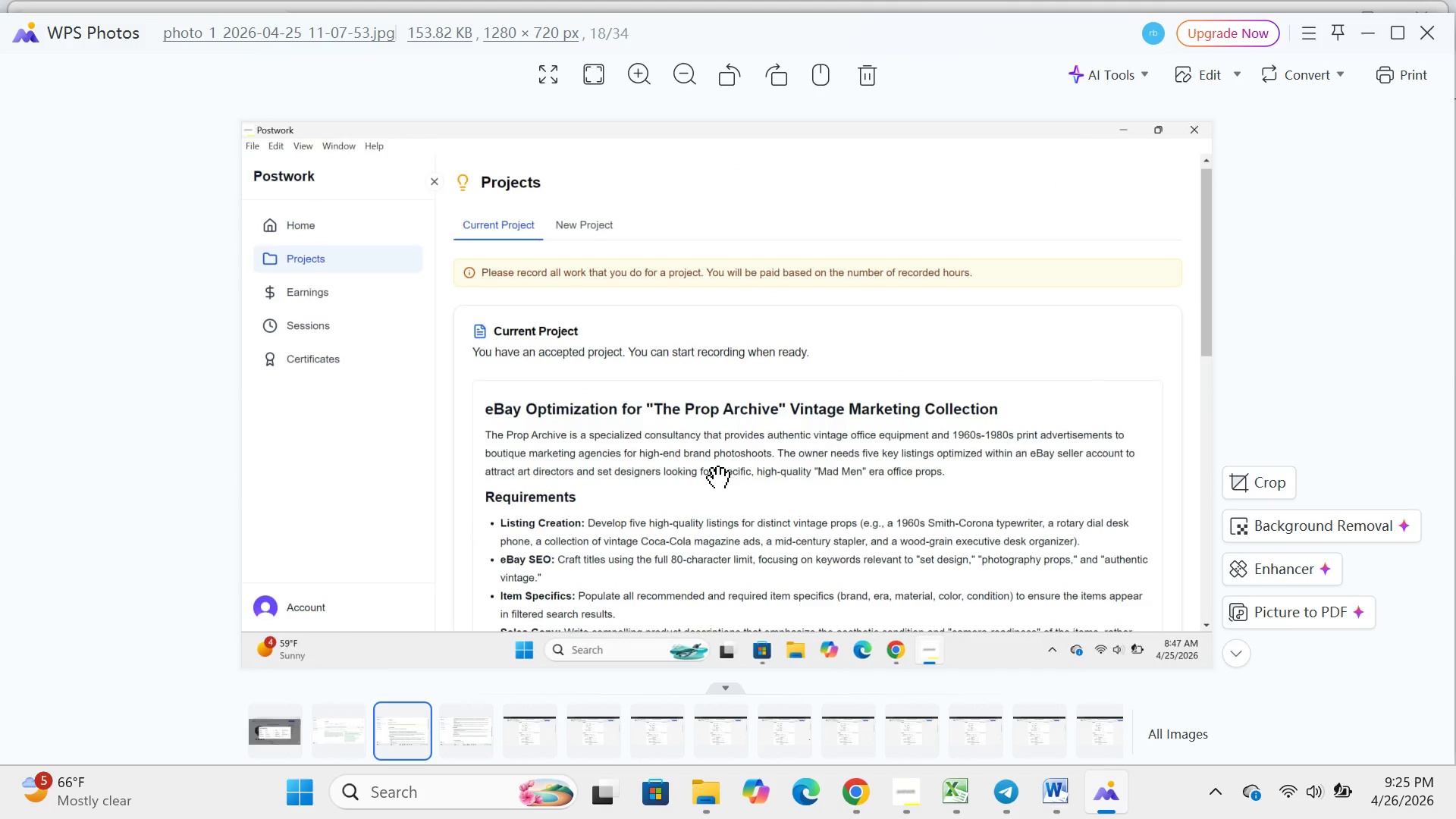 
key(ArrowRight)
 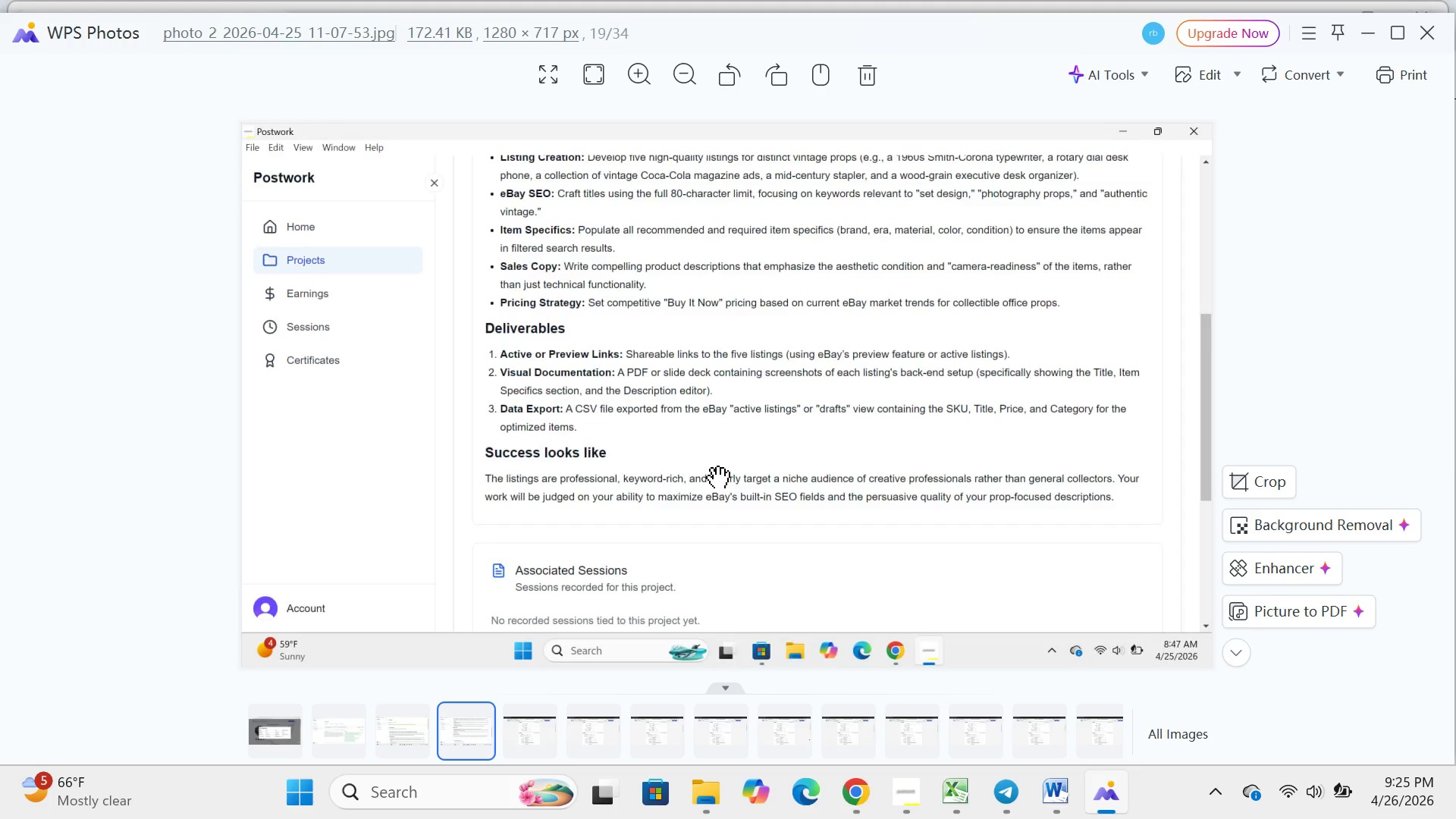 
key(ArrowRight)
 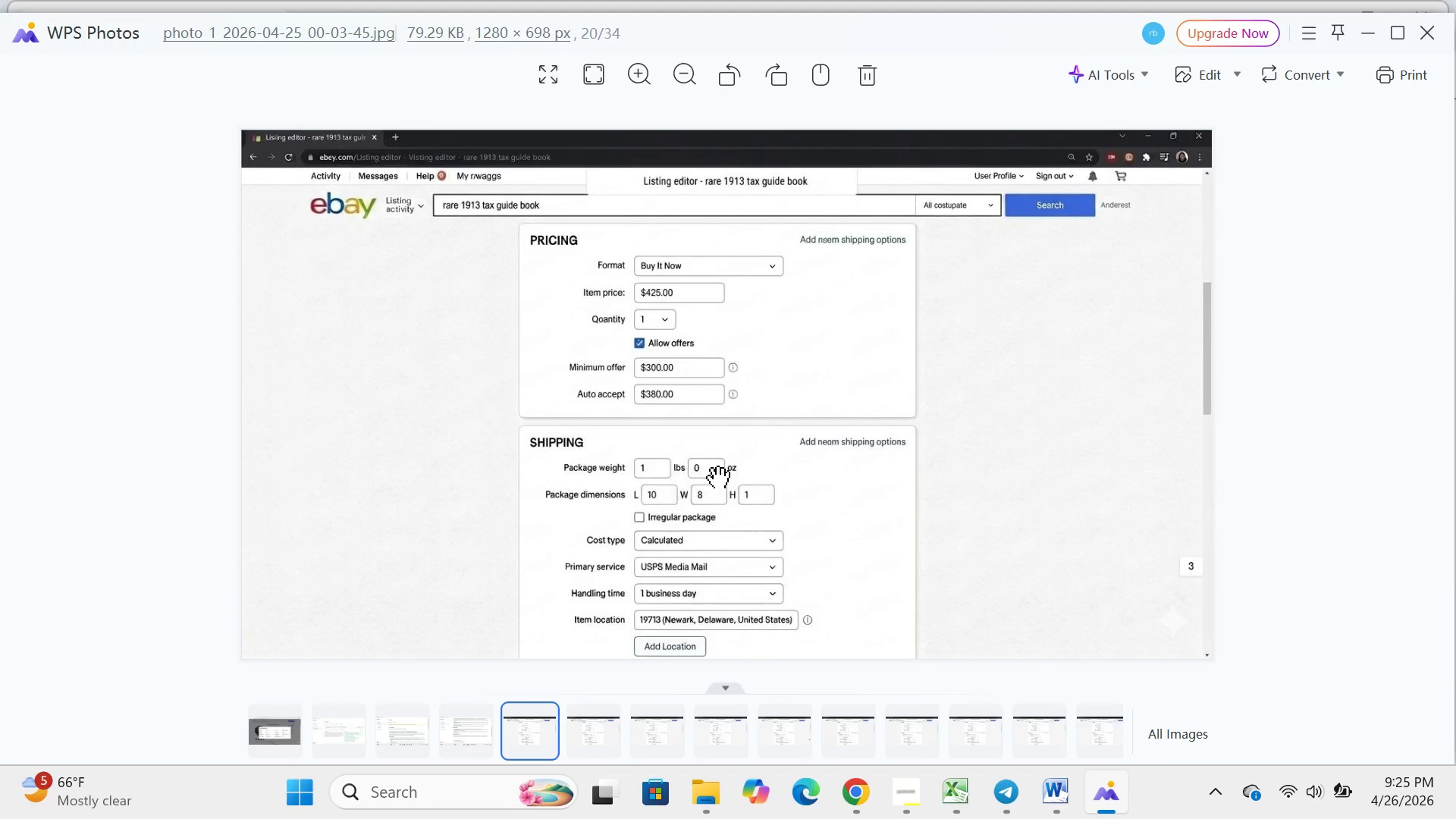 
key(ArrowRight)
 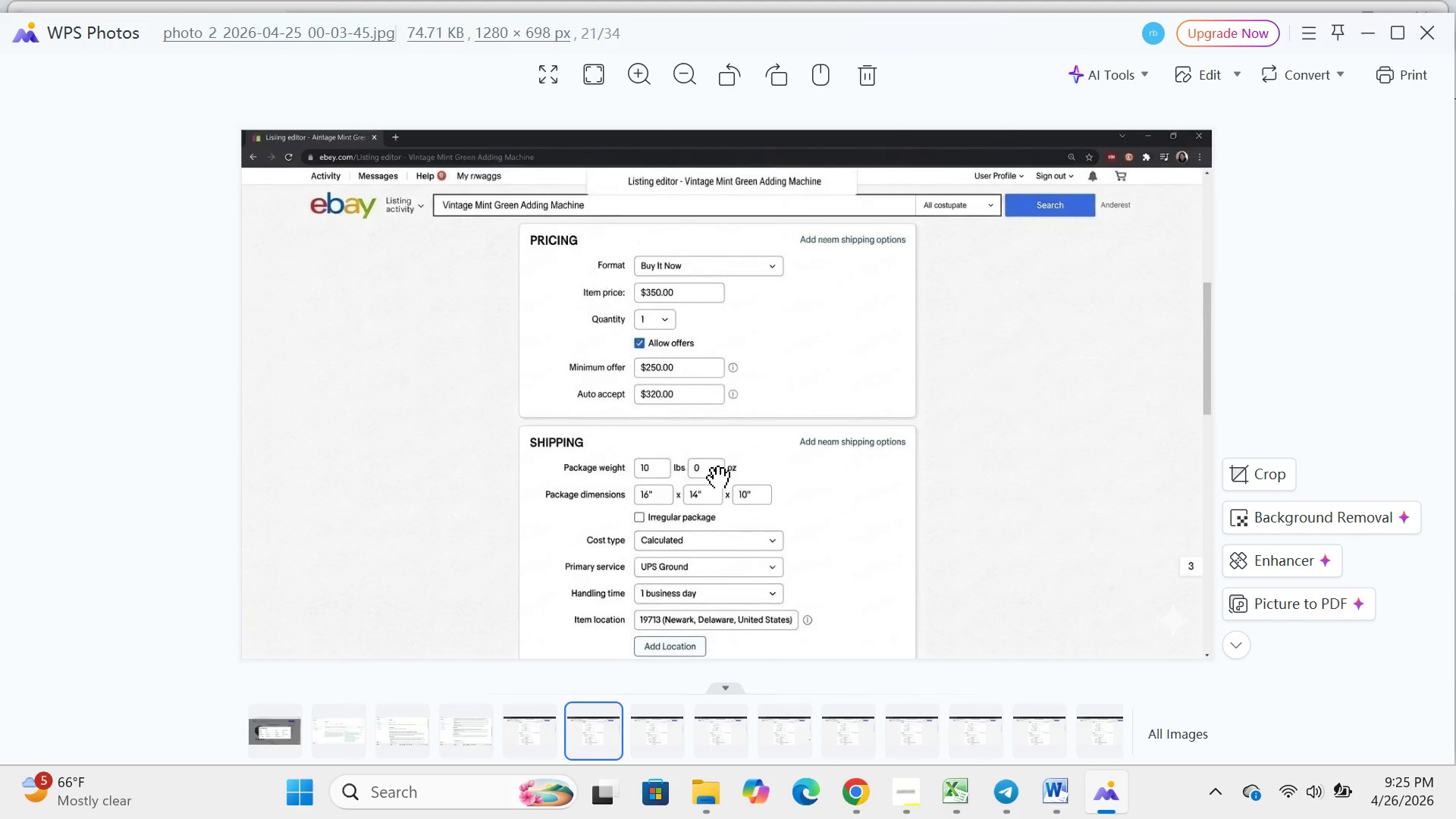 
key(ArrowRight)
 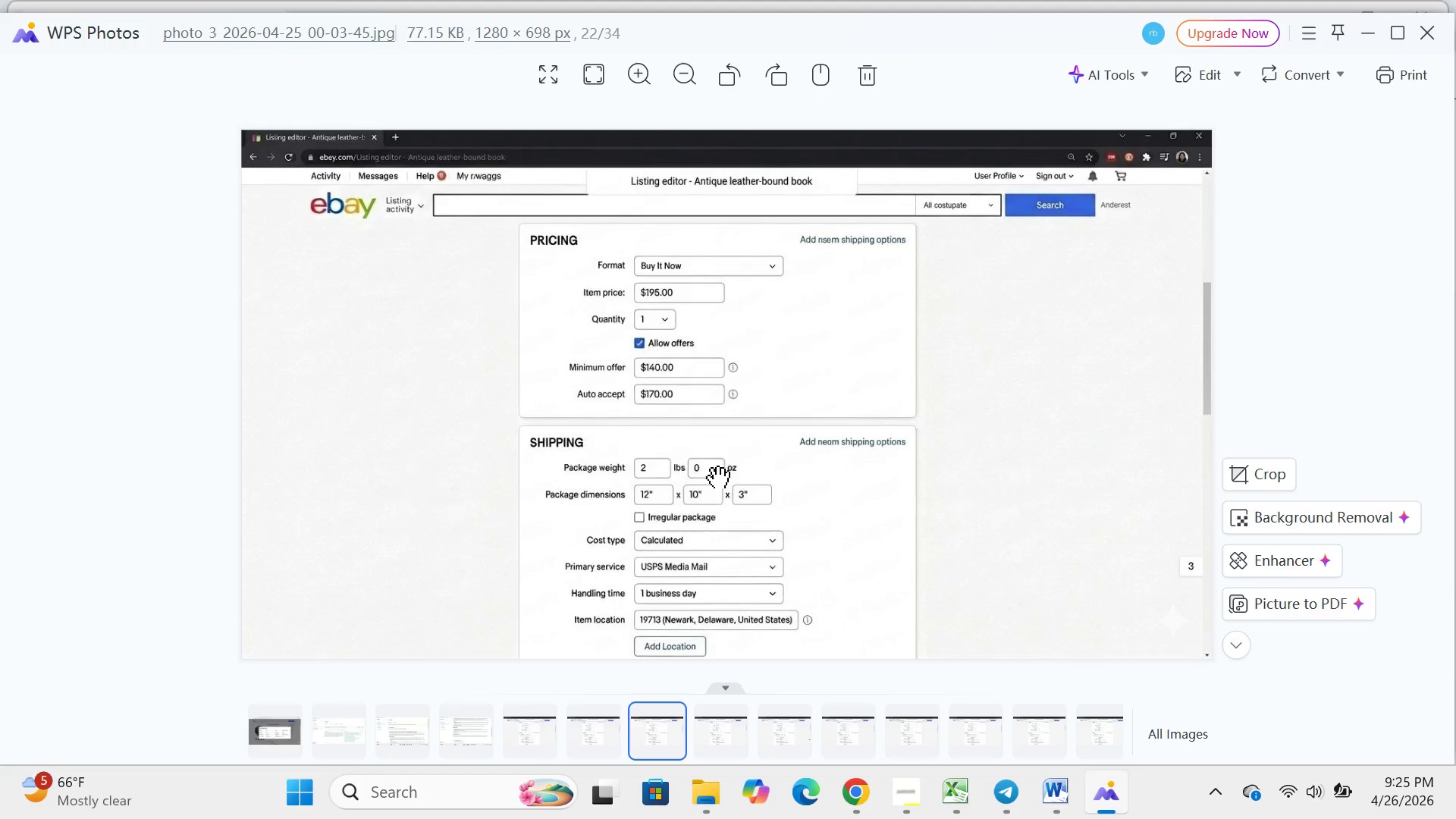 
key(ArrowRight)
 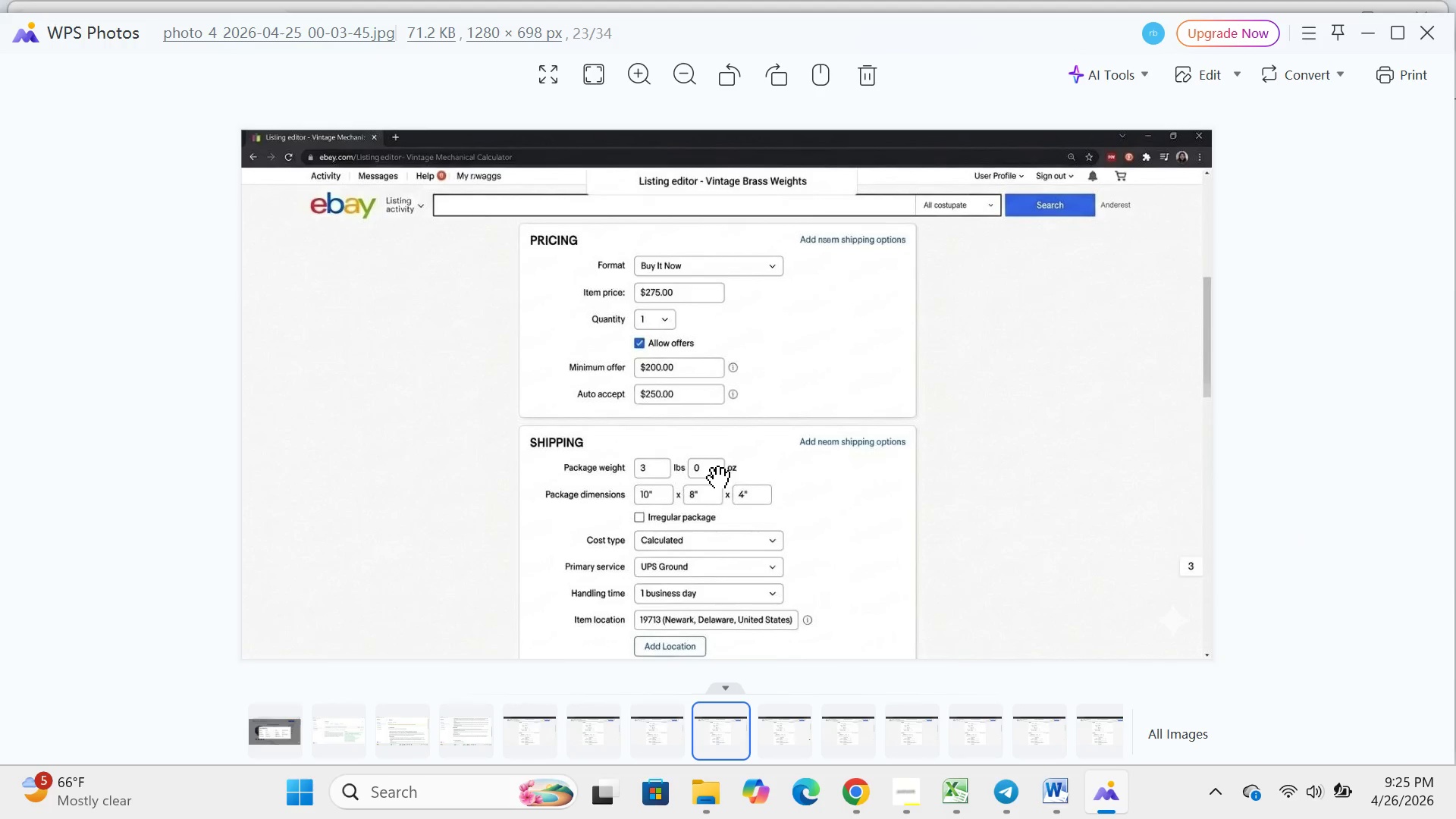 
key(ArrowRight)
 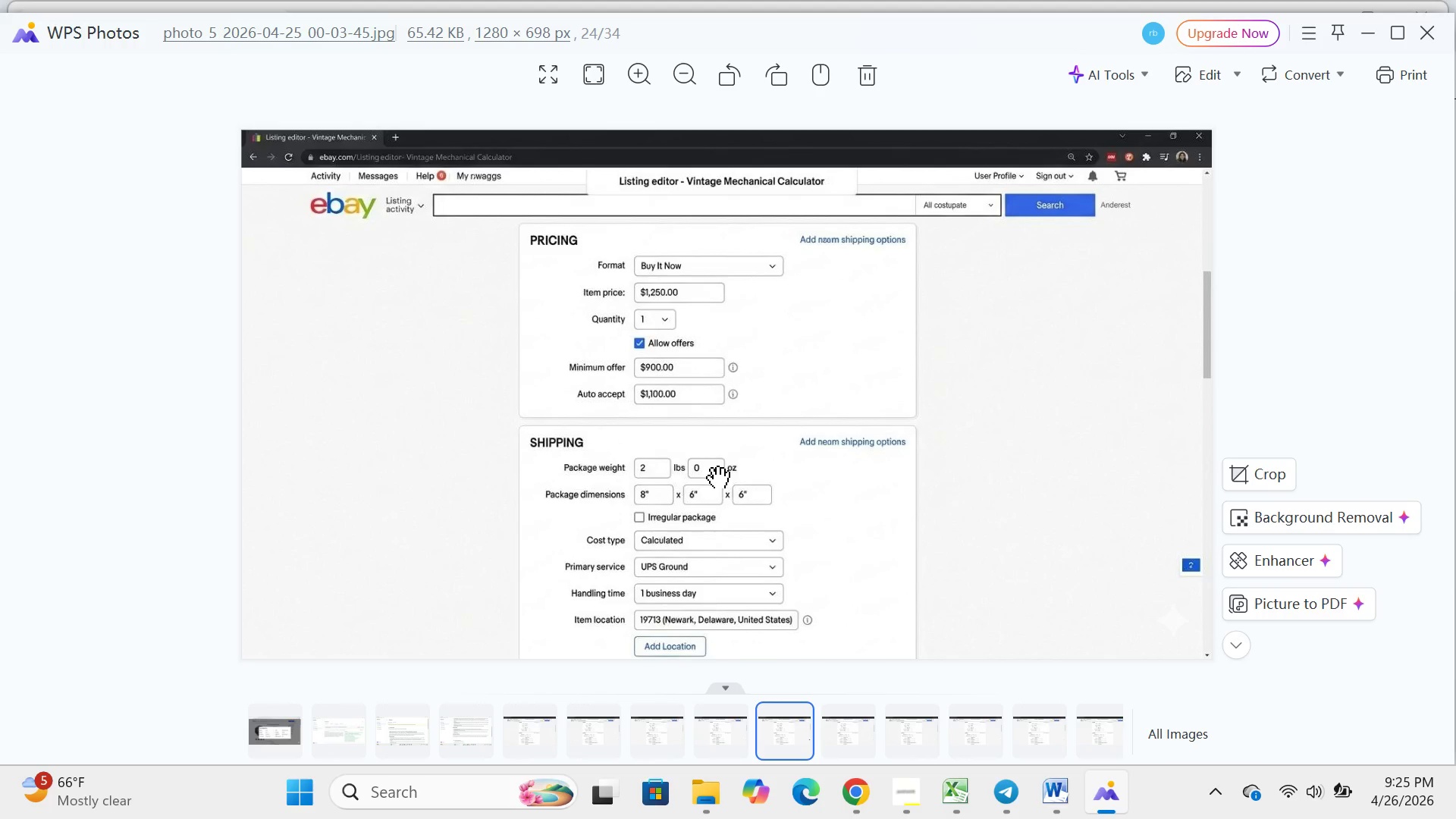 
key(ArrowRight)
 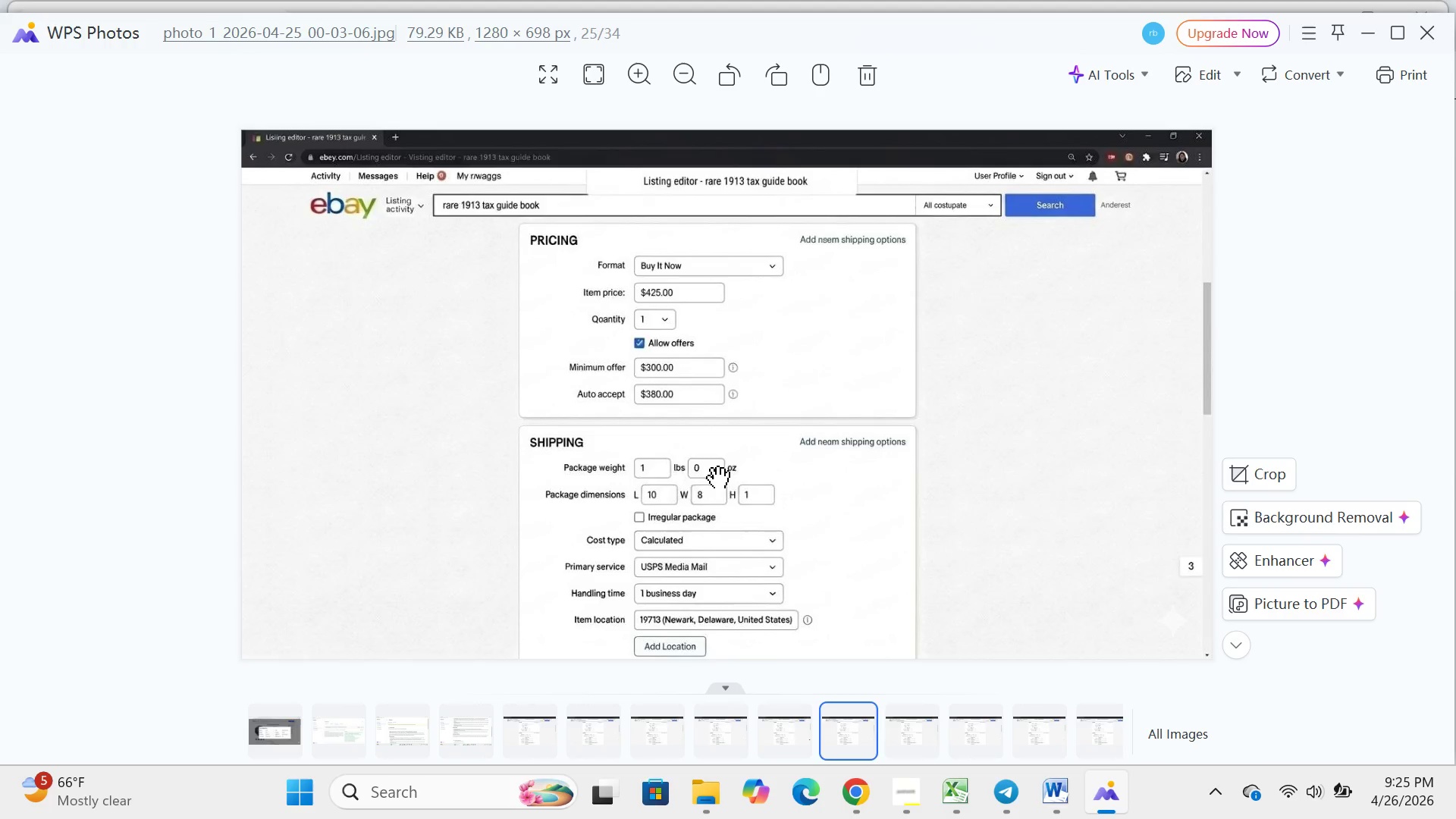 
key(ArrowRight)
 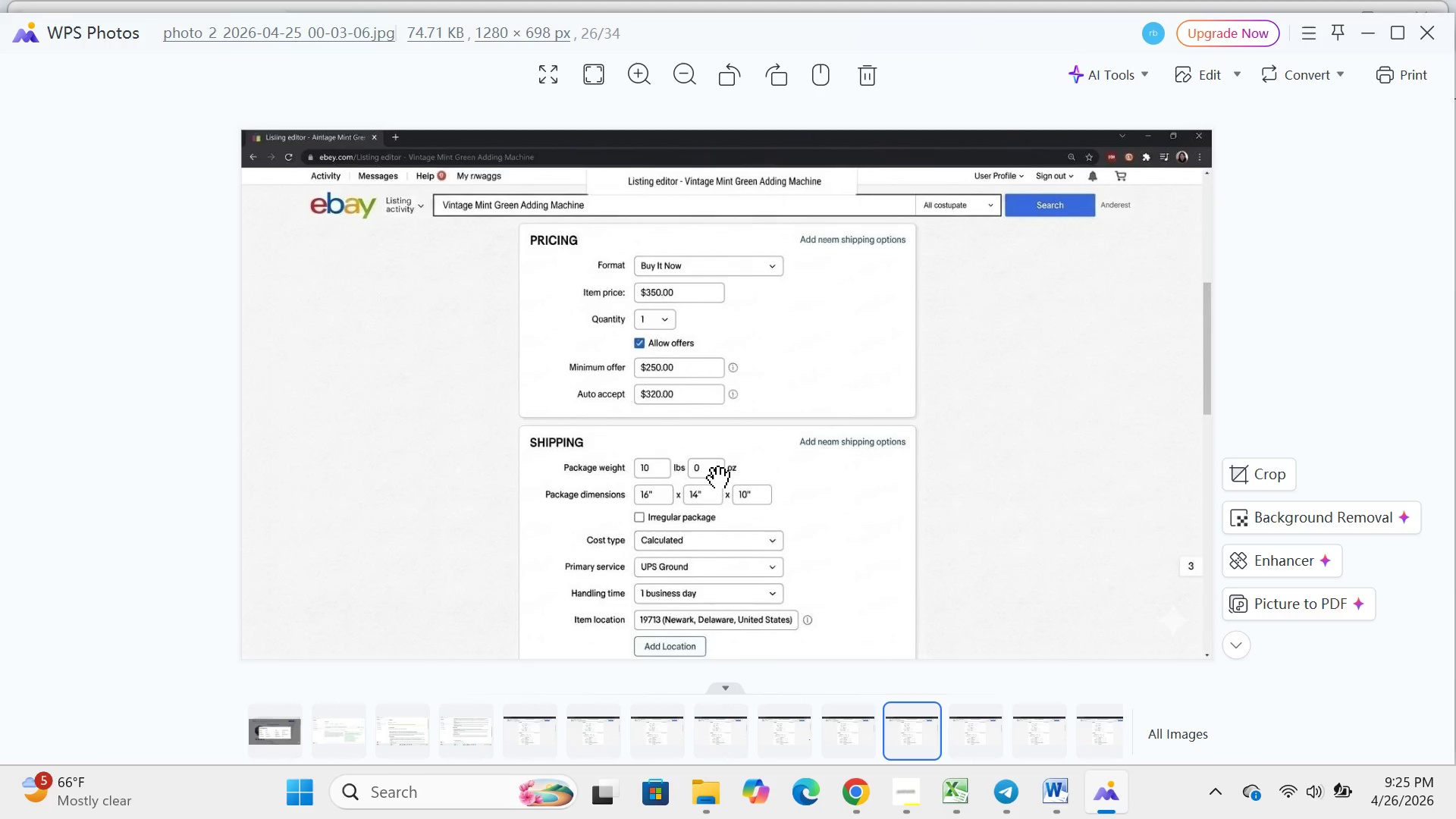 
key(ArrowRight)
 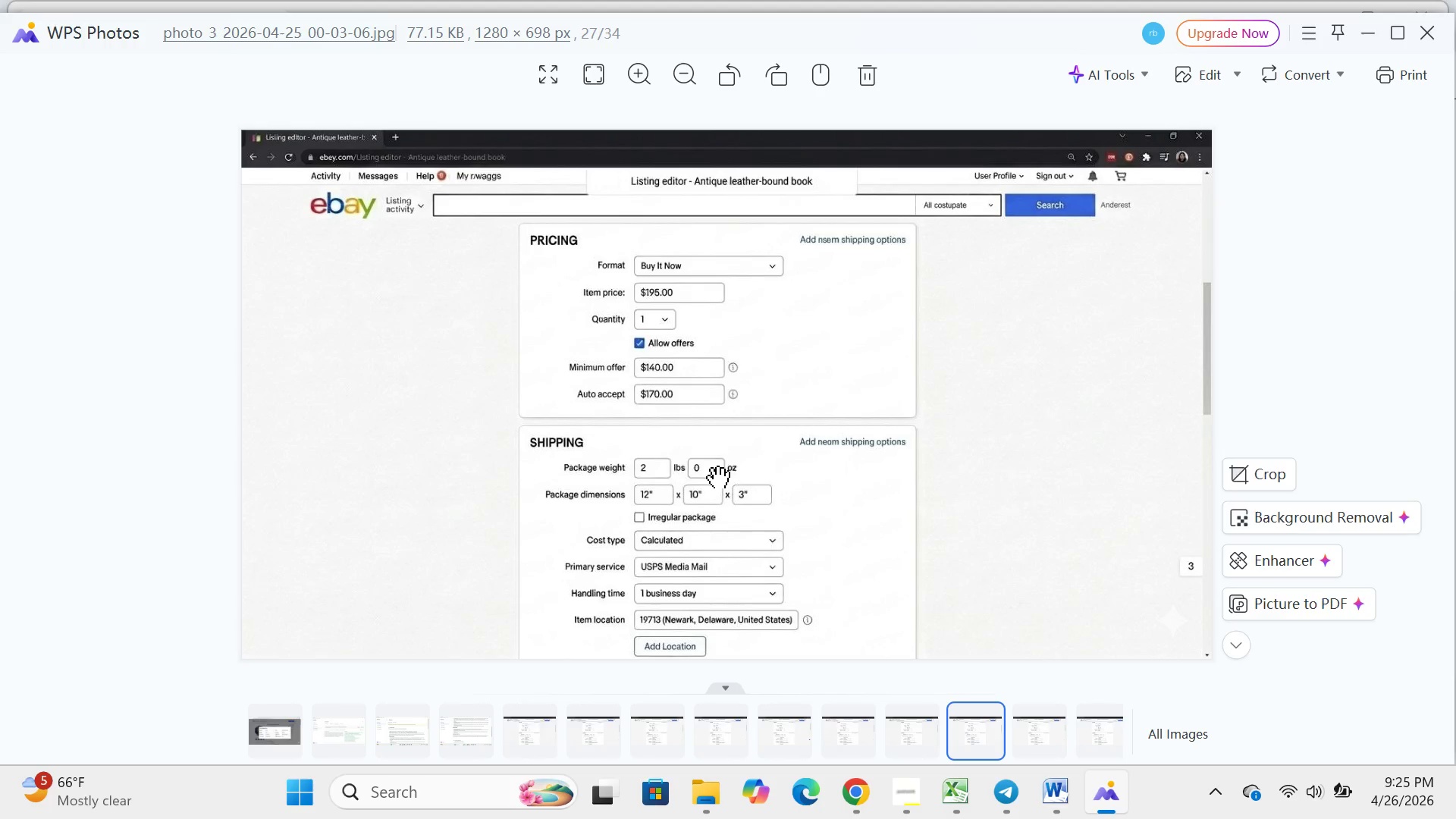 
key(ArrowRight)
 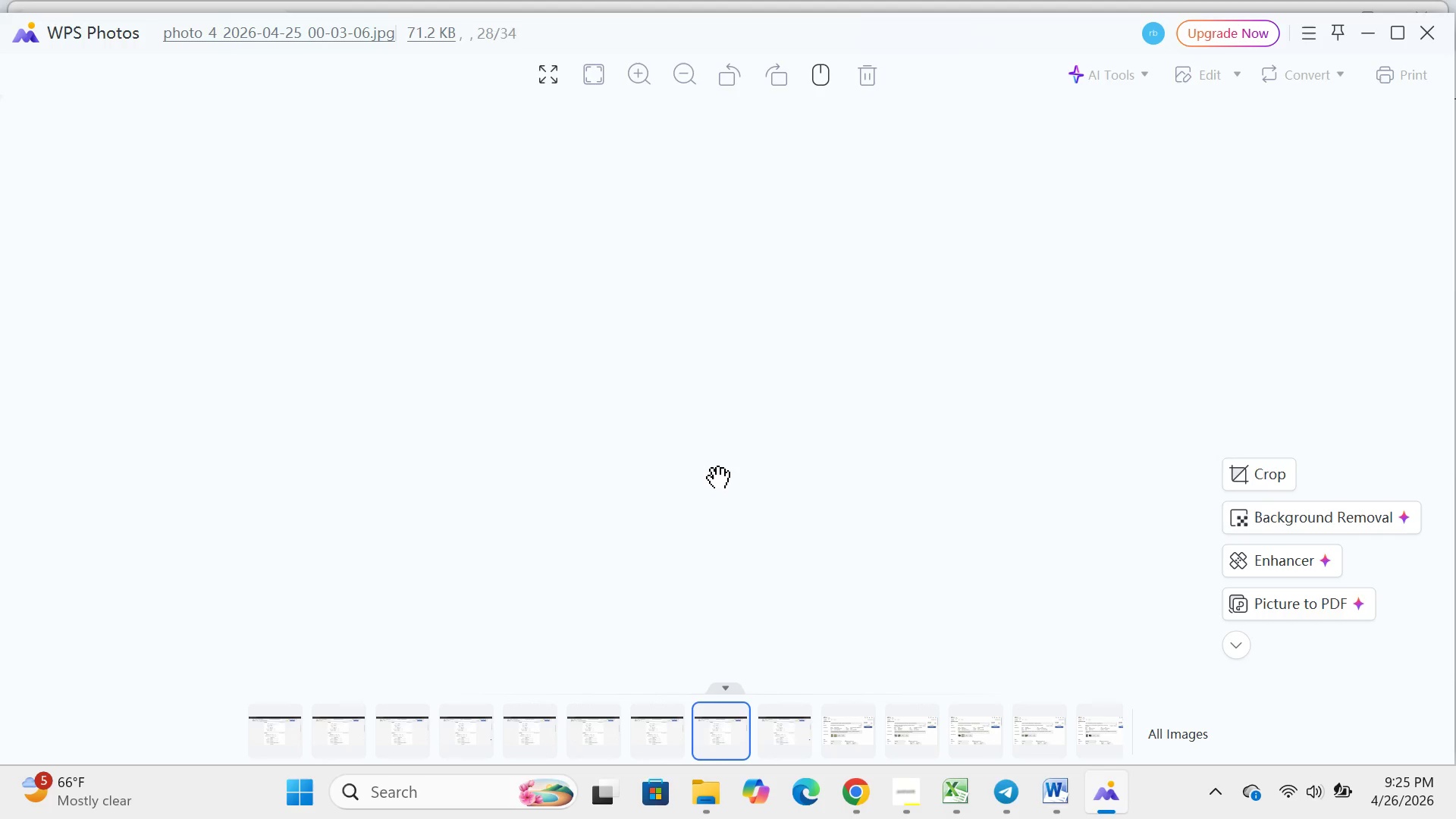 
key(ArrowRight)
 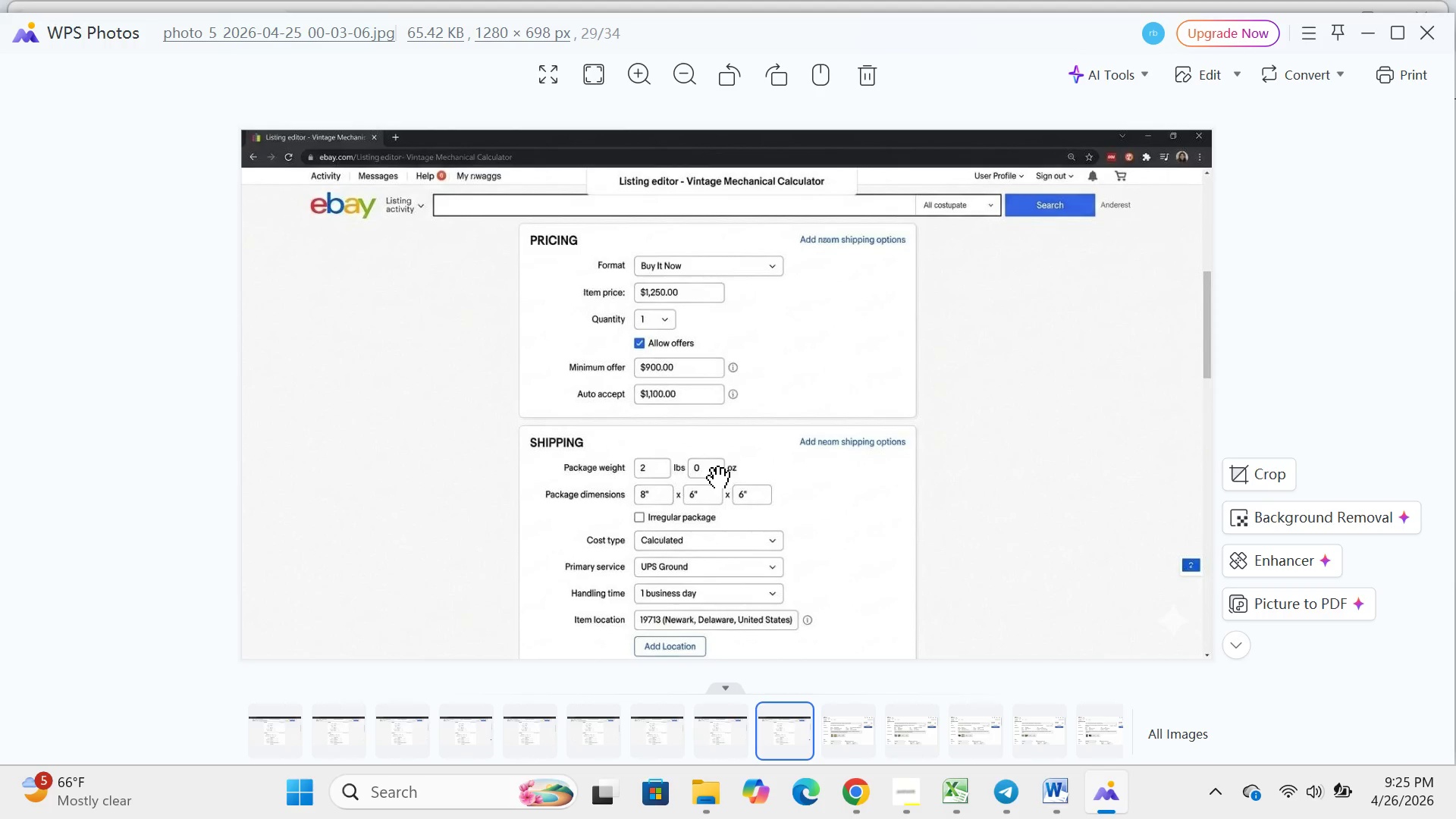 
key(ArrowRight)
 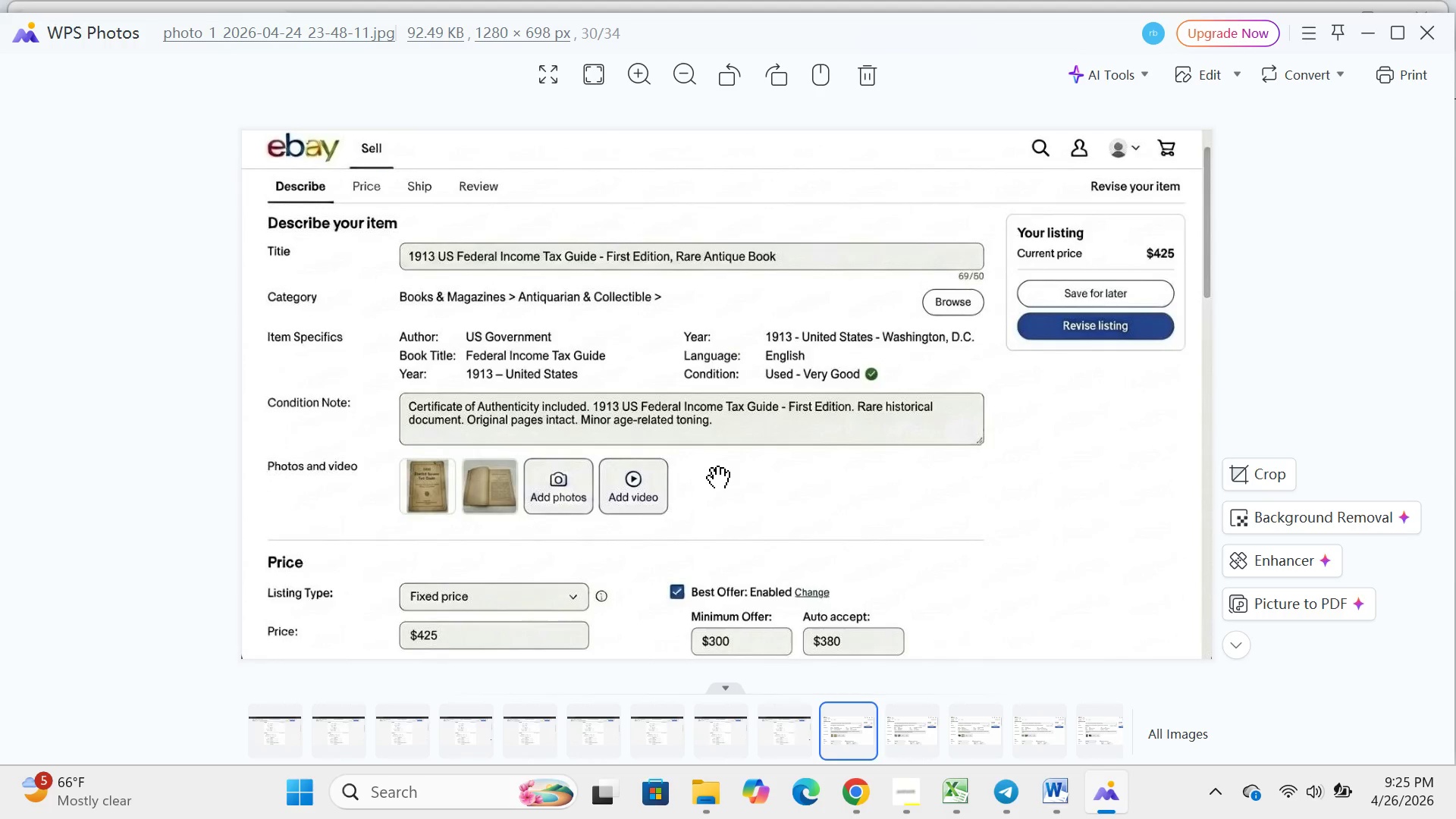 
key(ArrowRight)
 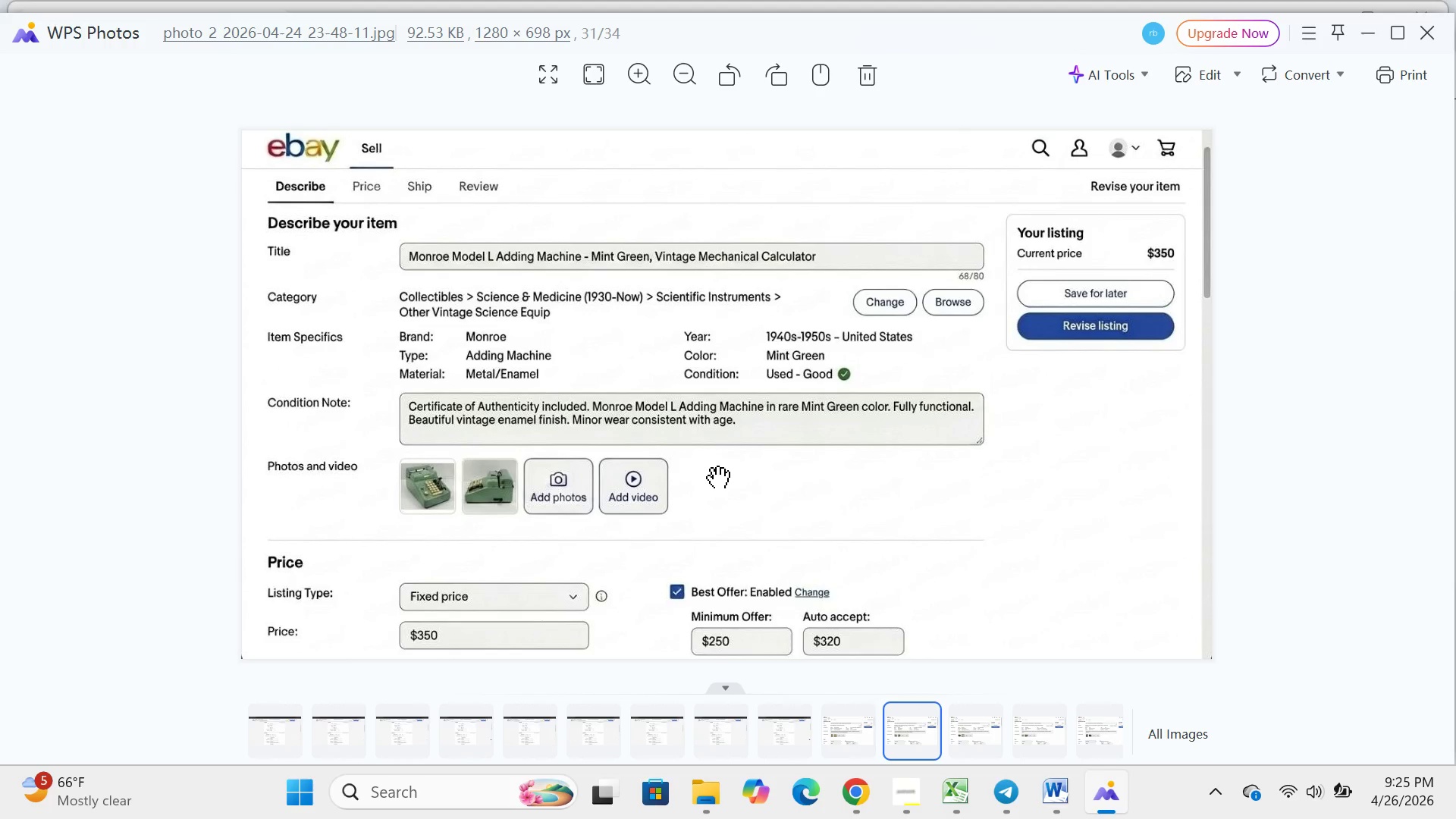 
key(ArrowRight)
 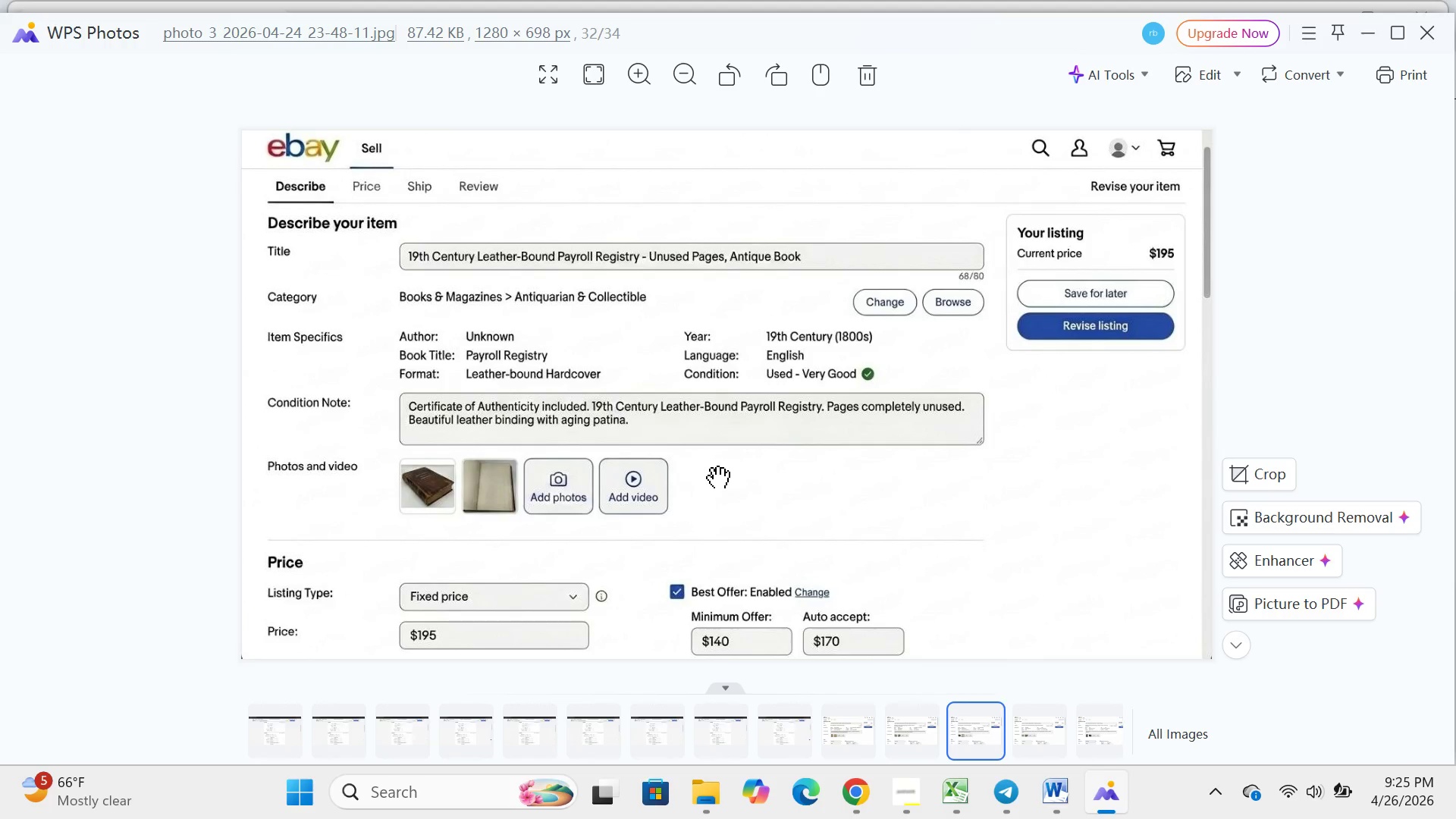 
key(ArrowRight)
 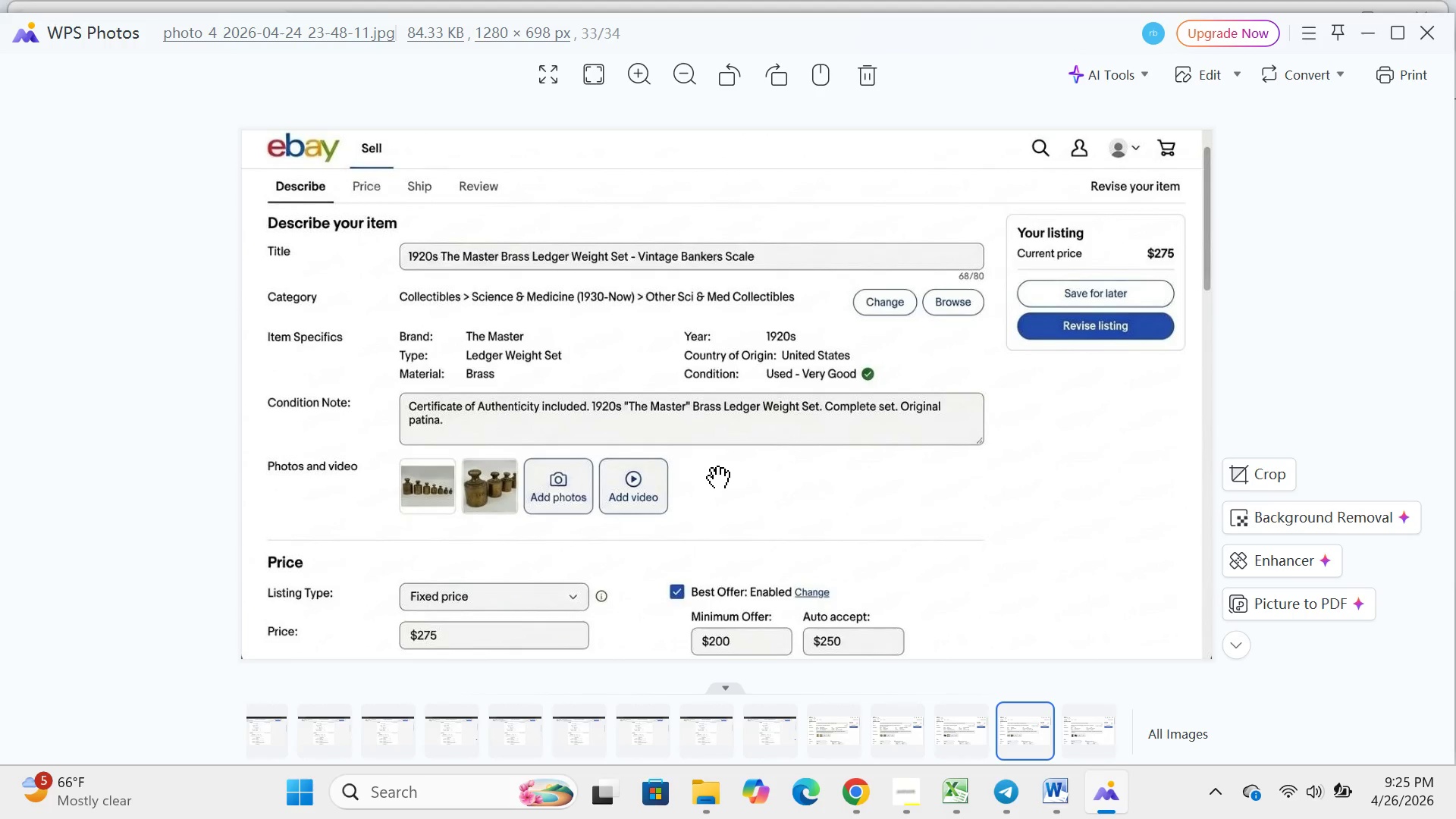 
key(ArrowRight)
 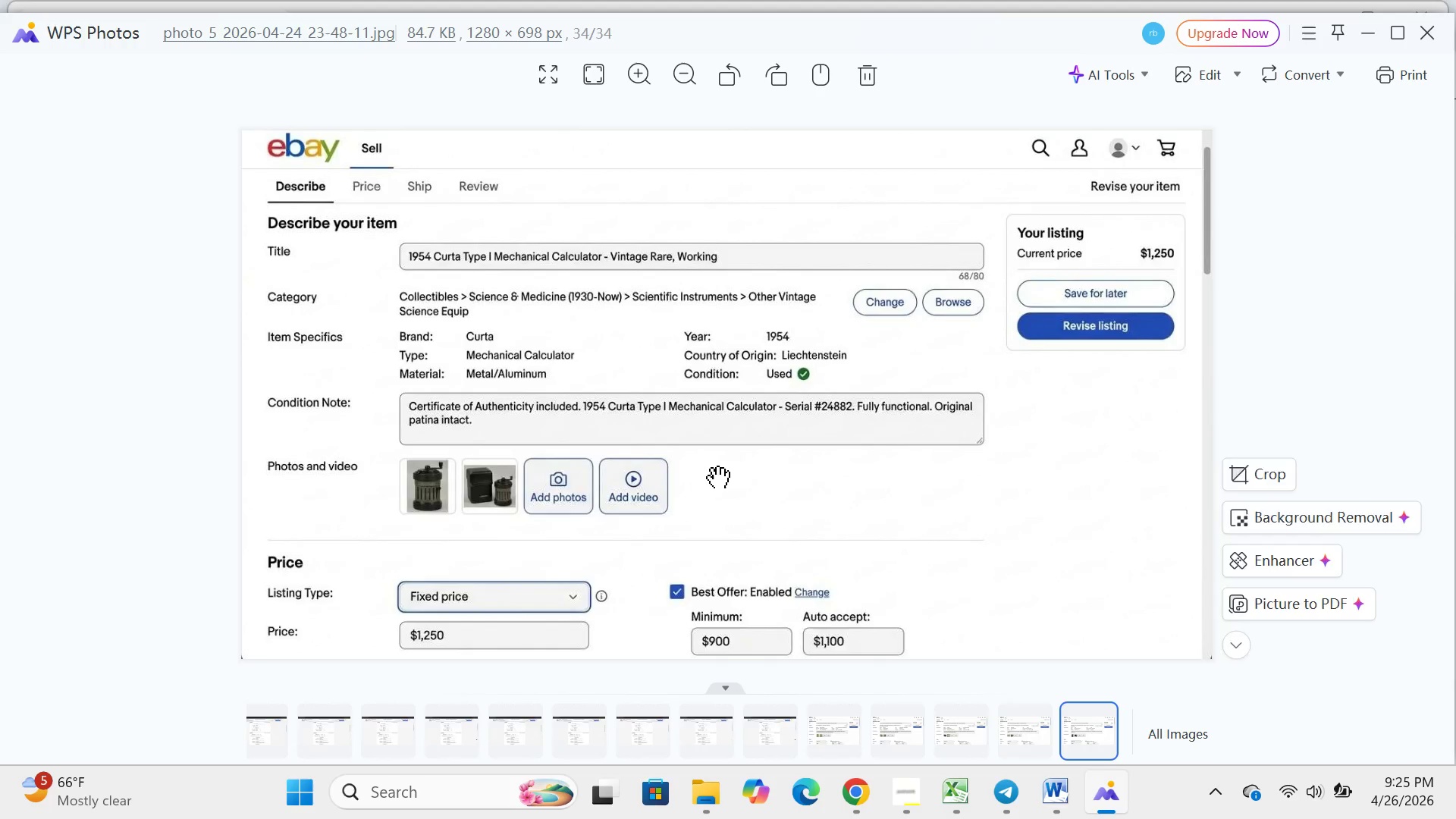 
key(ArrowRight)
 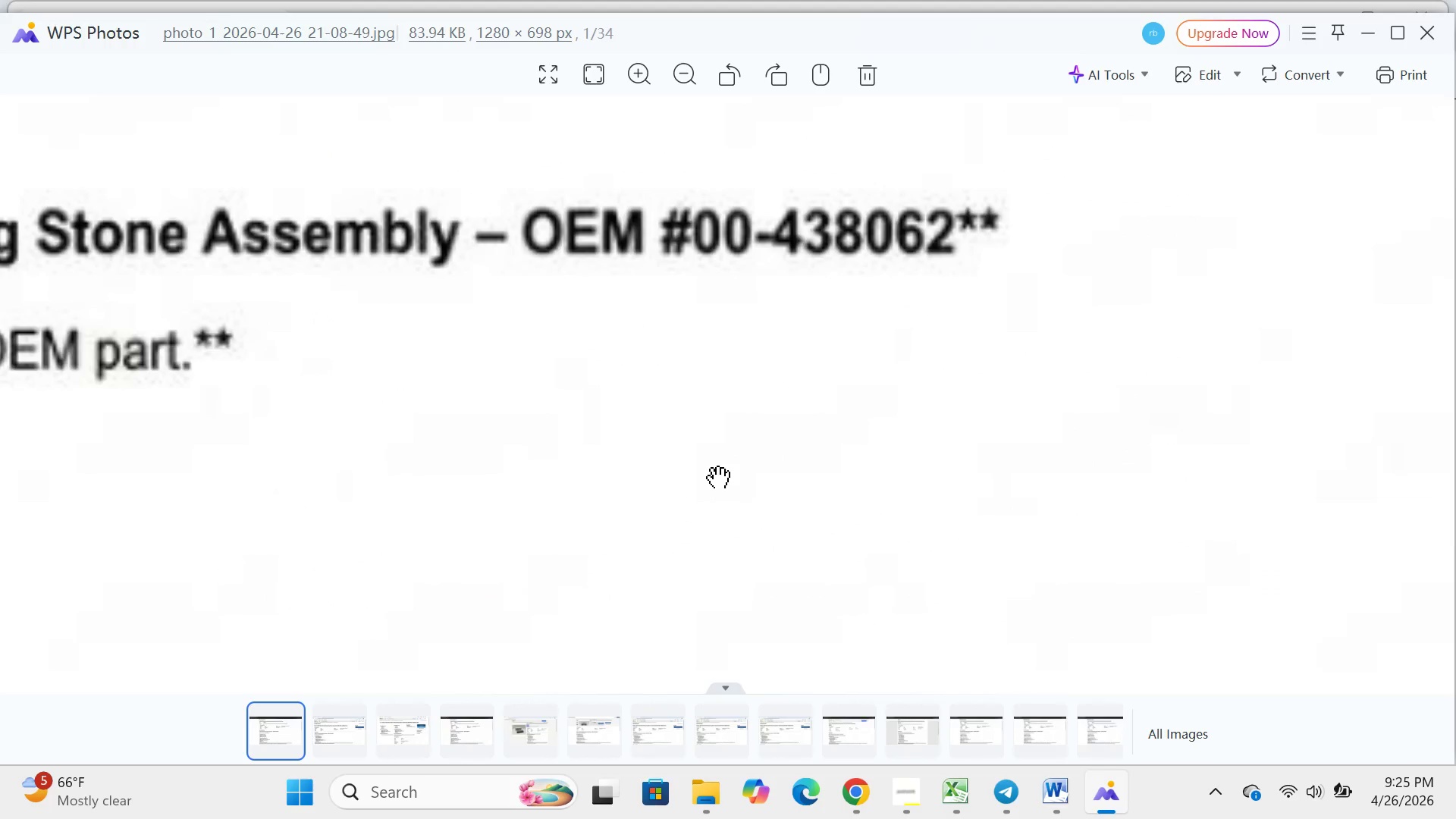 
key(ArrowRight)
 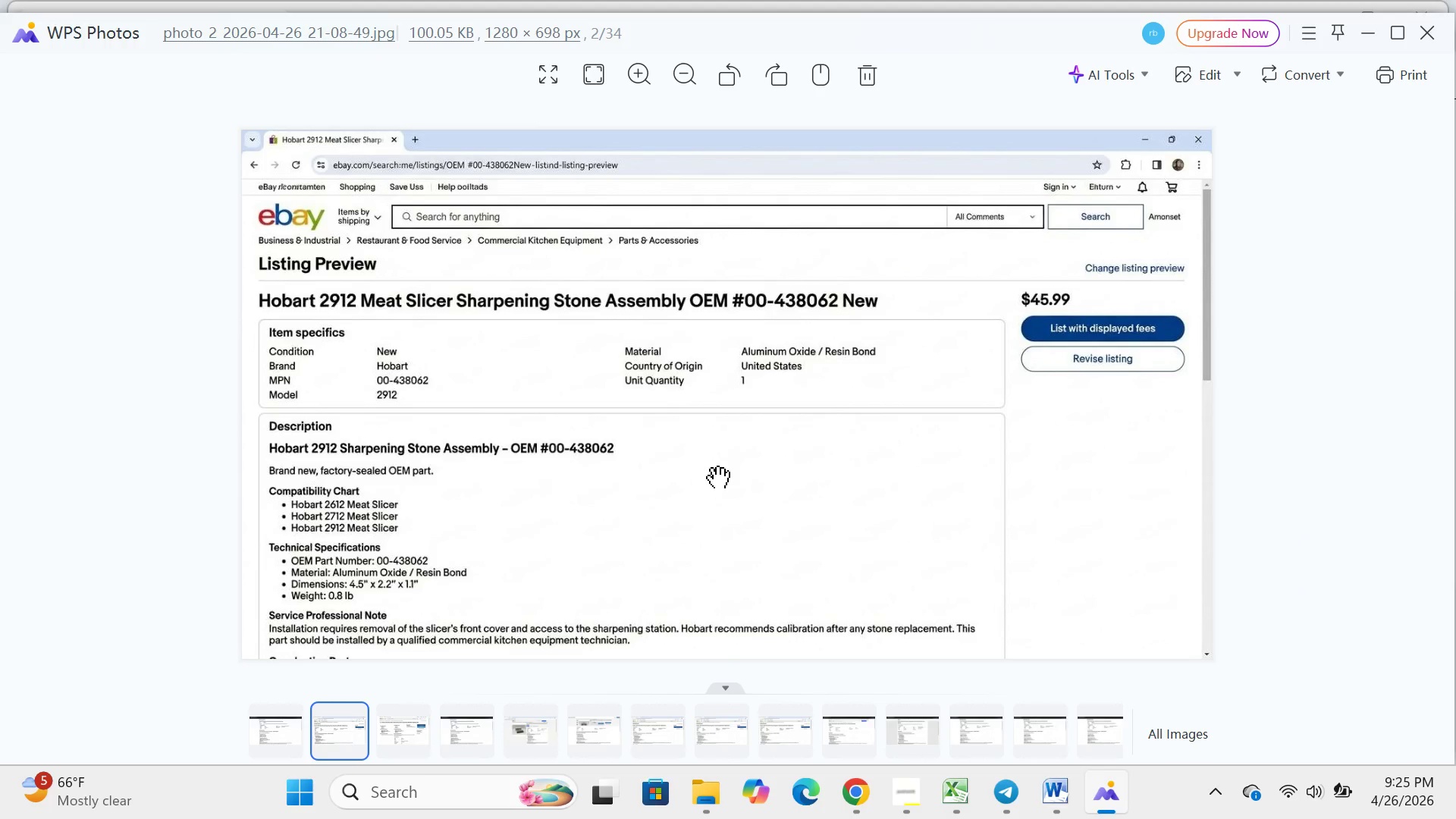 
key(CapsLock)
 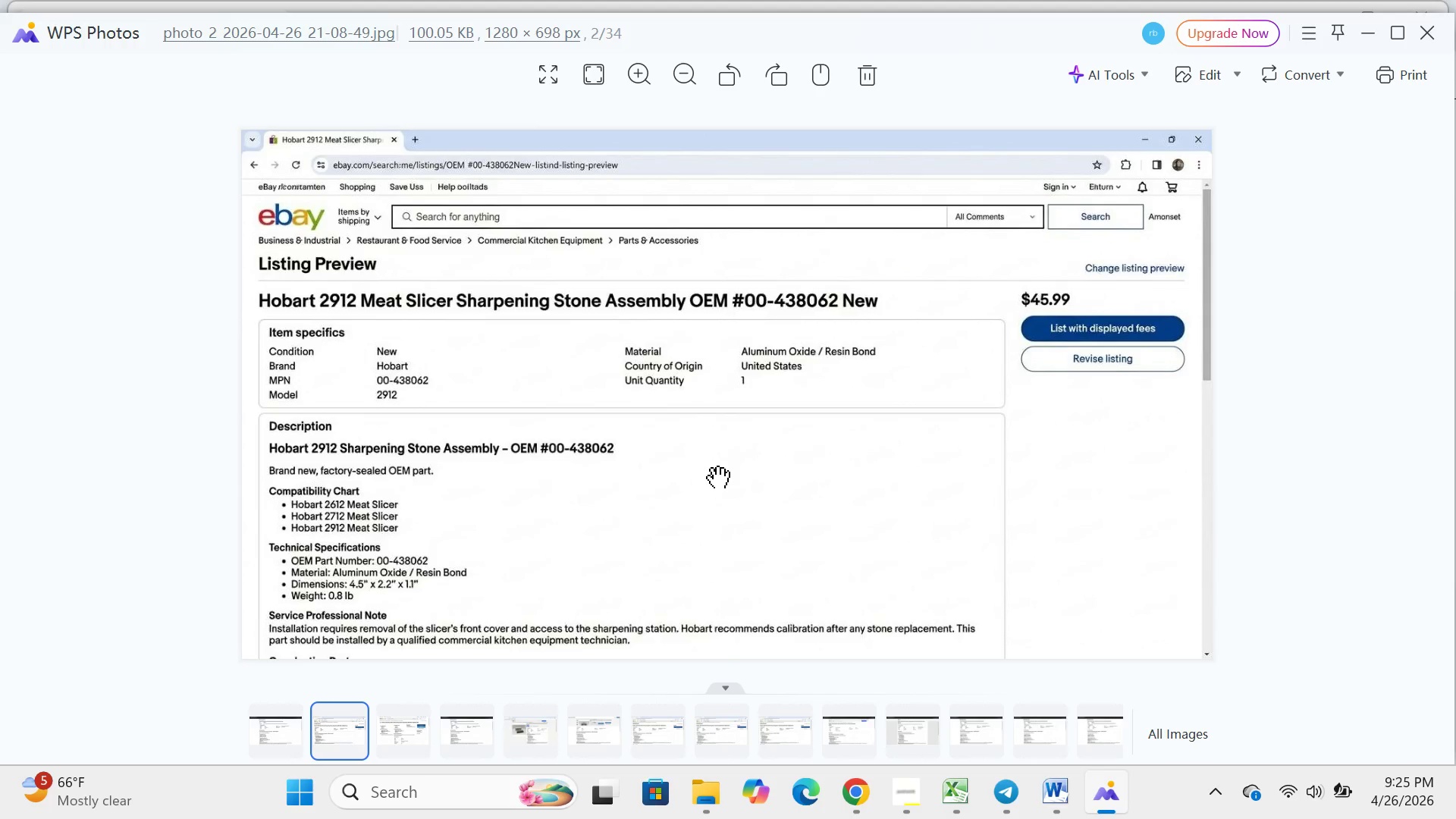 
key(ArrowRight)
 